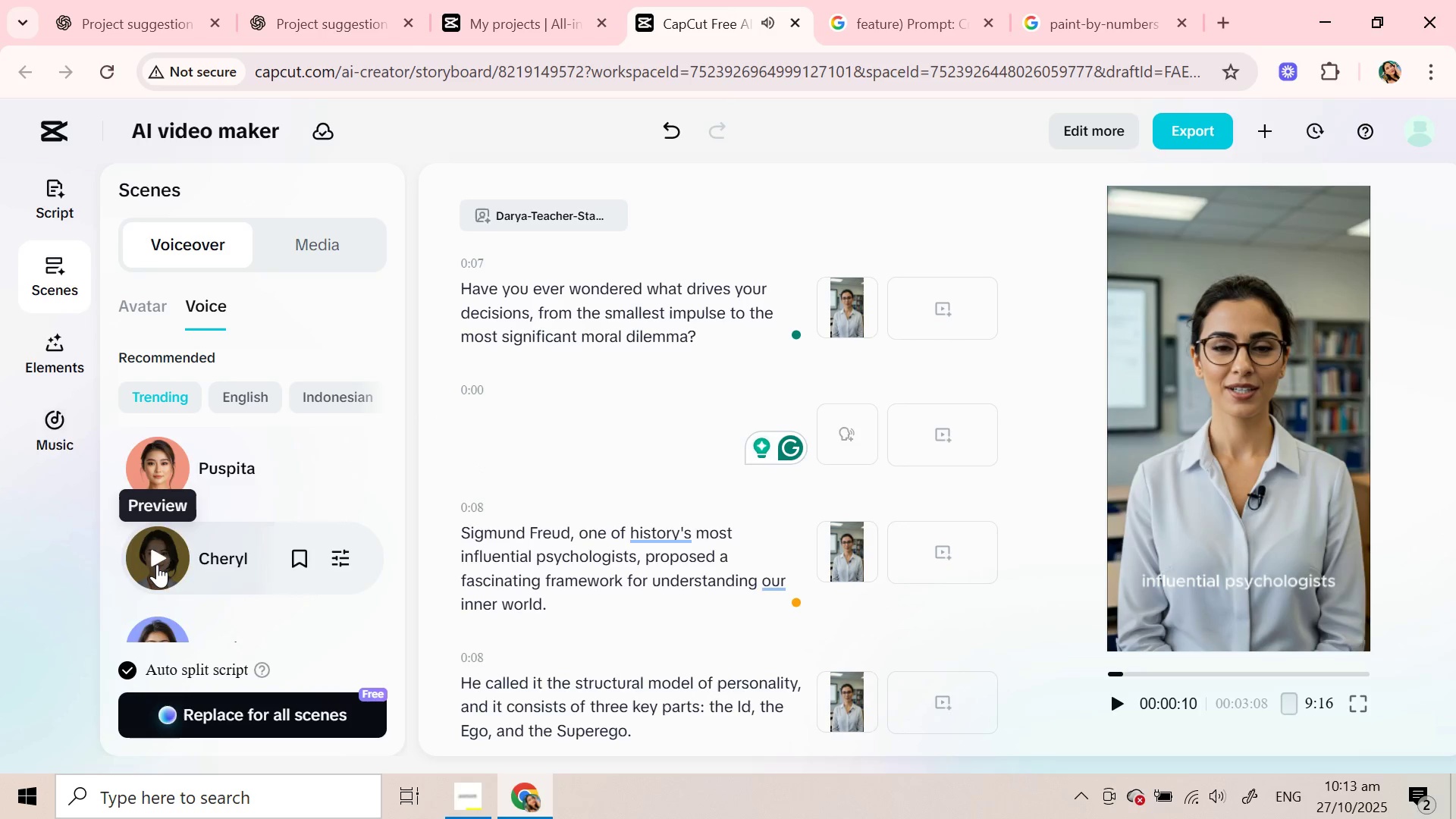 
scroll: coordinate [157, 564], scroll_direction: down, amount: 2.0
 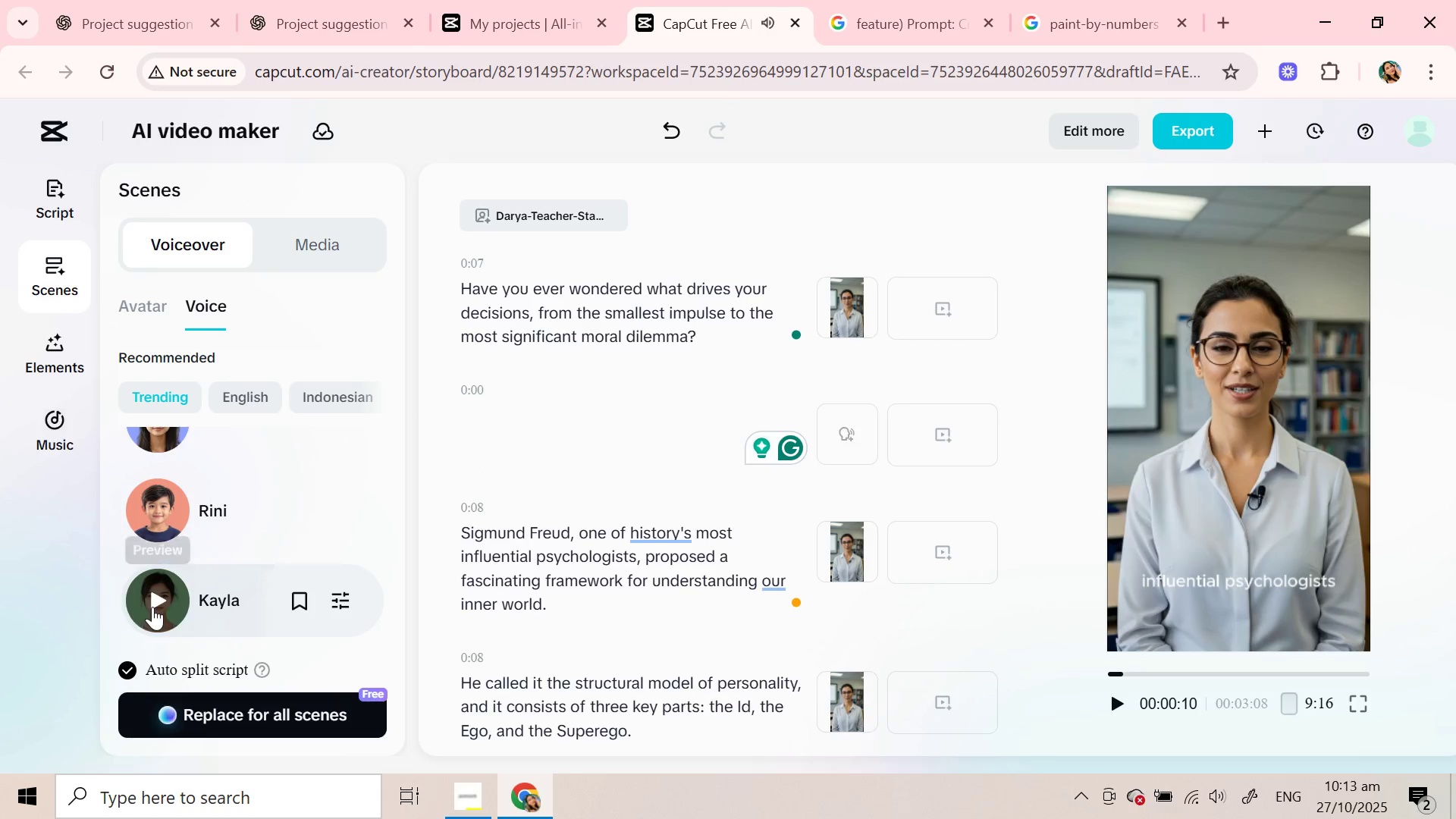 
left_click([152, 607])
 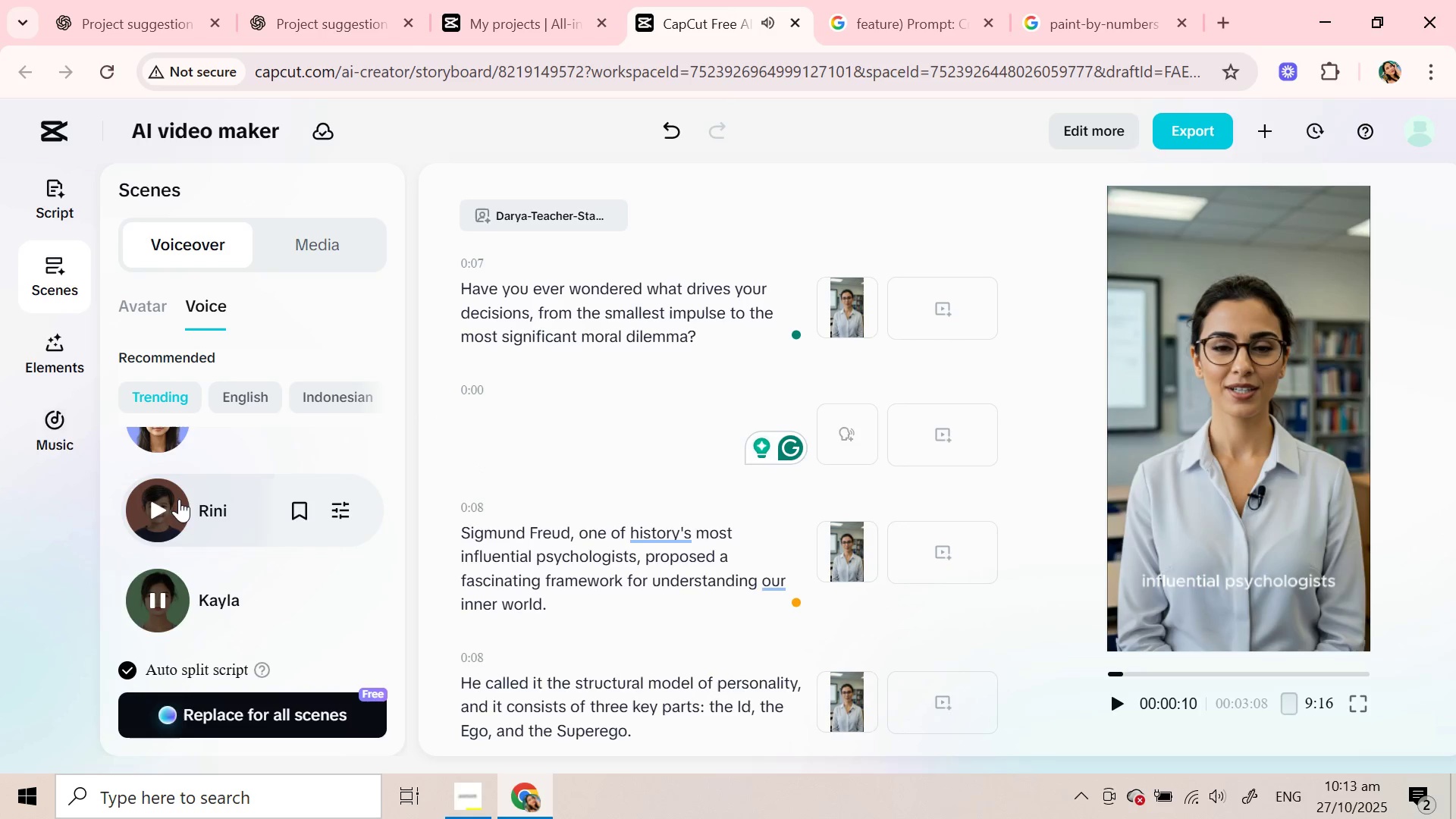 
left_click([165, 512])
 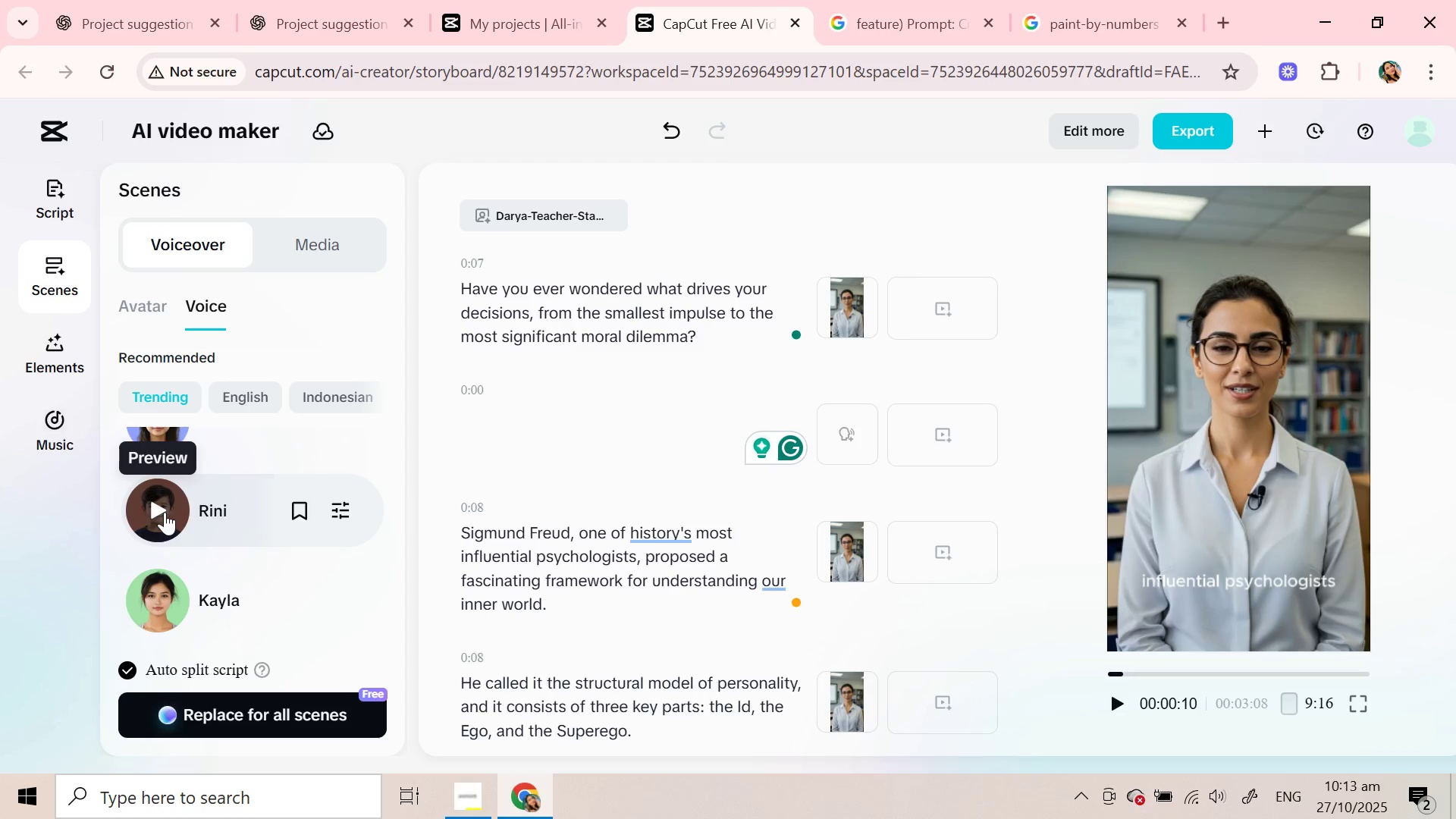 
wait(7.73)
 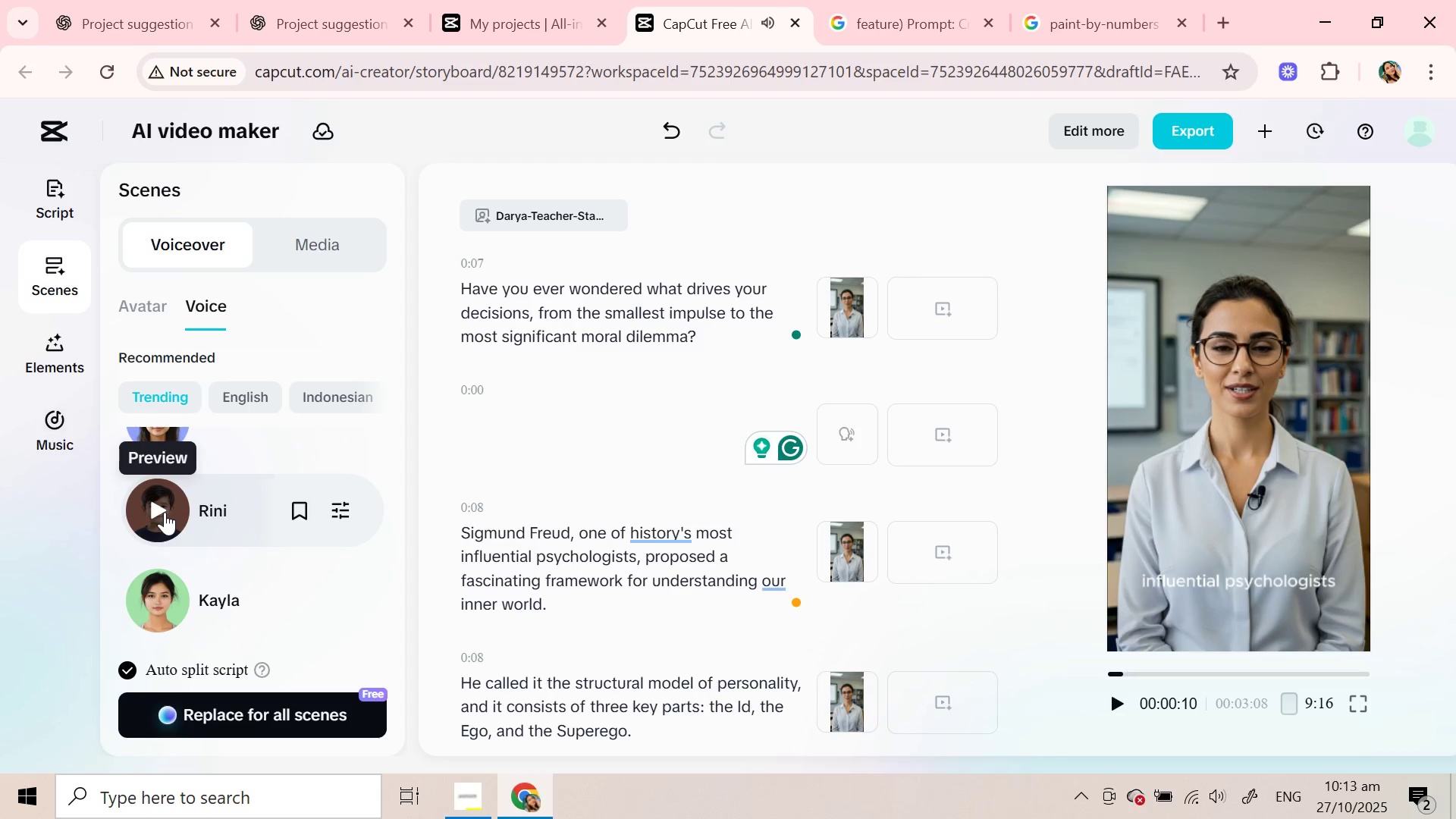 
scroll: coordinate [165, 512], scroll_direction: down, amount: 1.0
 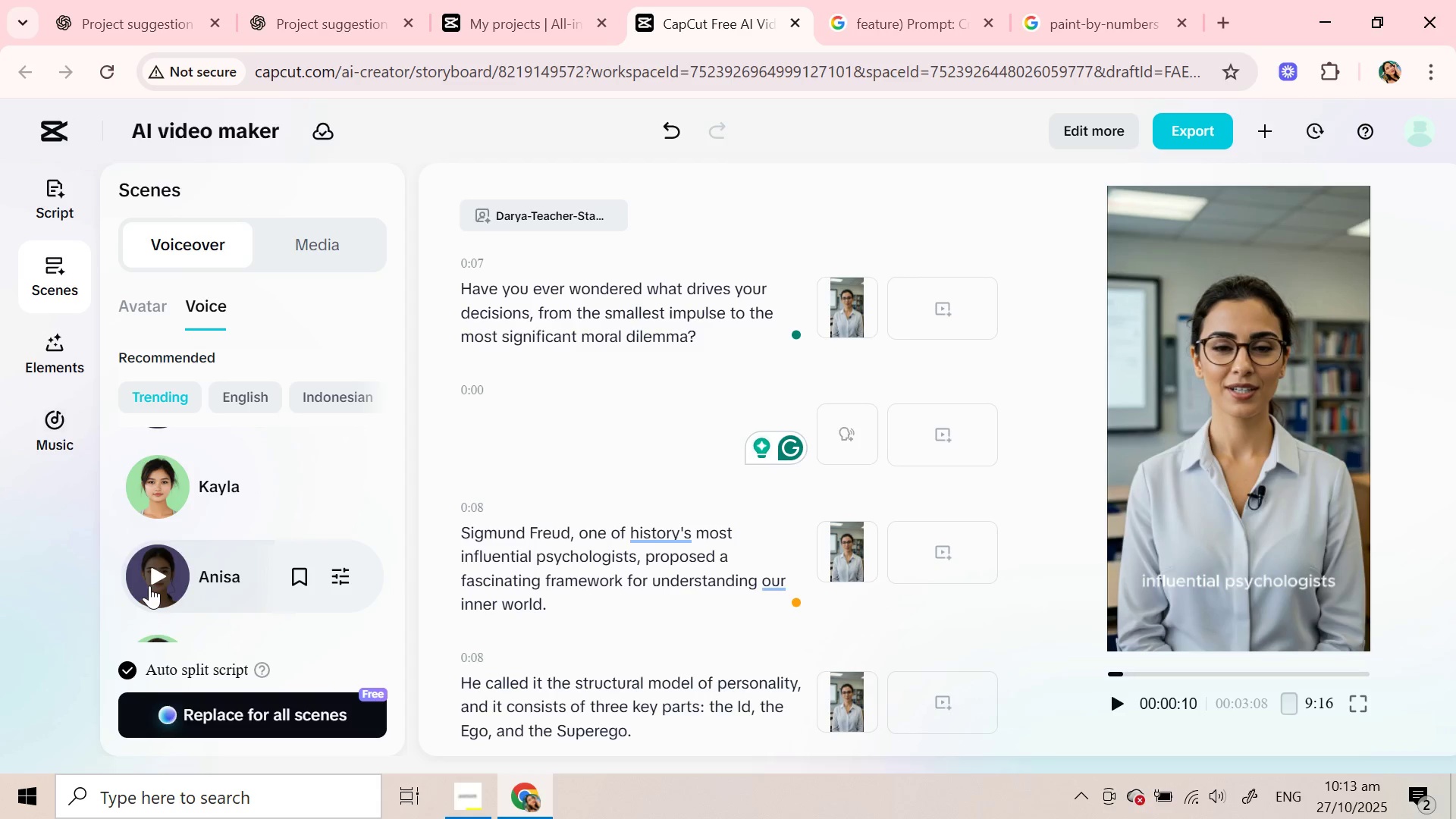 
left_click([149, 585])
 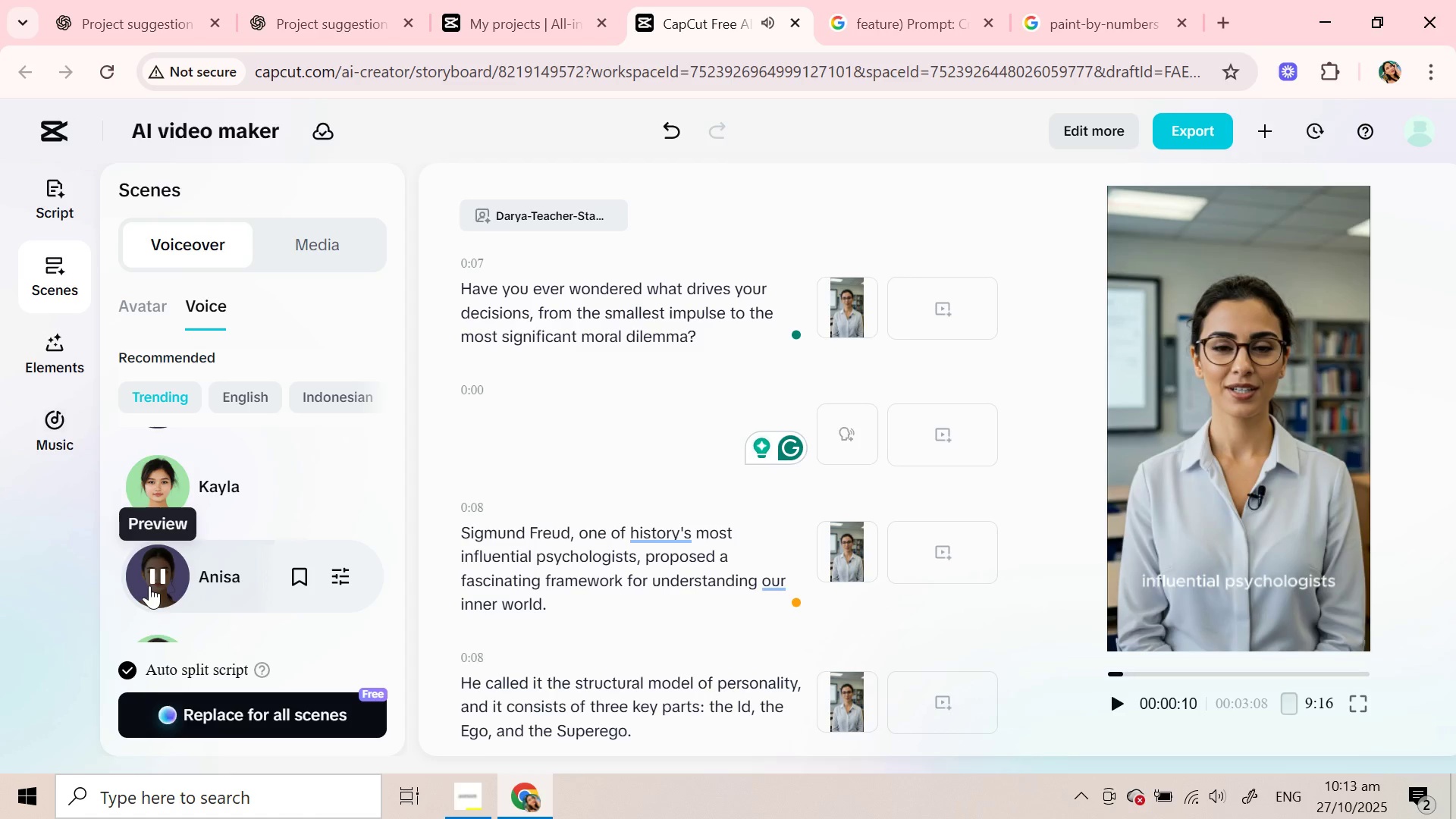 
left_click([149, 585])
 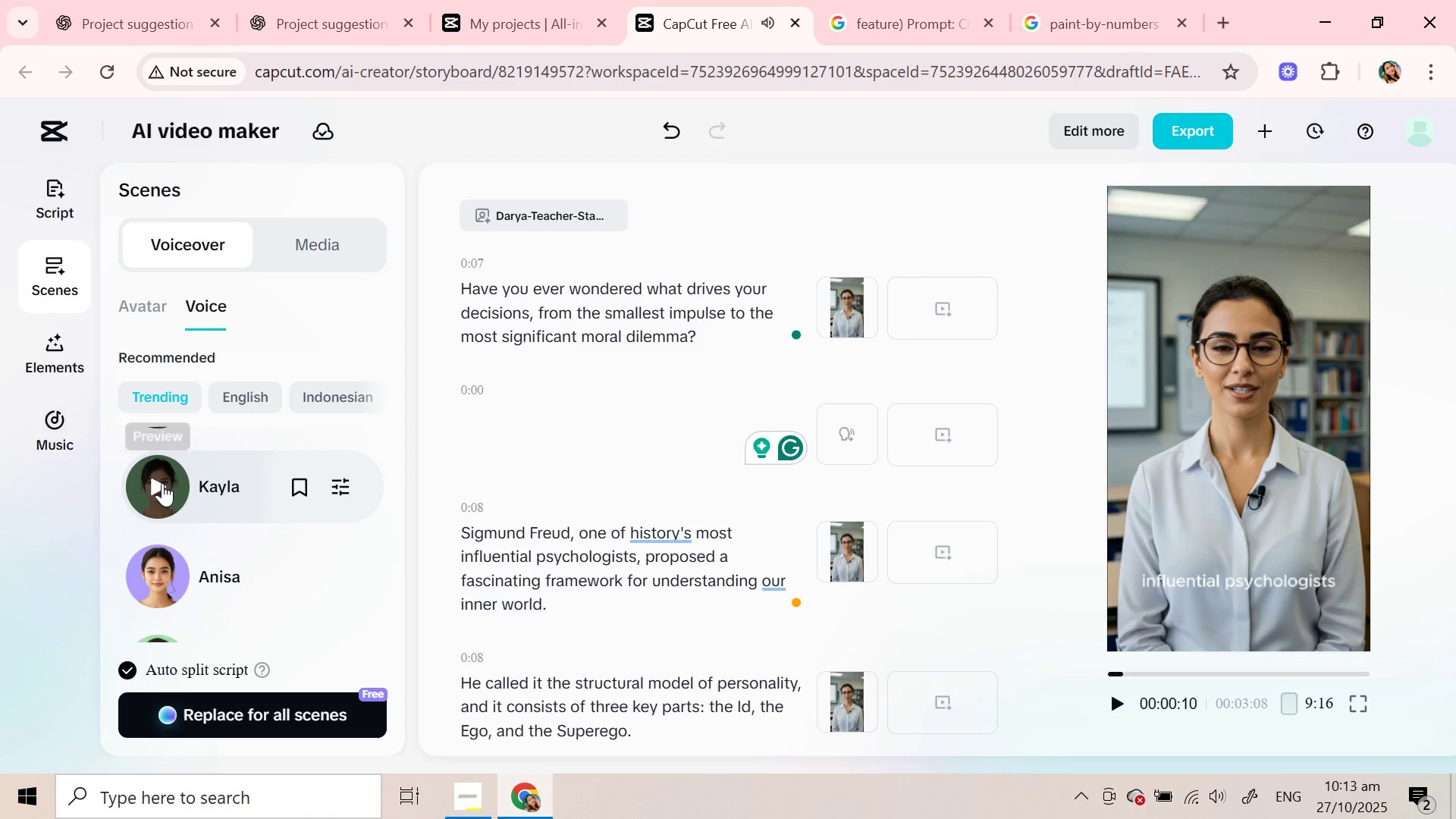 
left_click([162, 483])
 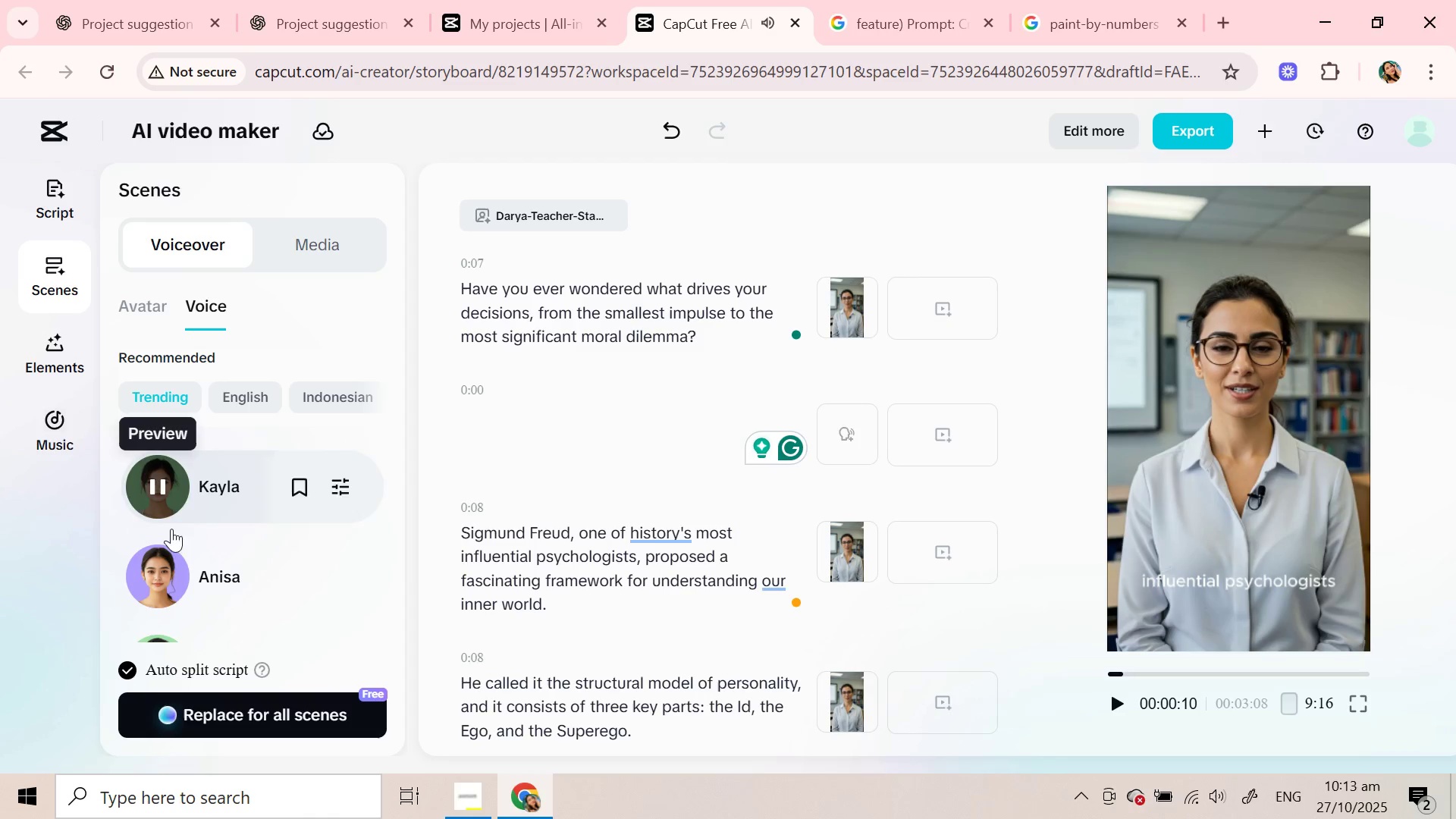 
scroll: coordinate [160, 598], scroll_direction: down, amount: 4.0
 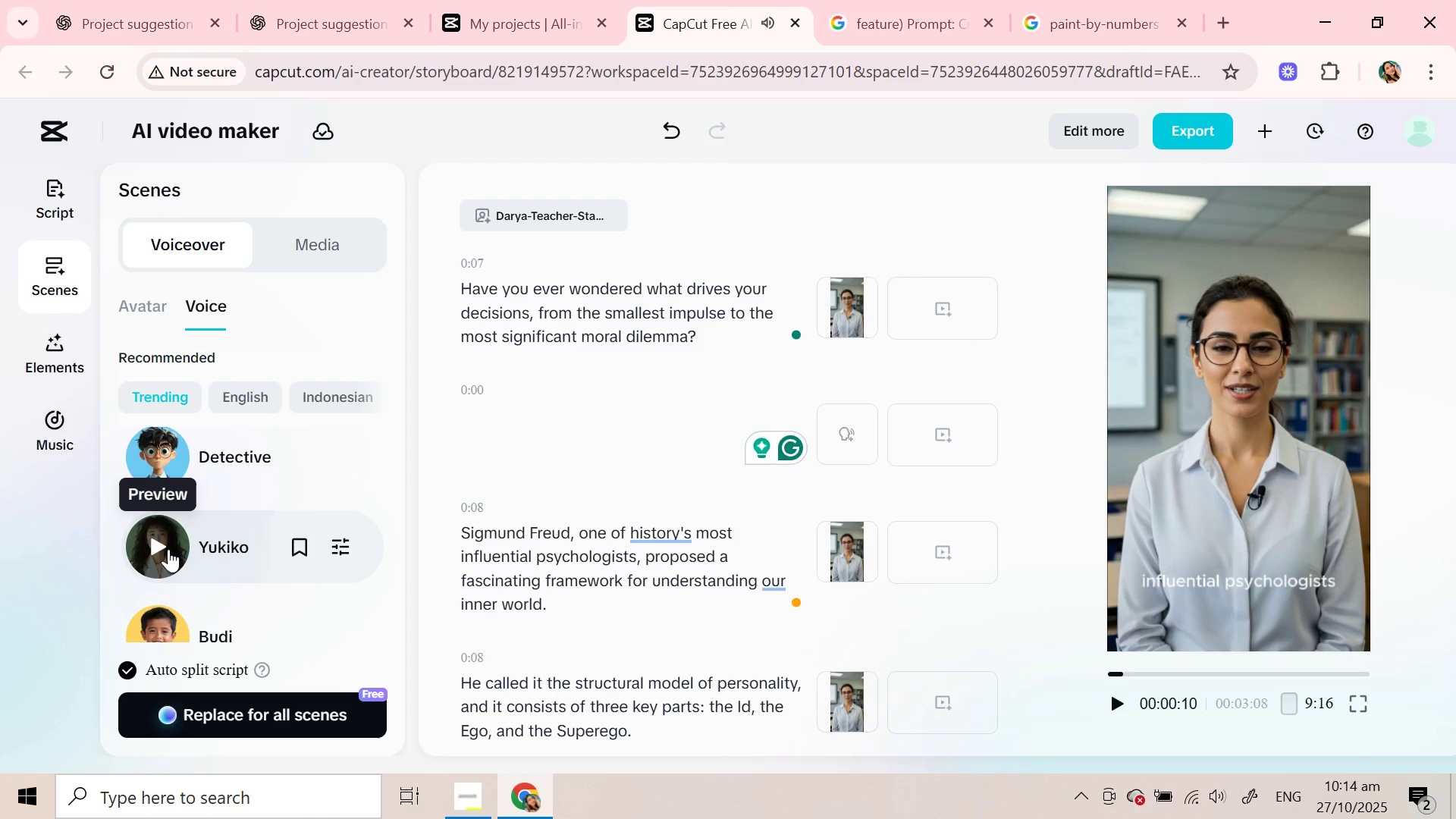 
left_click([168, 542])
 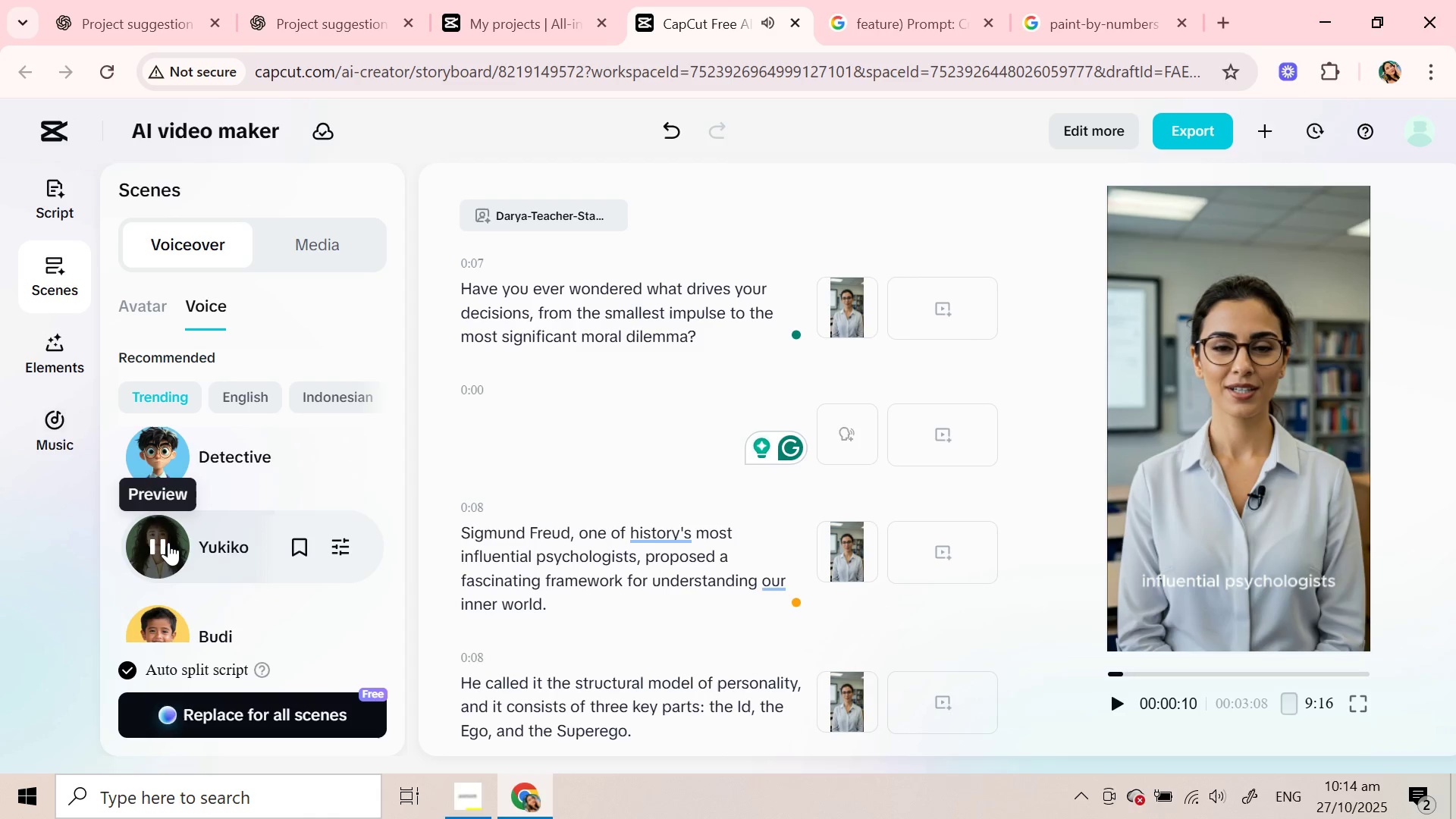 
left_click([168, 542])
 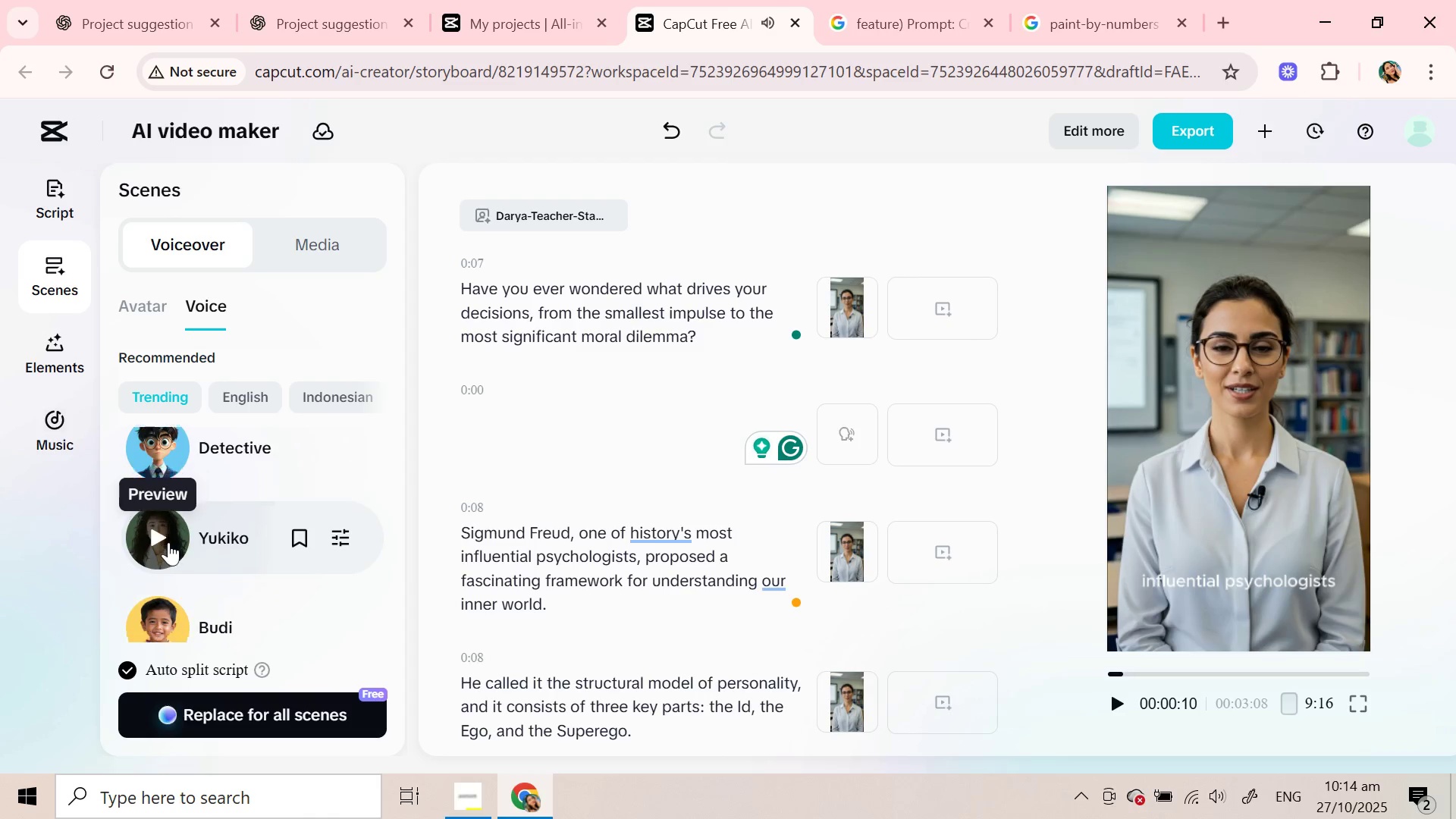 
scroll: coordinate [168, 542], scroll_direction: down, amount: 4.0
 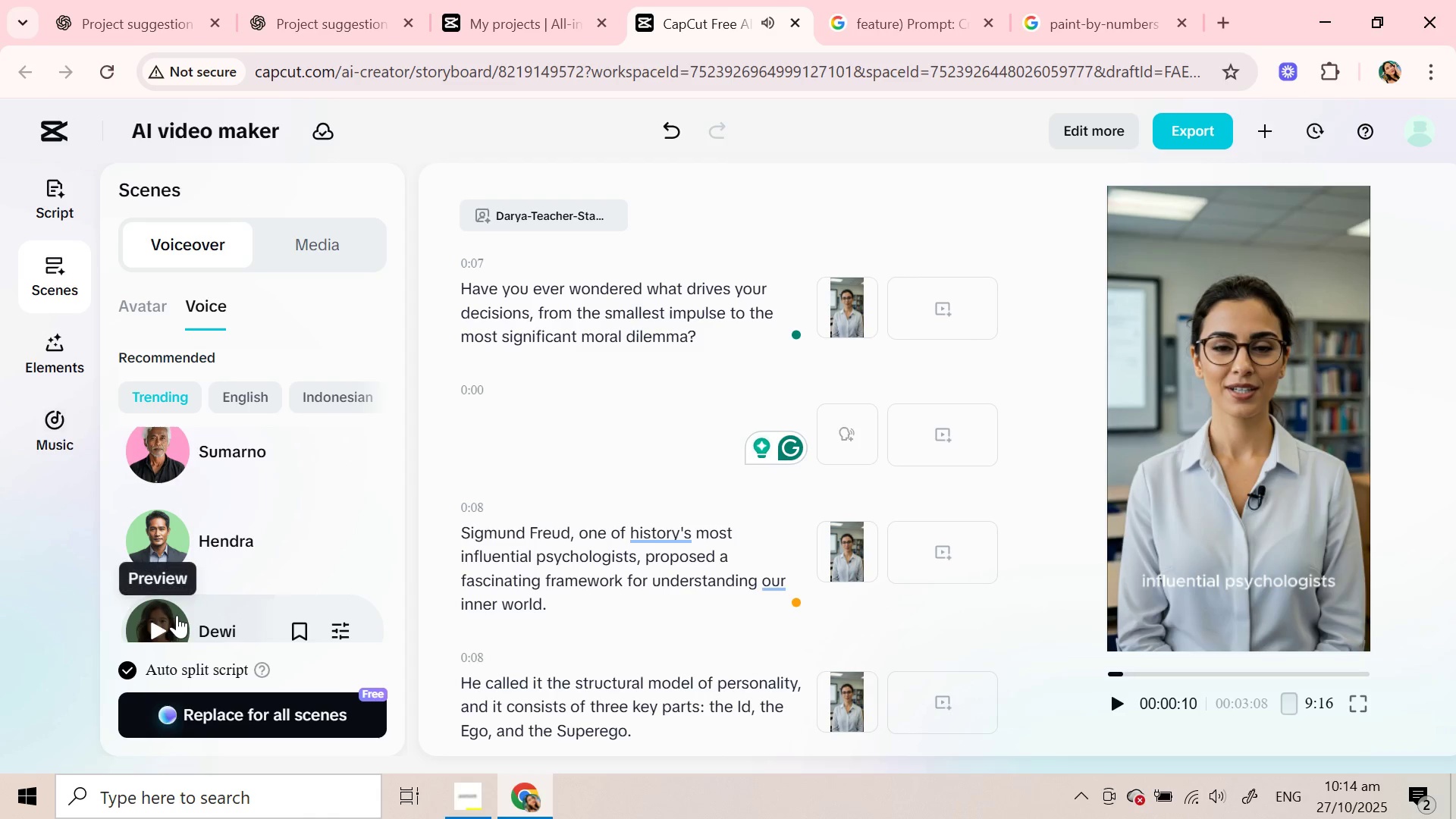 
left_click([177, 615])
 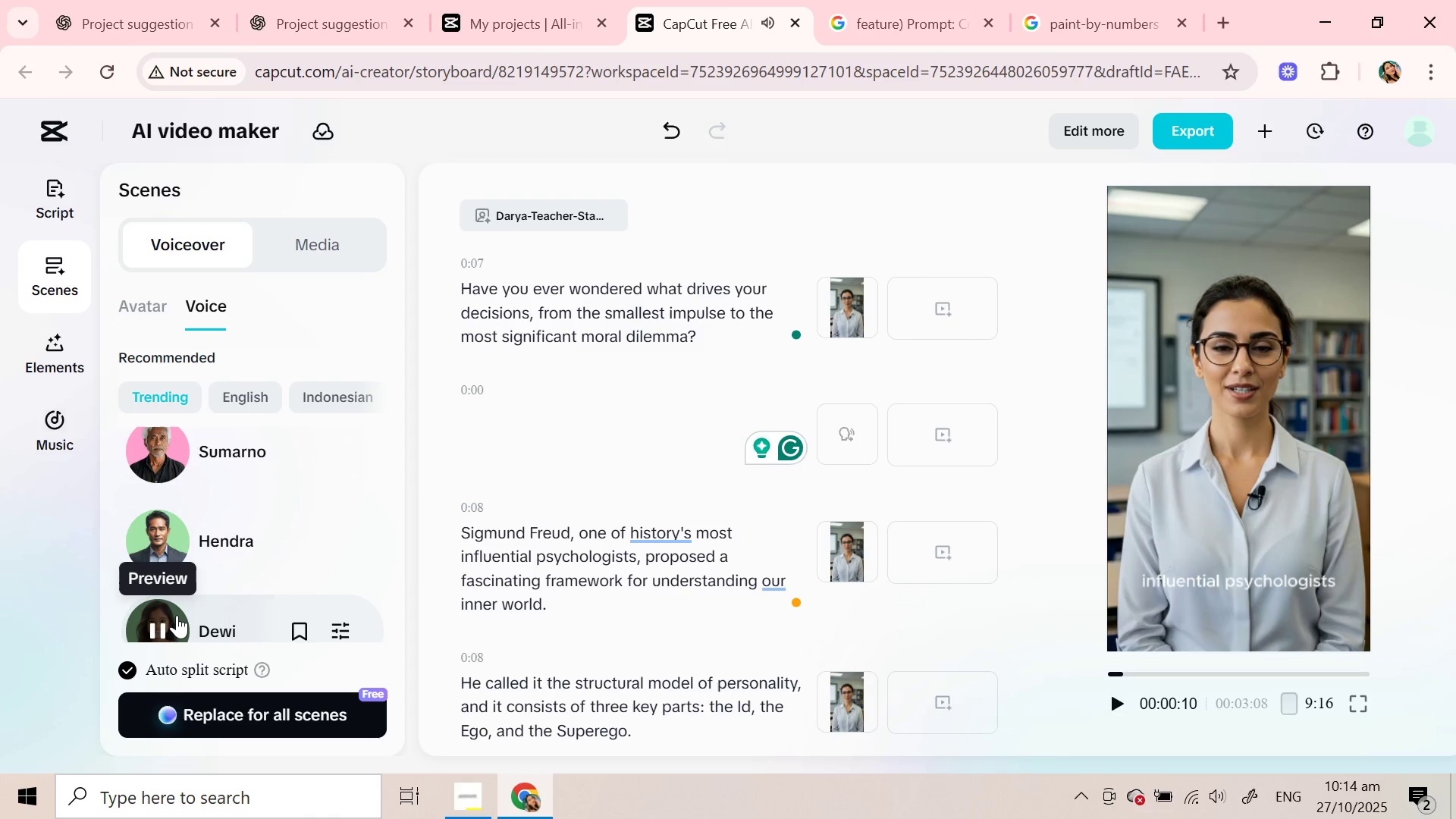 
scroll: coordinate [177, 615], scroll_direction: down, amount: 2.0
 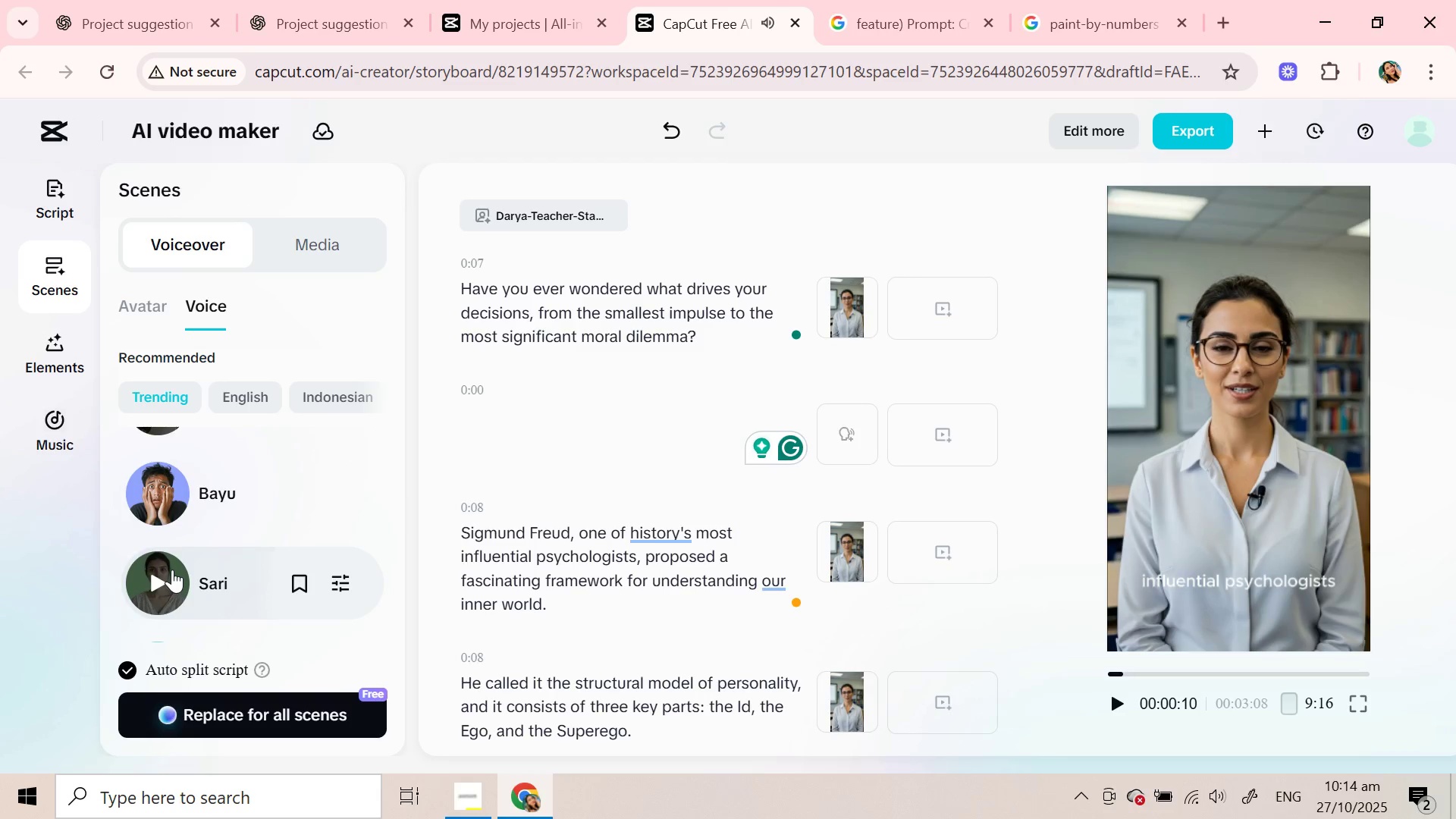 
left_click([172, 570])
 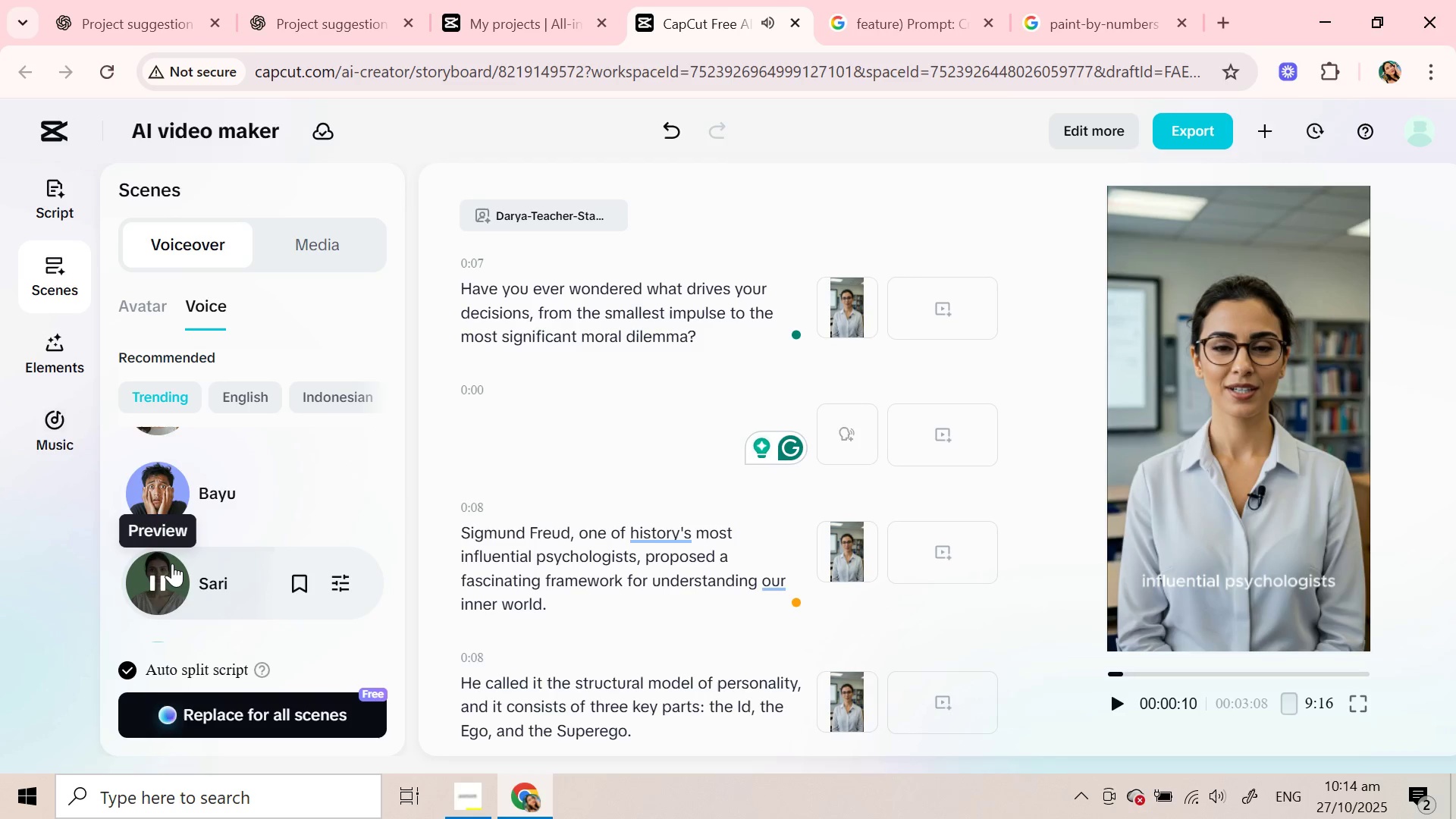 
scroll: coordinate [172, 563], scroll_direction: down, amount: 3.0
 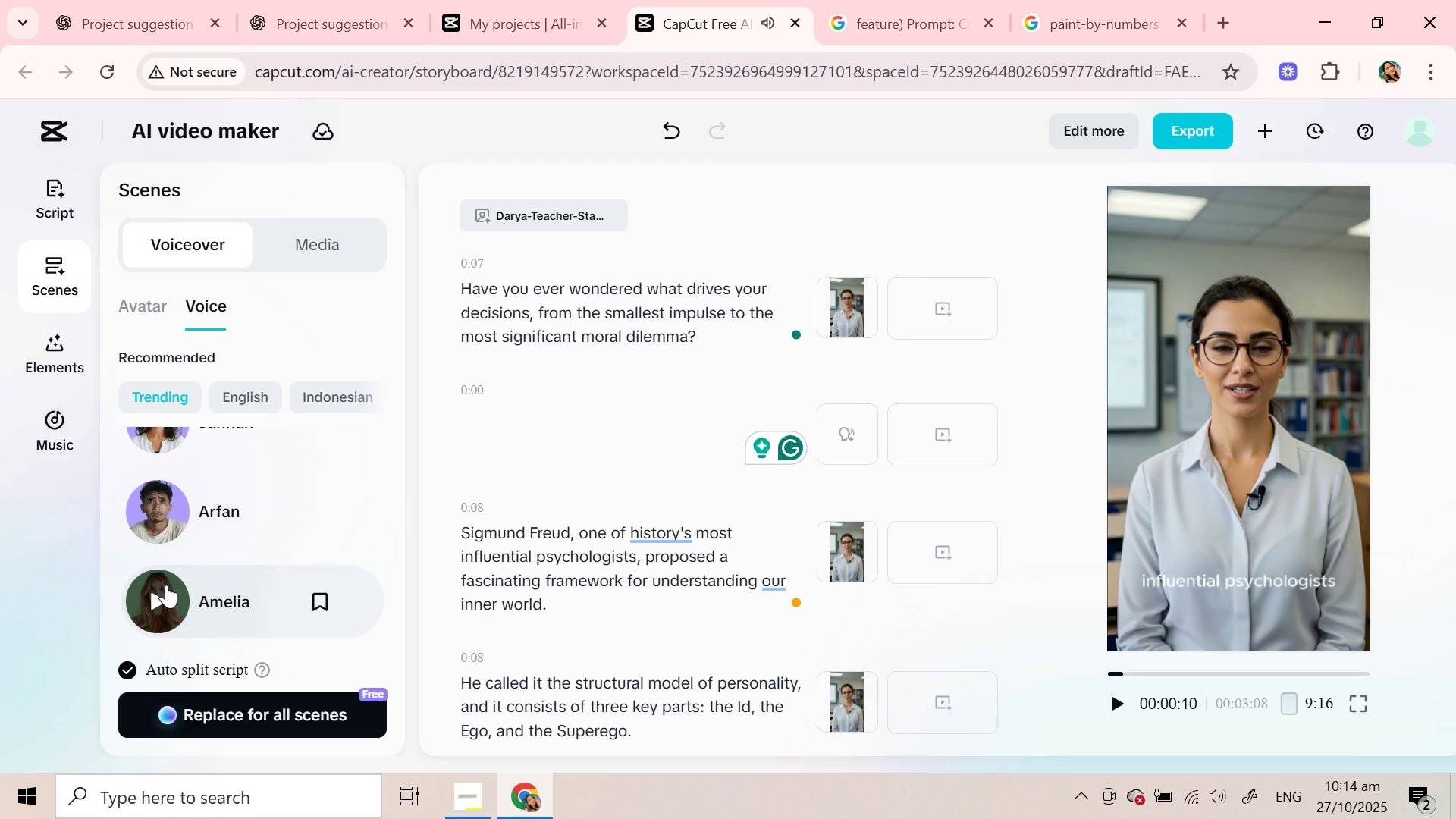 
left_click([166, 585])
 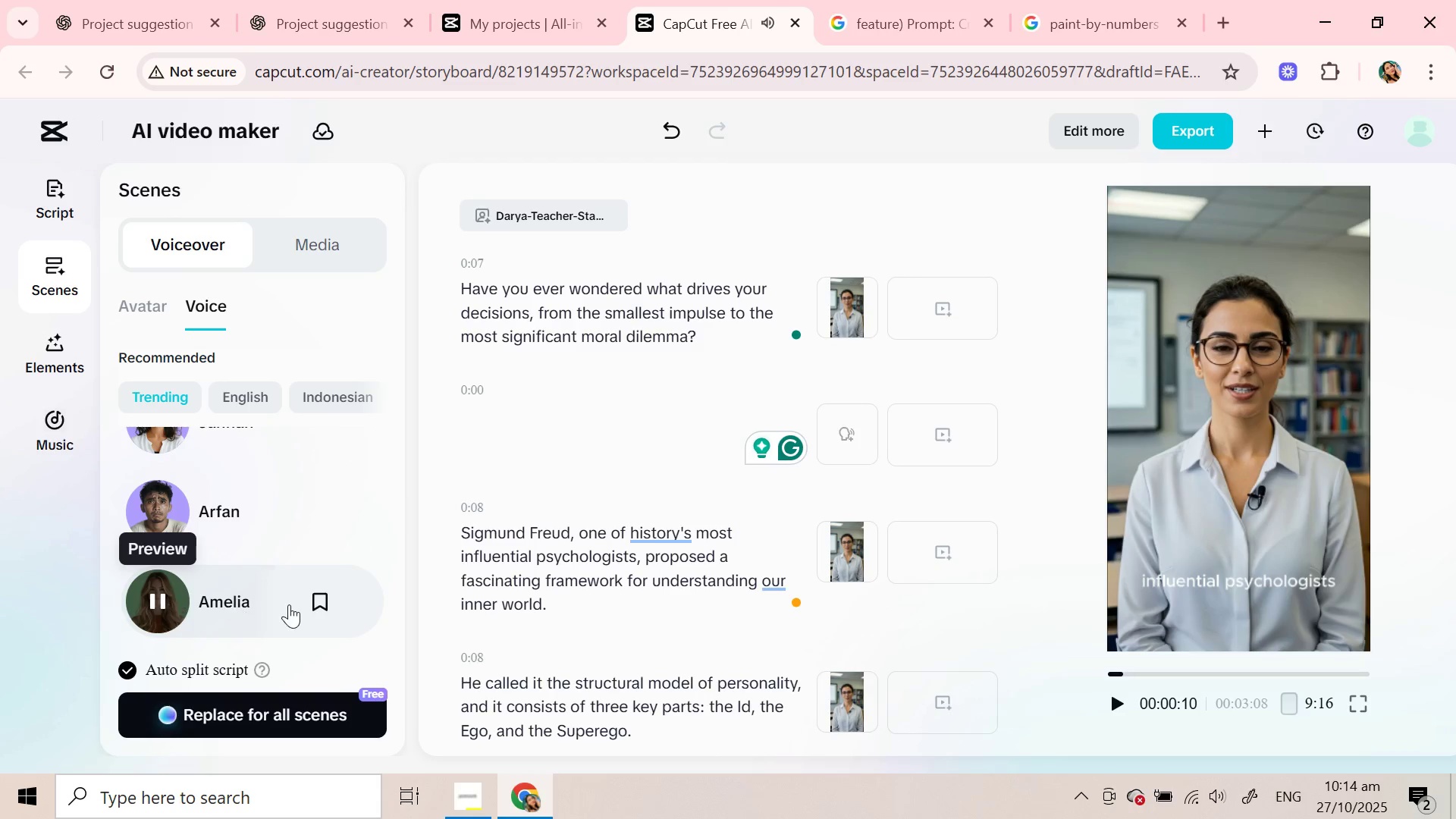 
left_click([262, 592])
 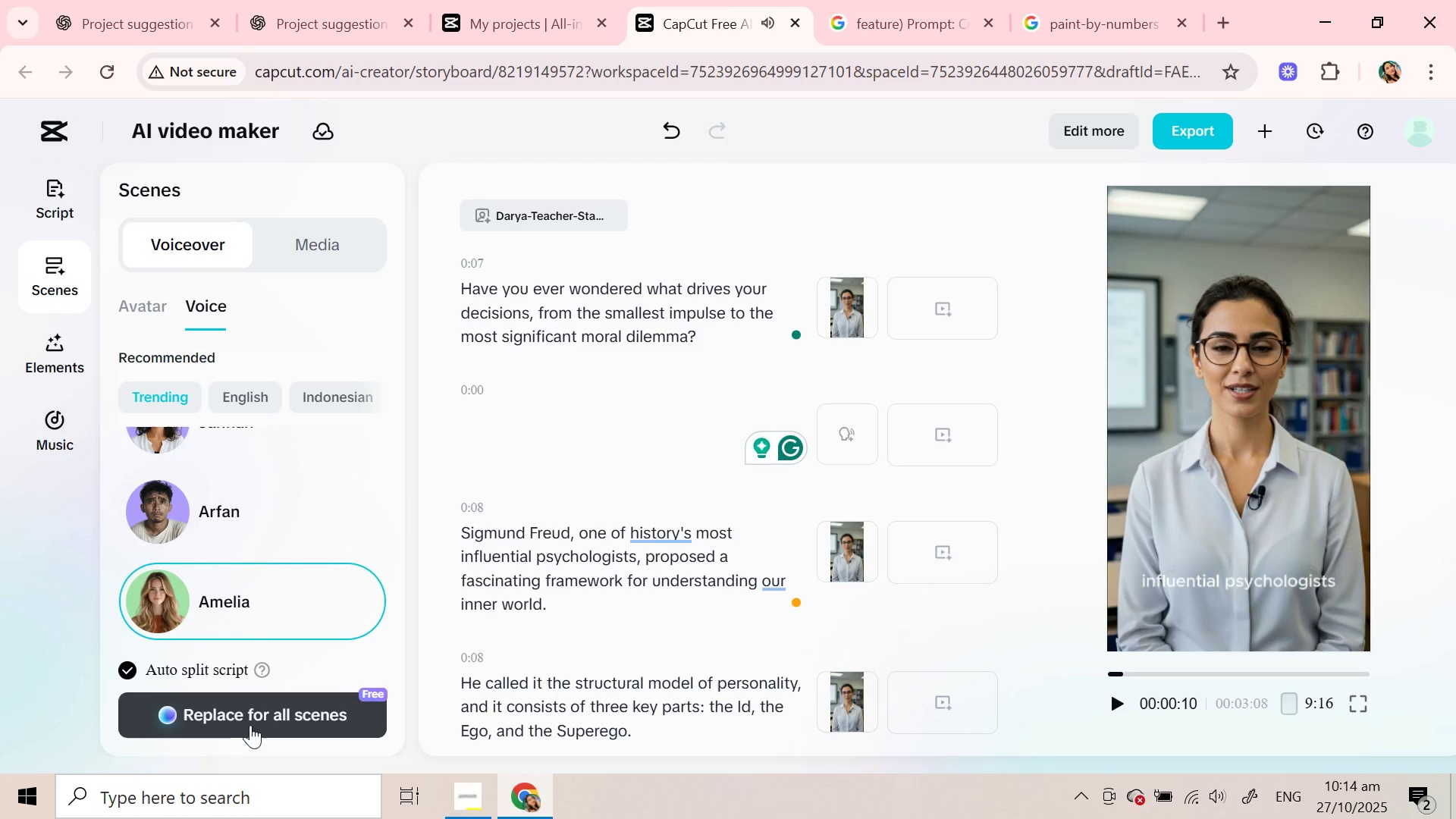 
left_click([253, 720])
 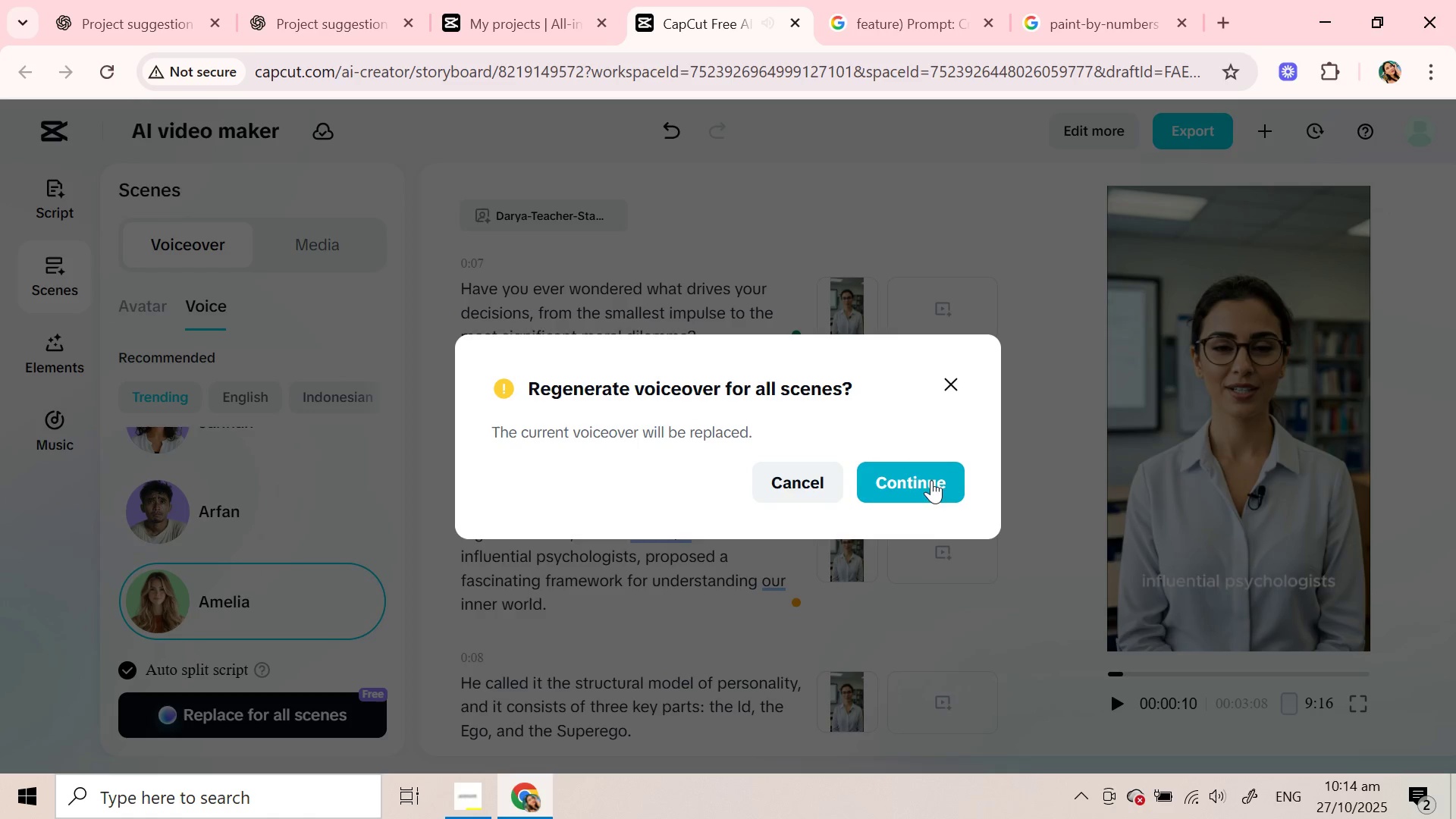 
left_click([931, 485])
 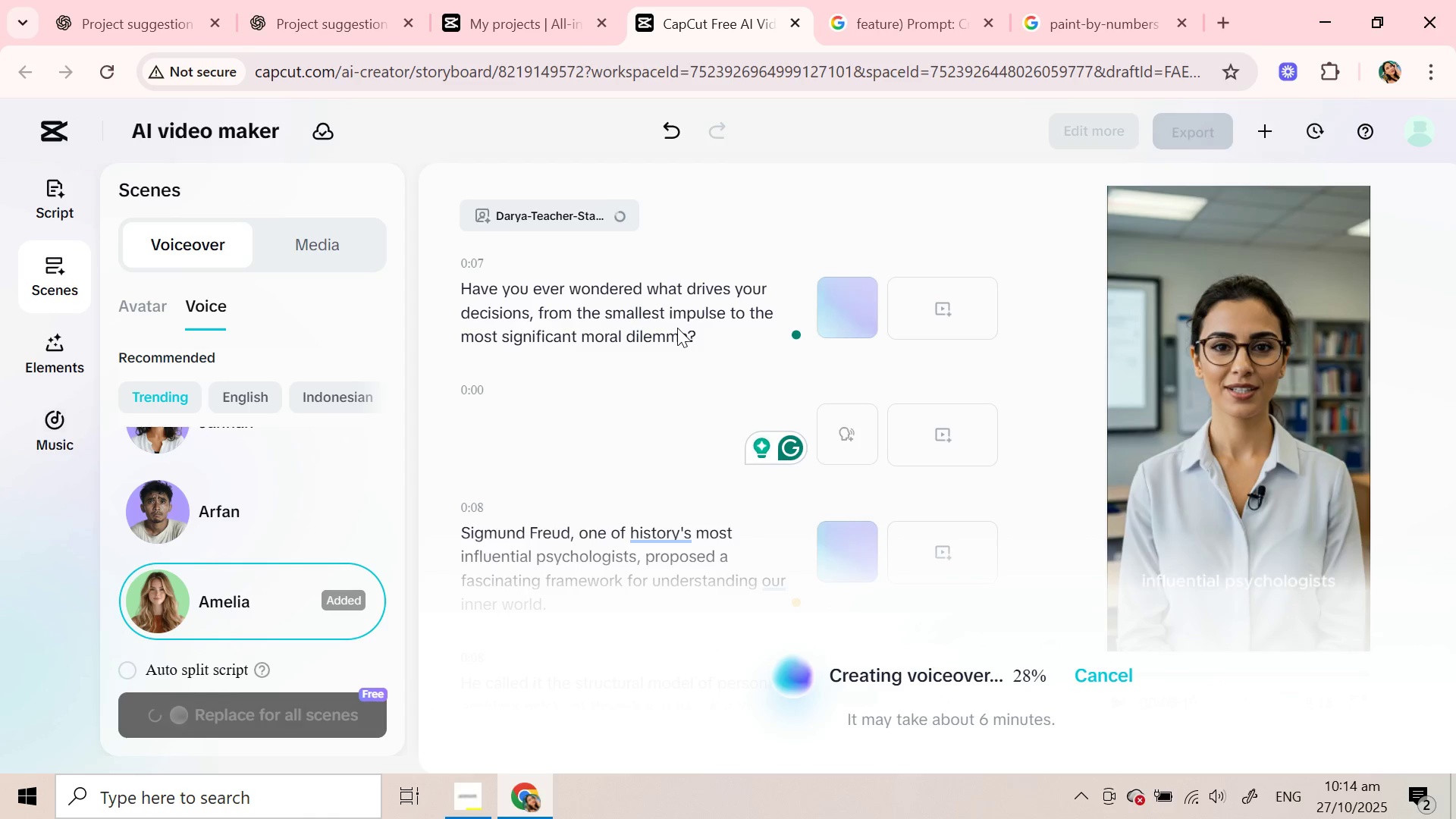 
wait(36.42)
 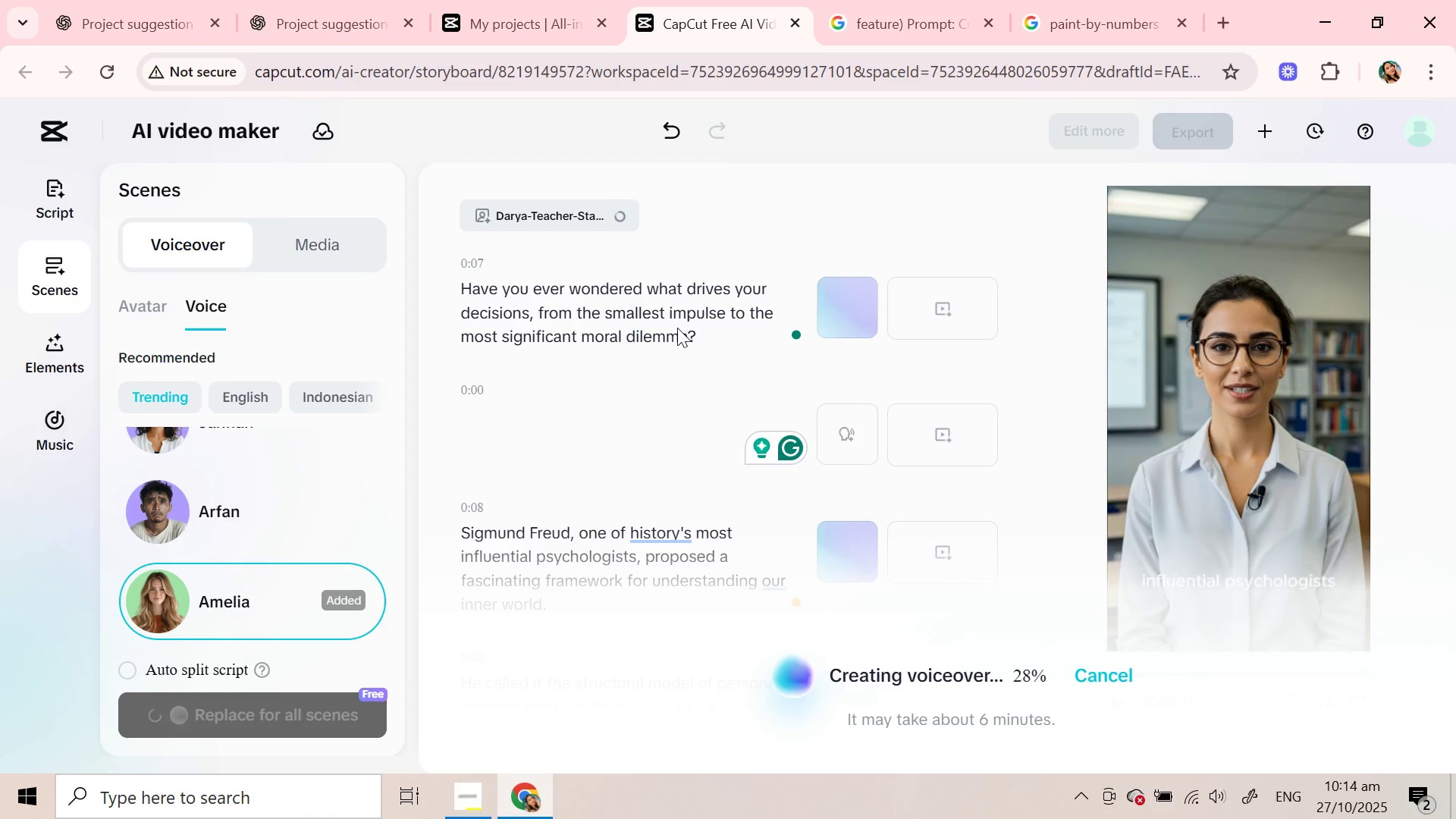 
mouse_move([840, 0])
 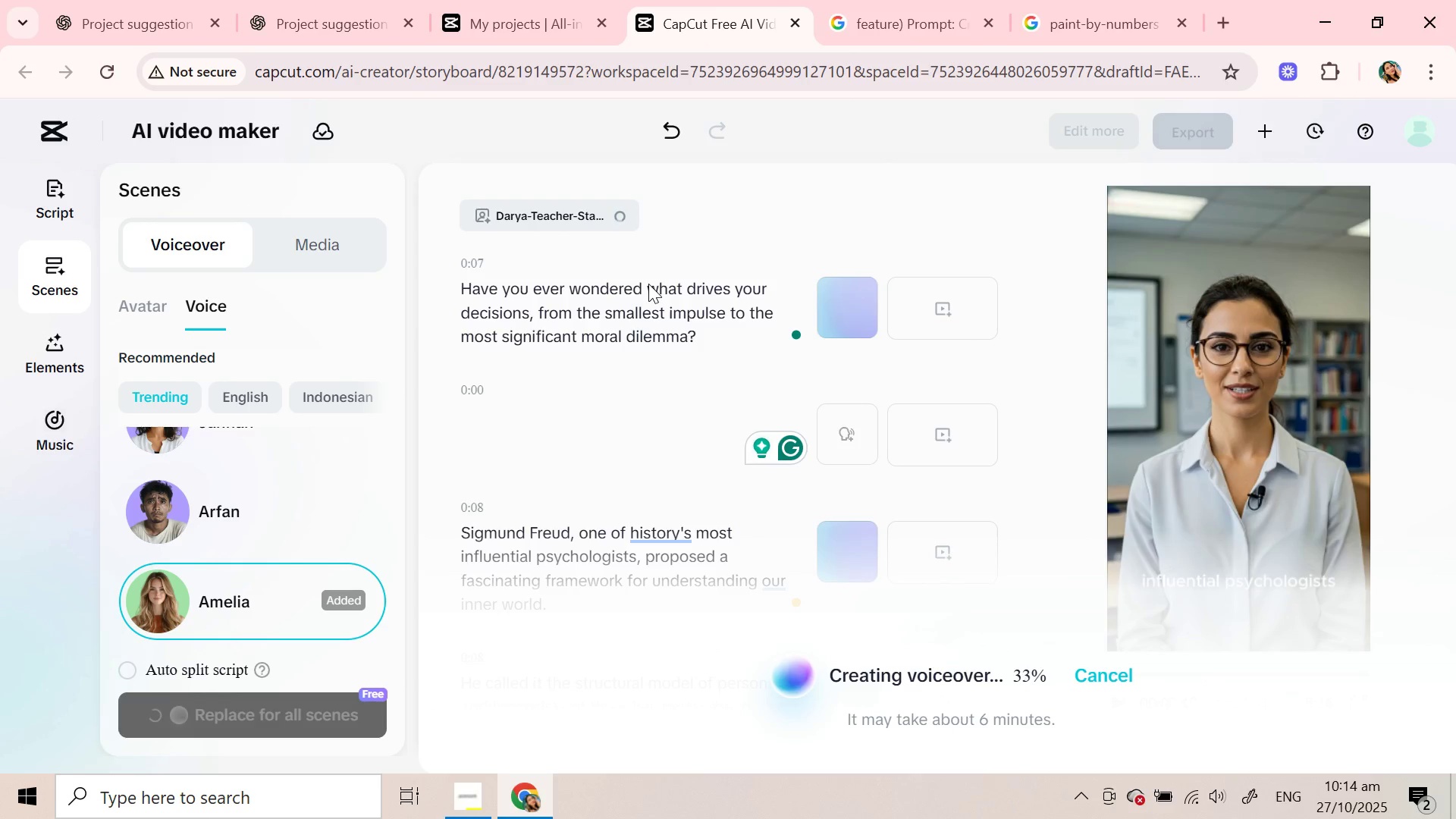 
wait(5.98)
 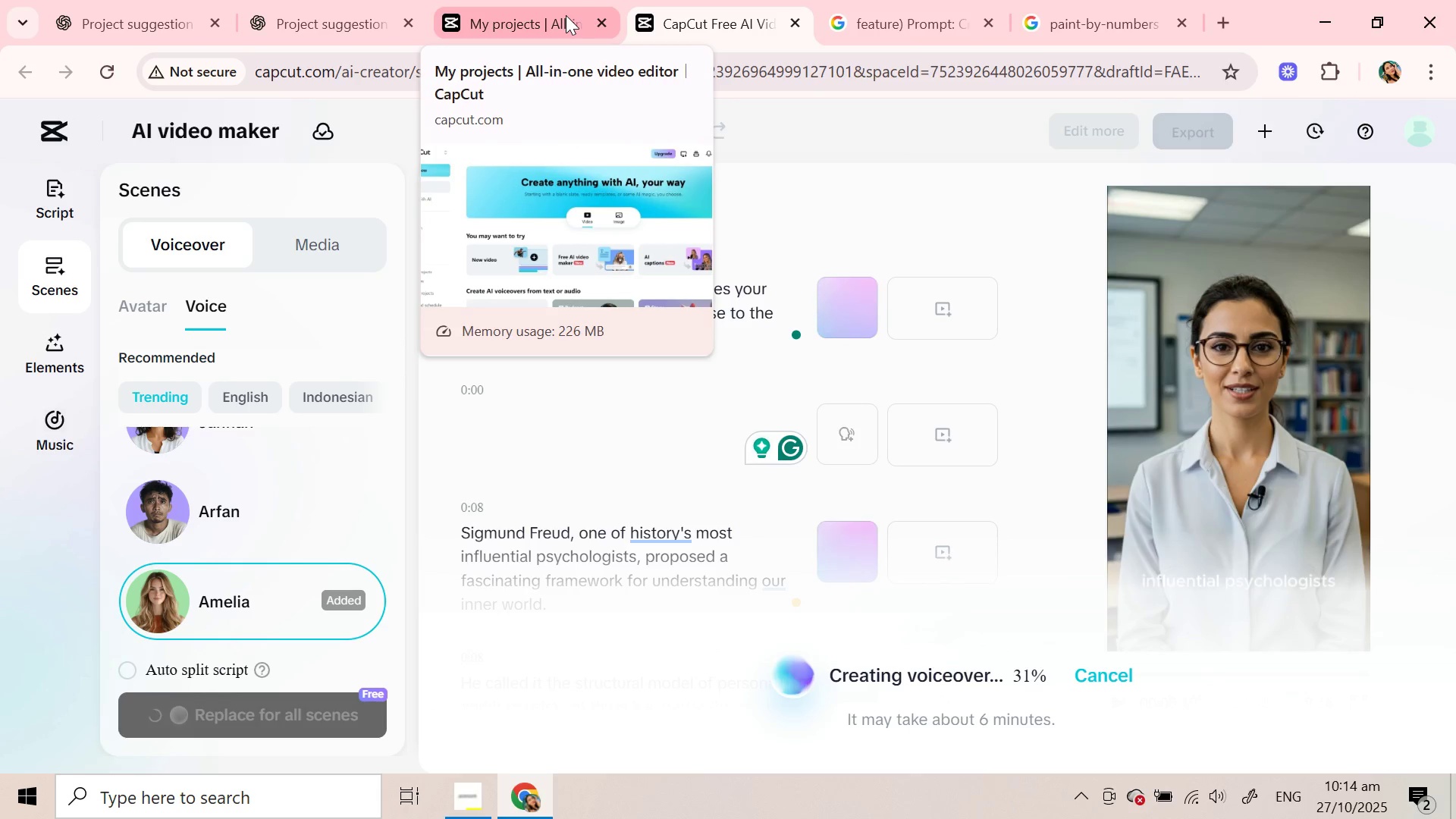 
scroll: coordinate [648, 275], scroll_direction: down, amount: 2.0
 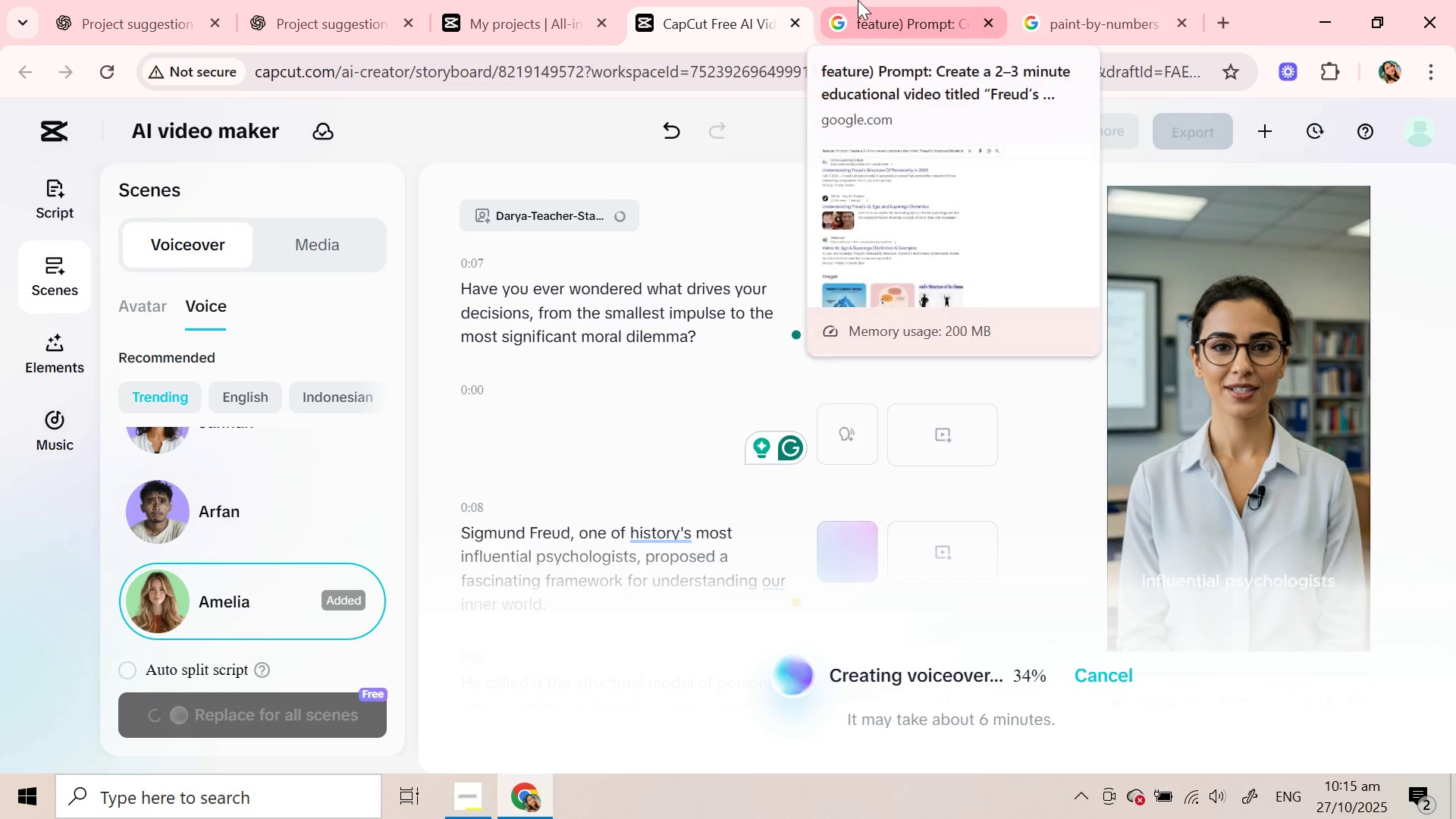 
left_click([858, 0])
 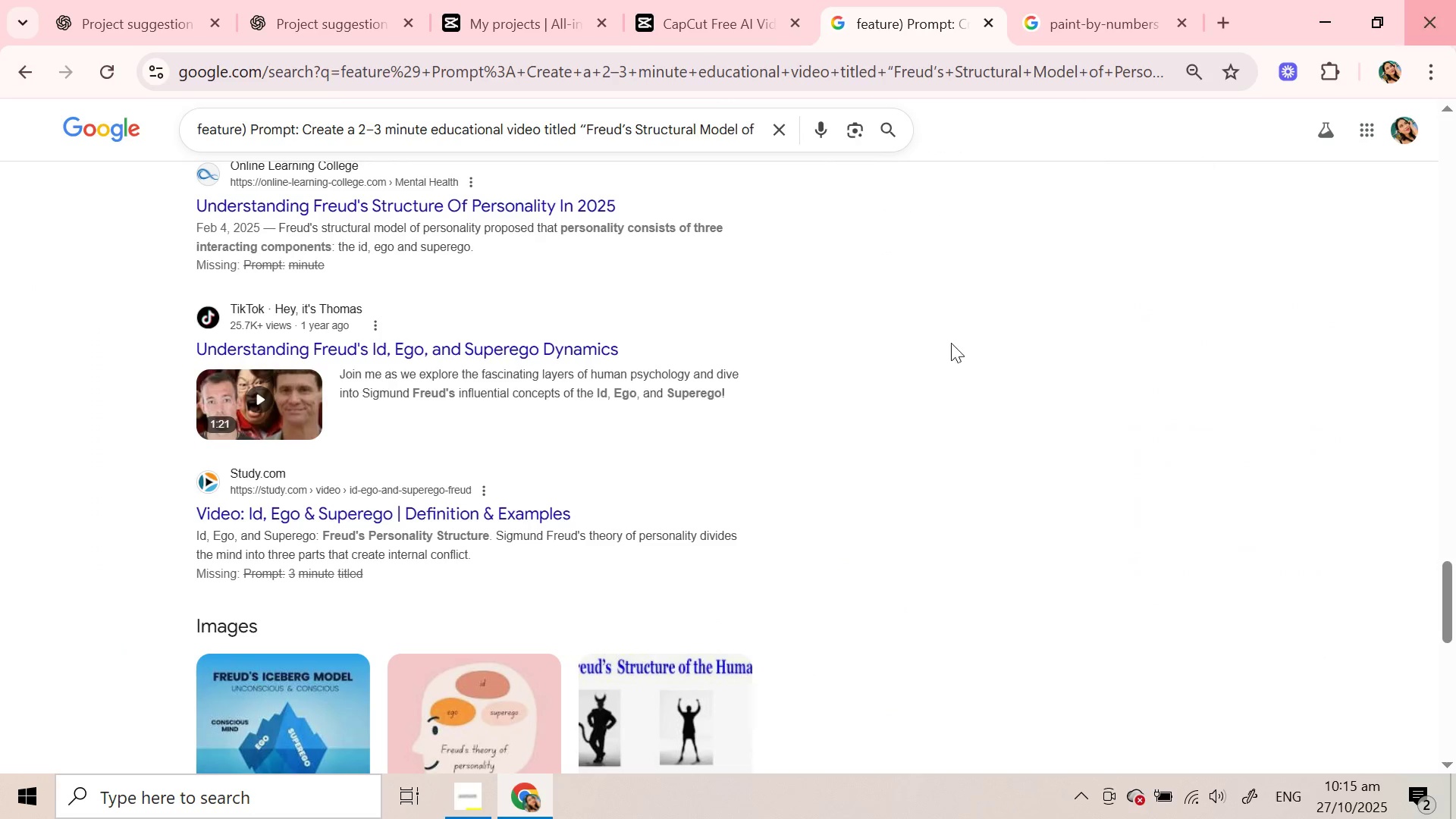 
scroll: coordinate [865, 395], scroll_direction: up, amount: 15.0
 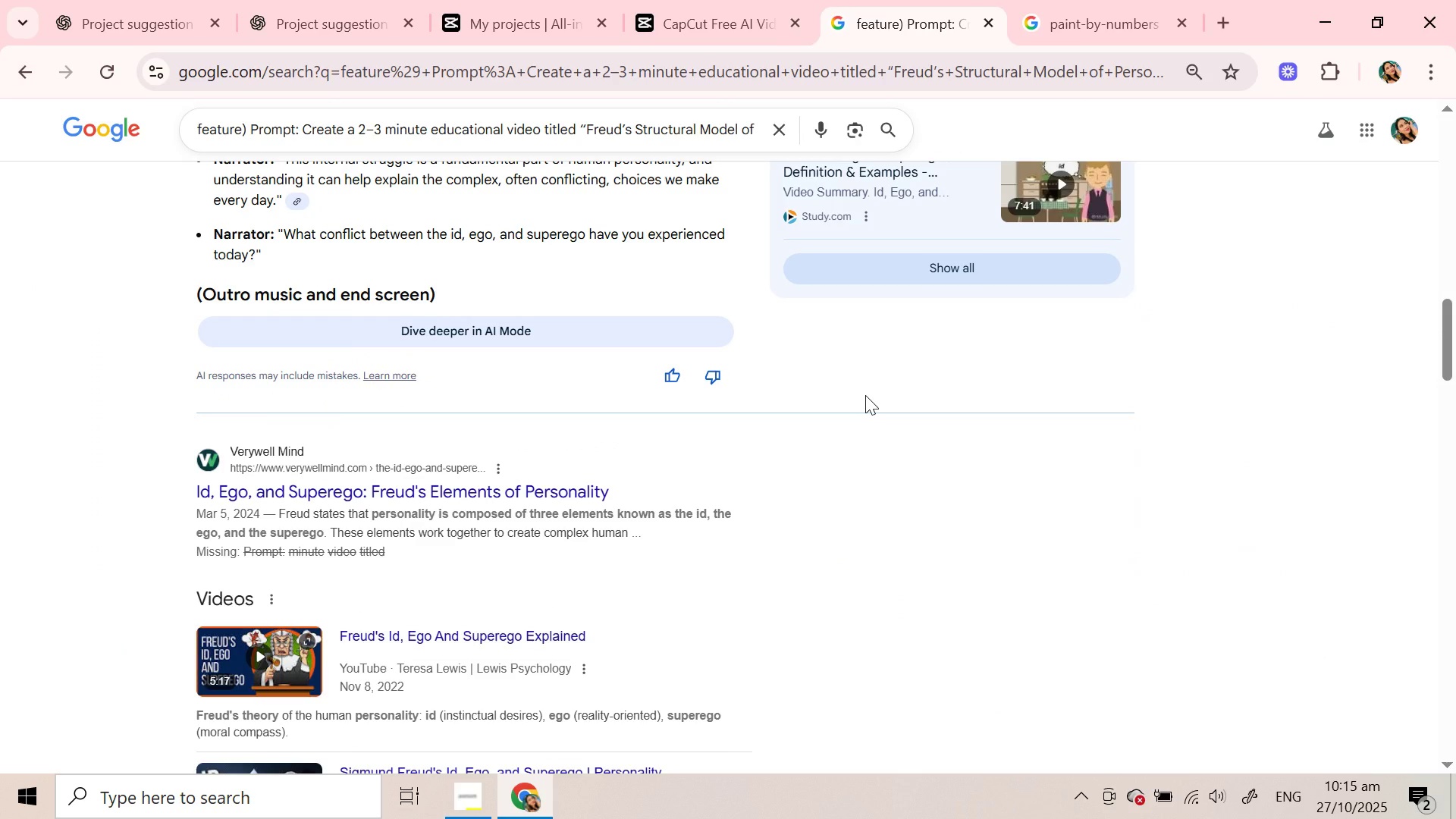 
scroll: coordinate [865, 395], scroll_direction: down, amount: 3.0
 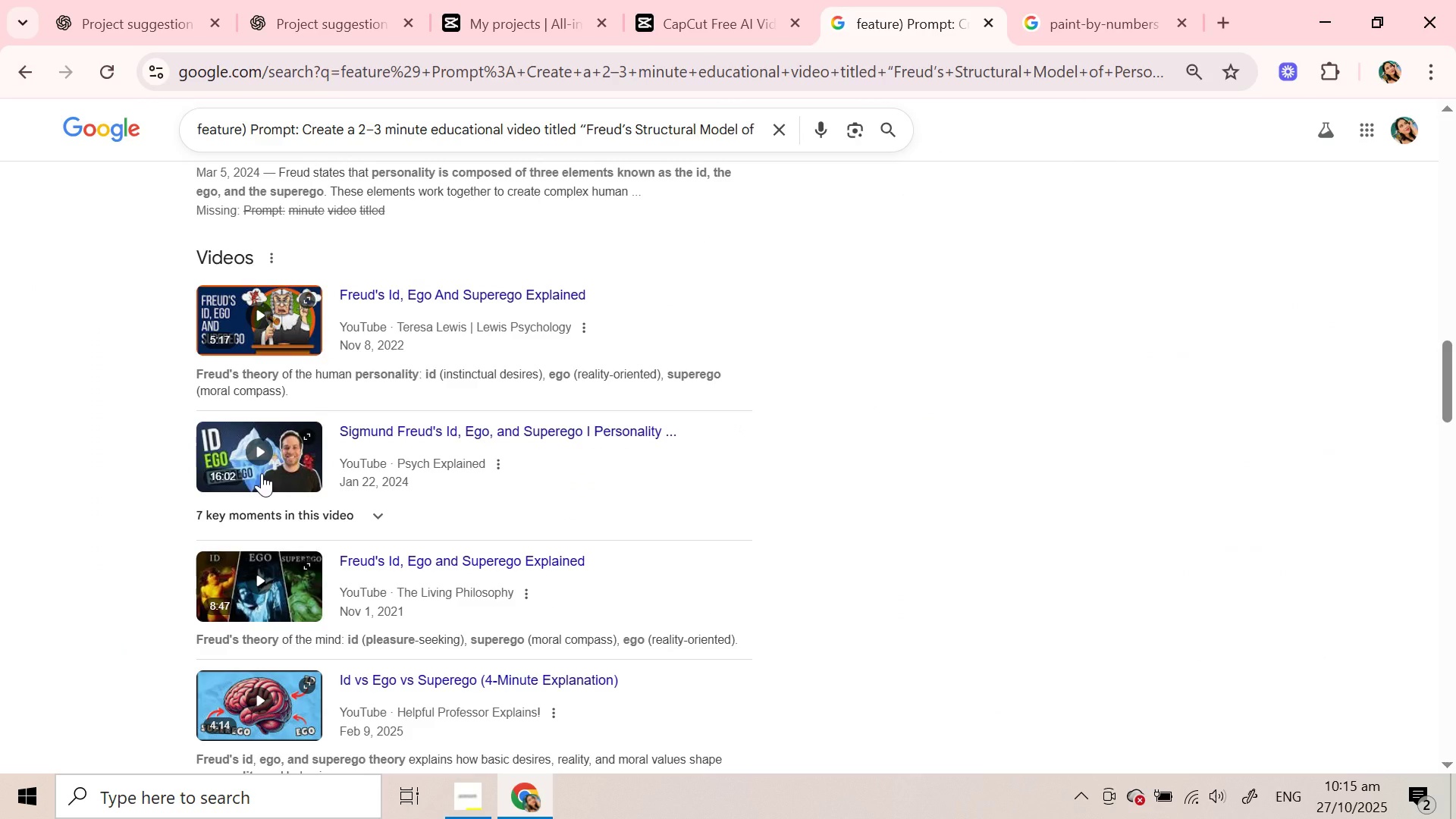 
scroll: coordinate [262, 473], scroll_direction: up, amount: 9.0
 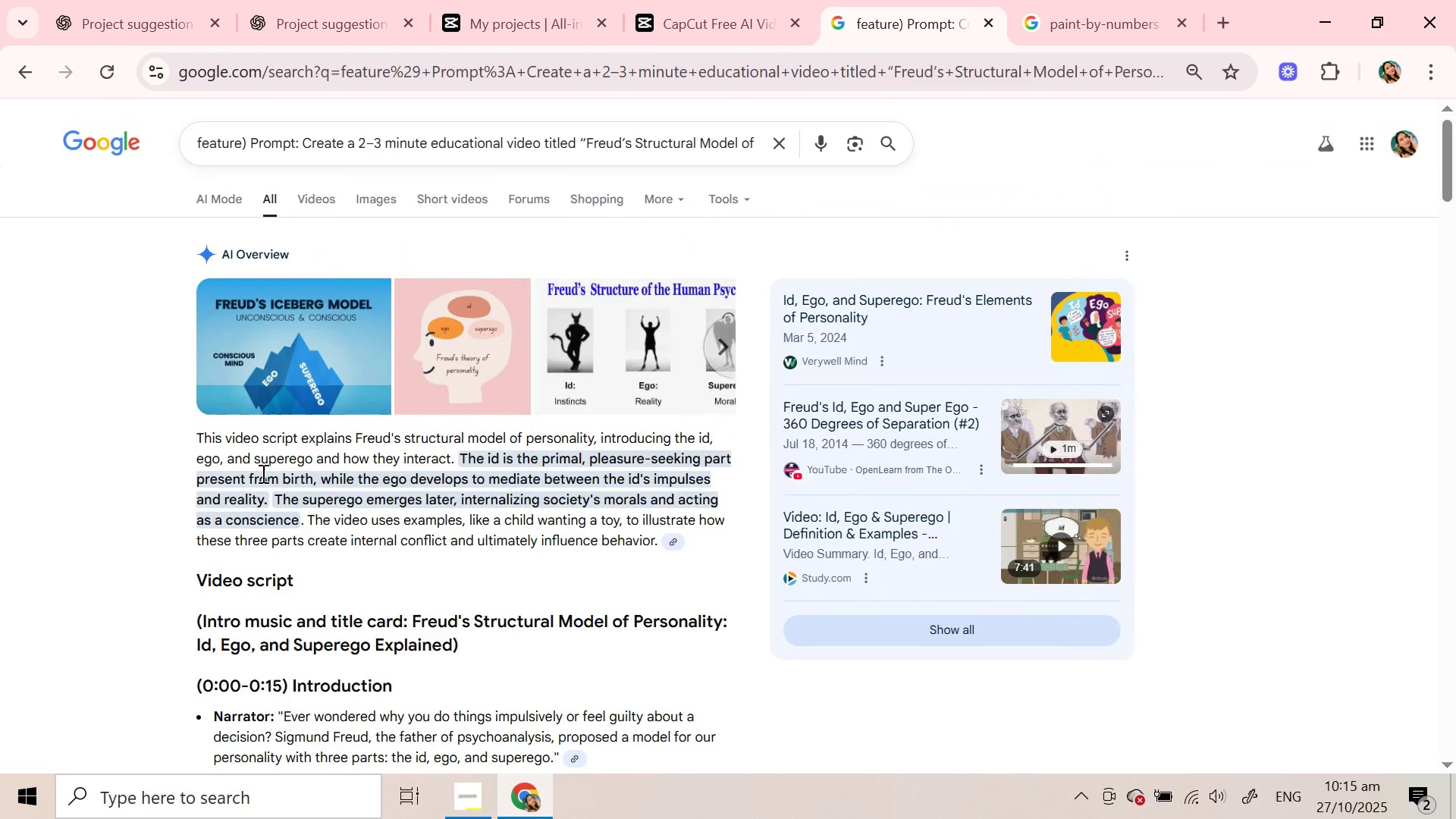 
scroll: coordinate [262, 473], scroll_direction: down, amount: 4.0
 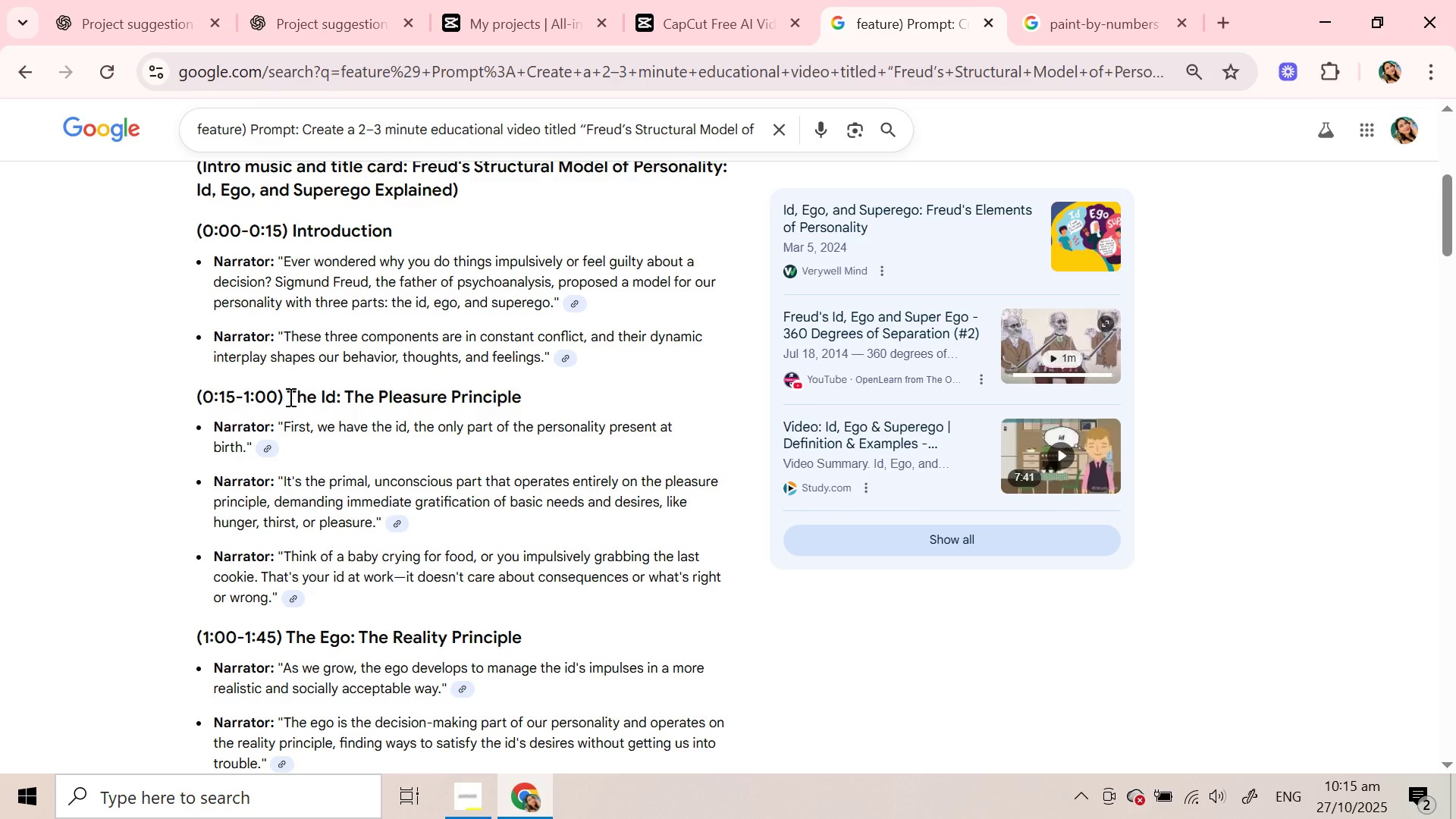 
wait(8.19)
 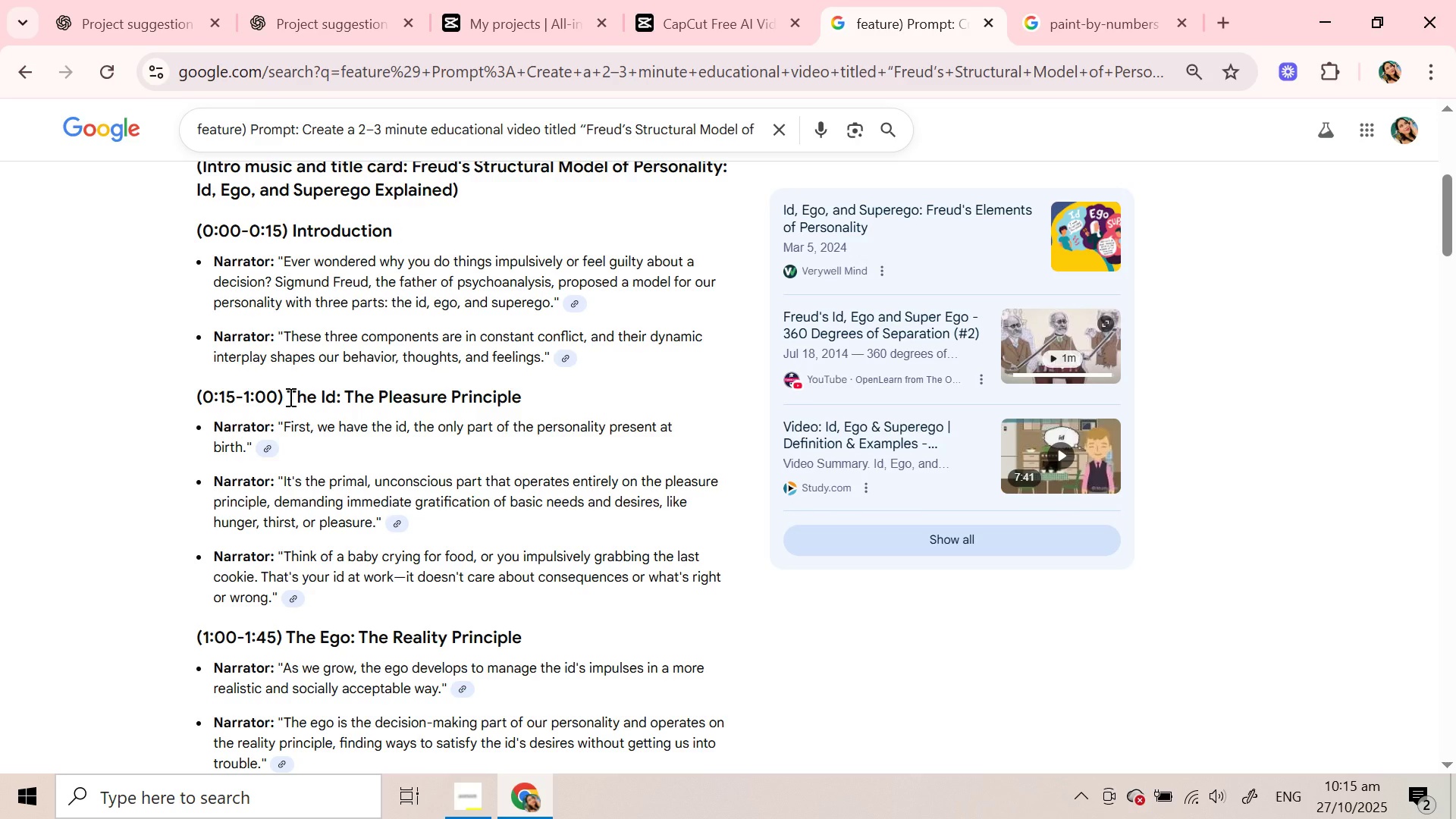 
left_click([315, 16])
 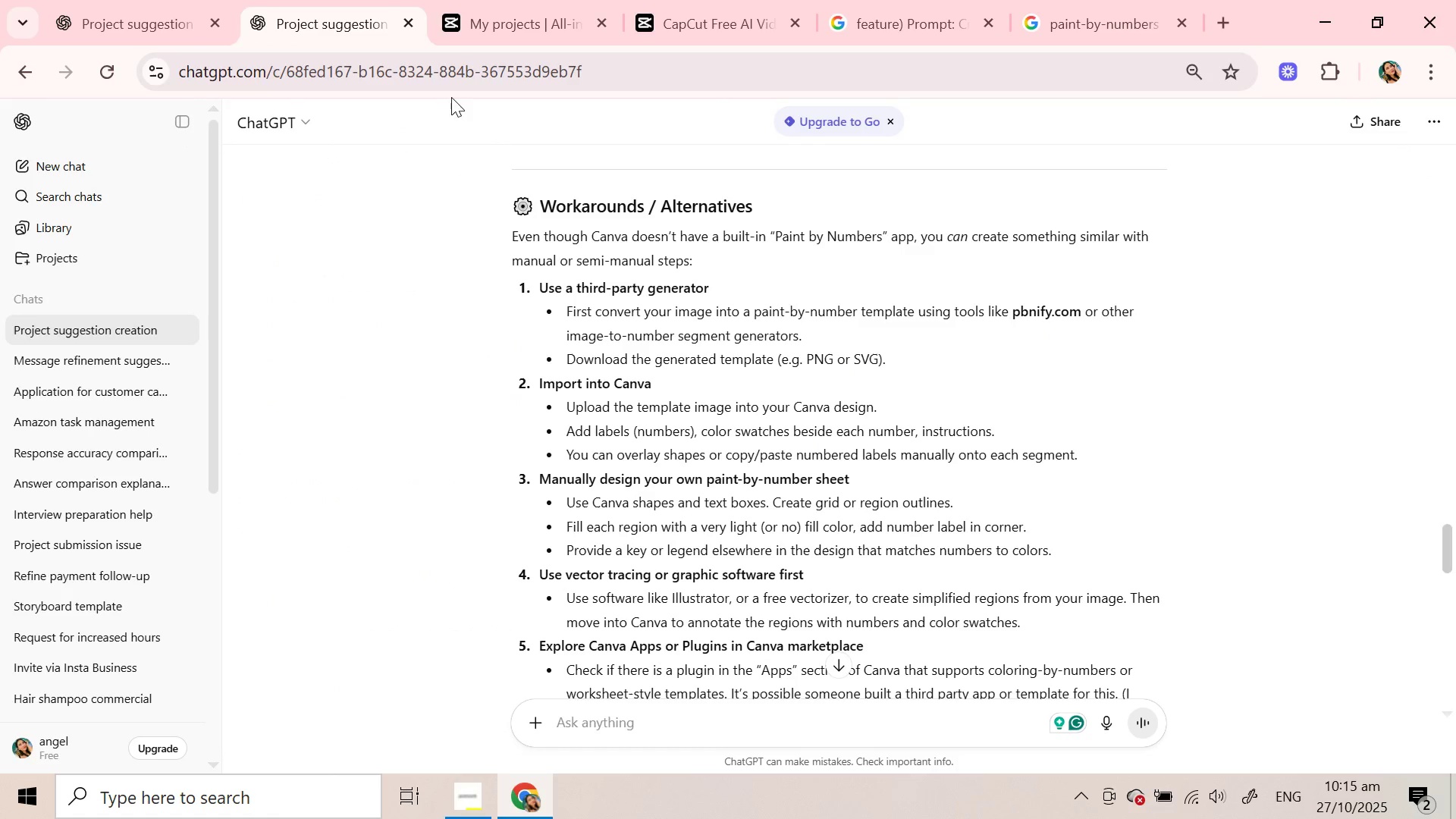 
left_click([436, 64])
 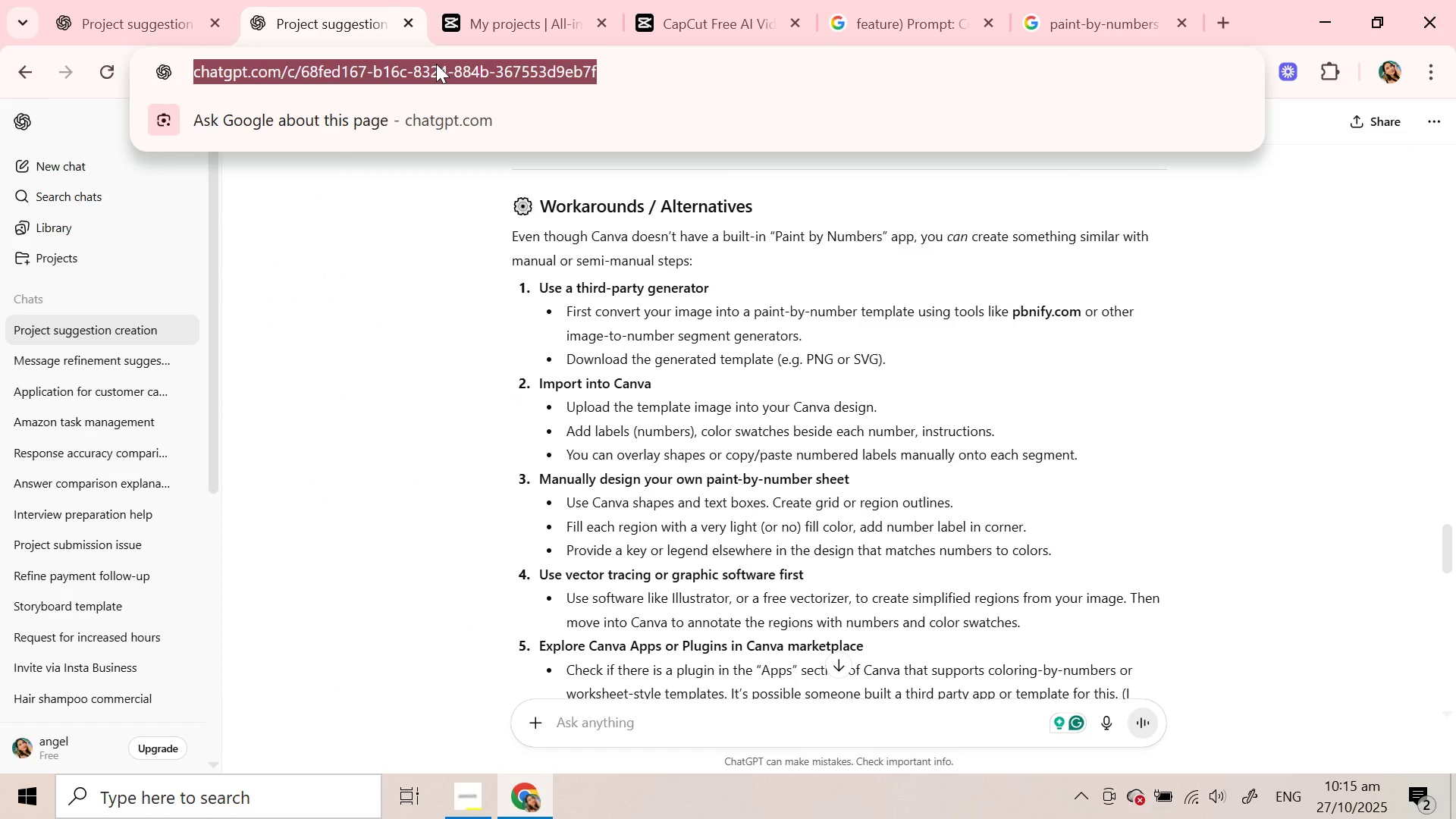 
type(f)
key(Backspace)
key(Backspace)
type(gemini)
 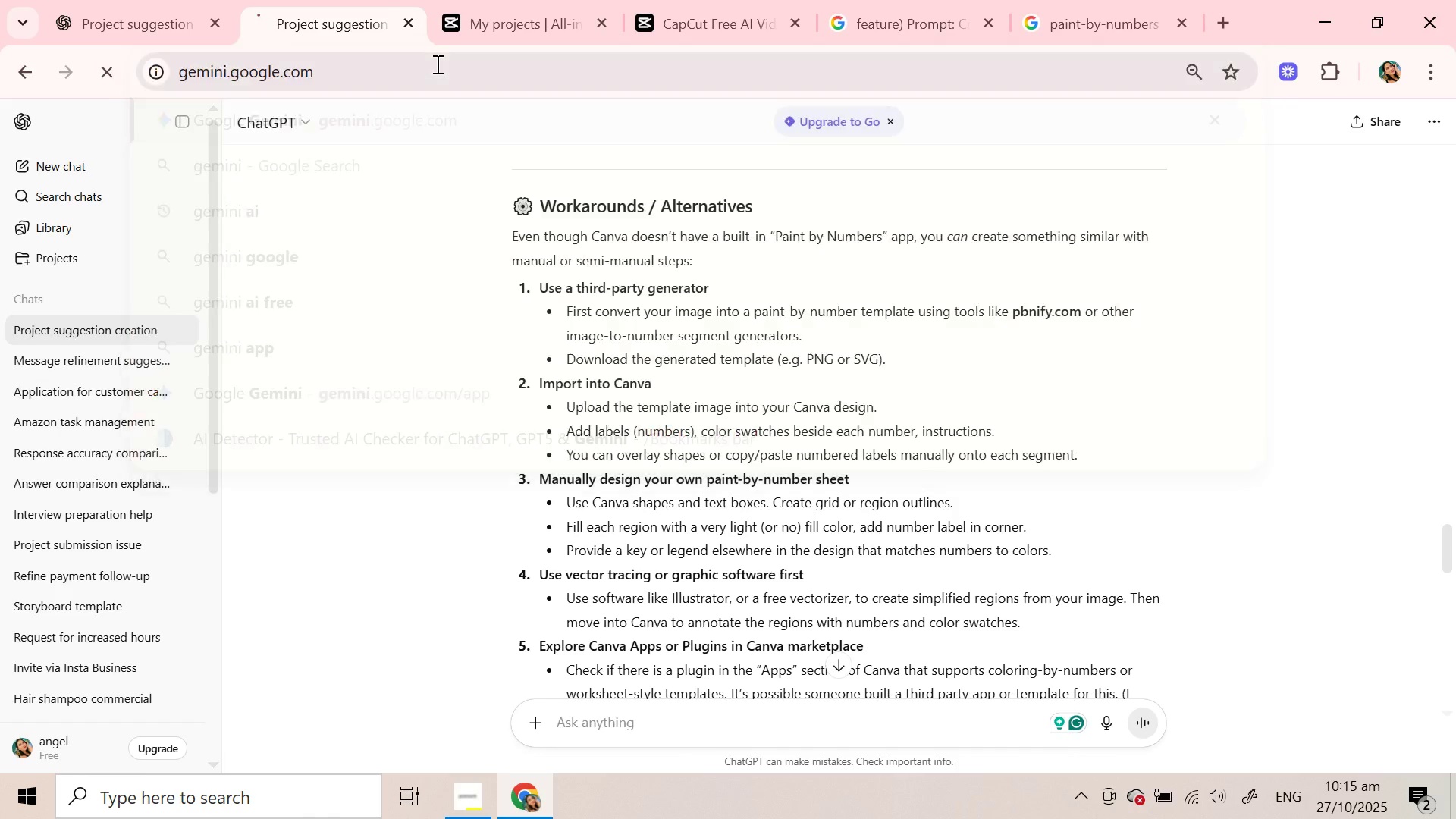 
key(Enter)
 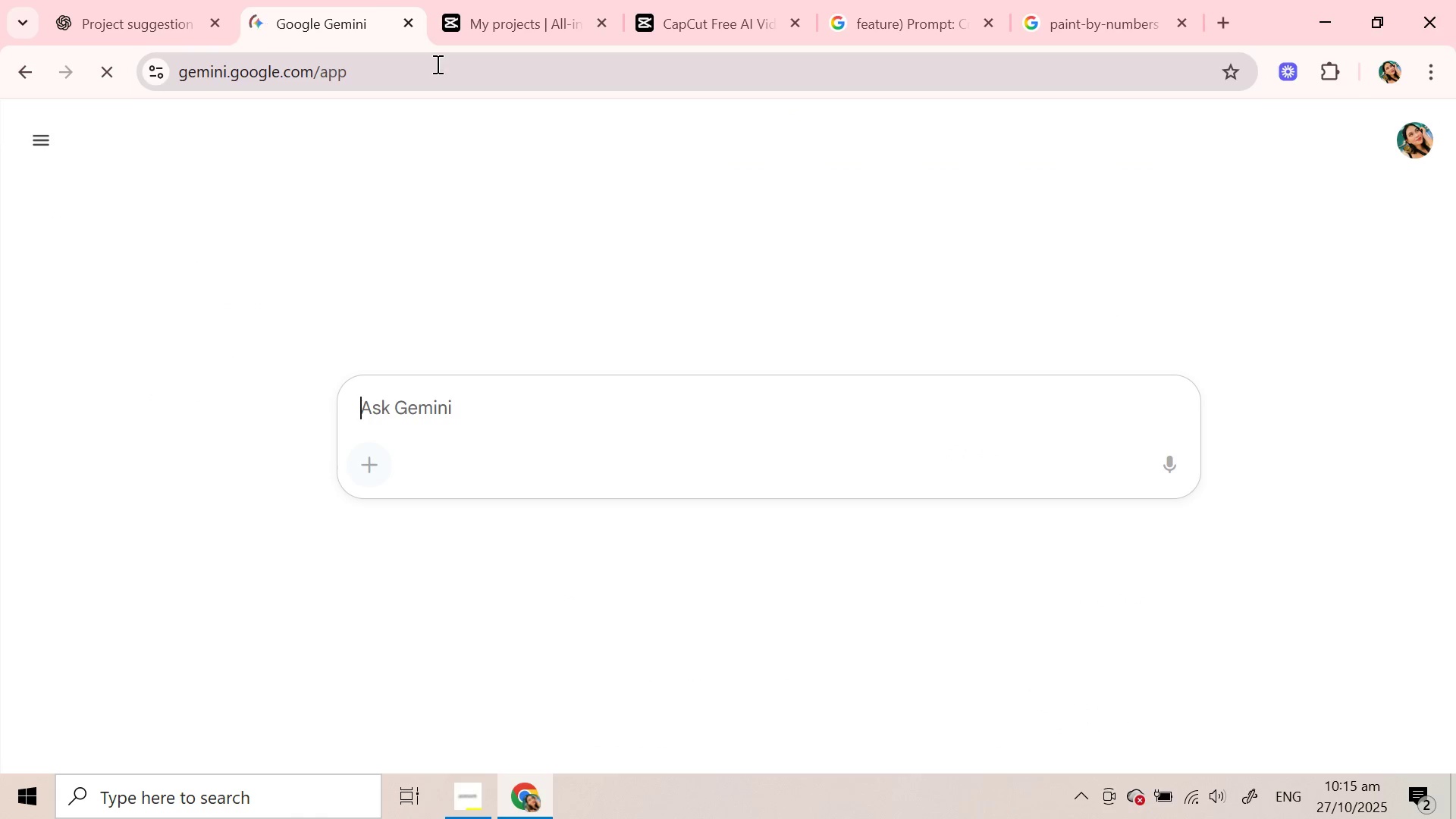 
type(create a scenba)
key(Backspace)
key(Backspace)
key(Backspace)
type(nario where )
 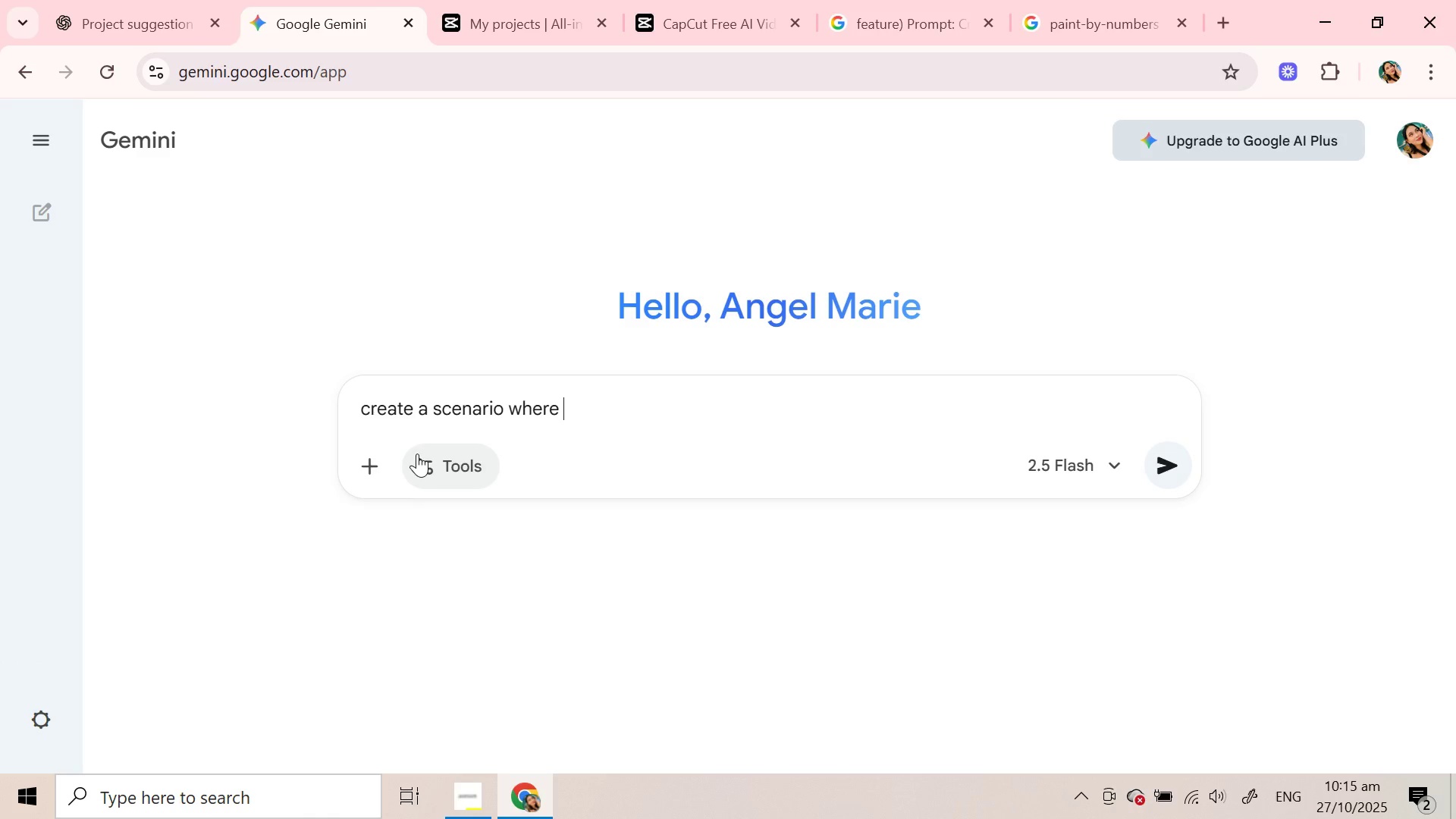 
left_click([419, 463])
 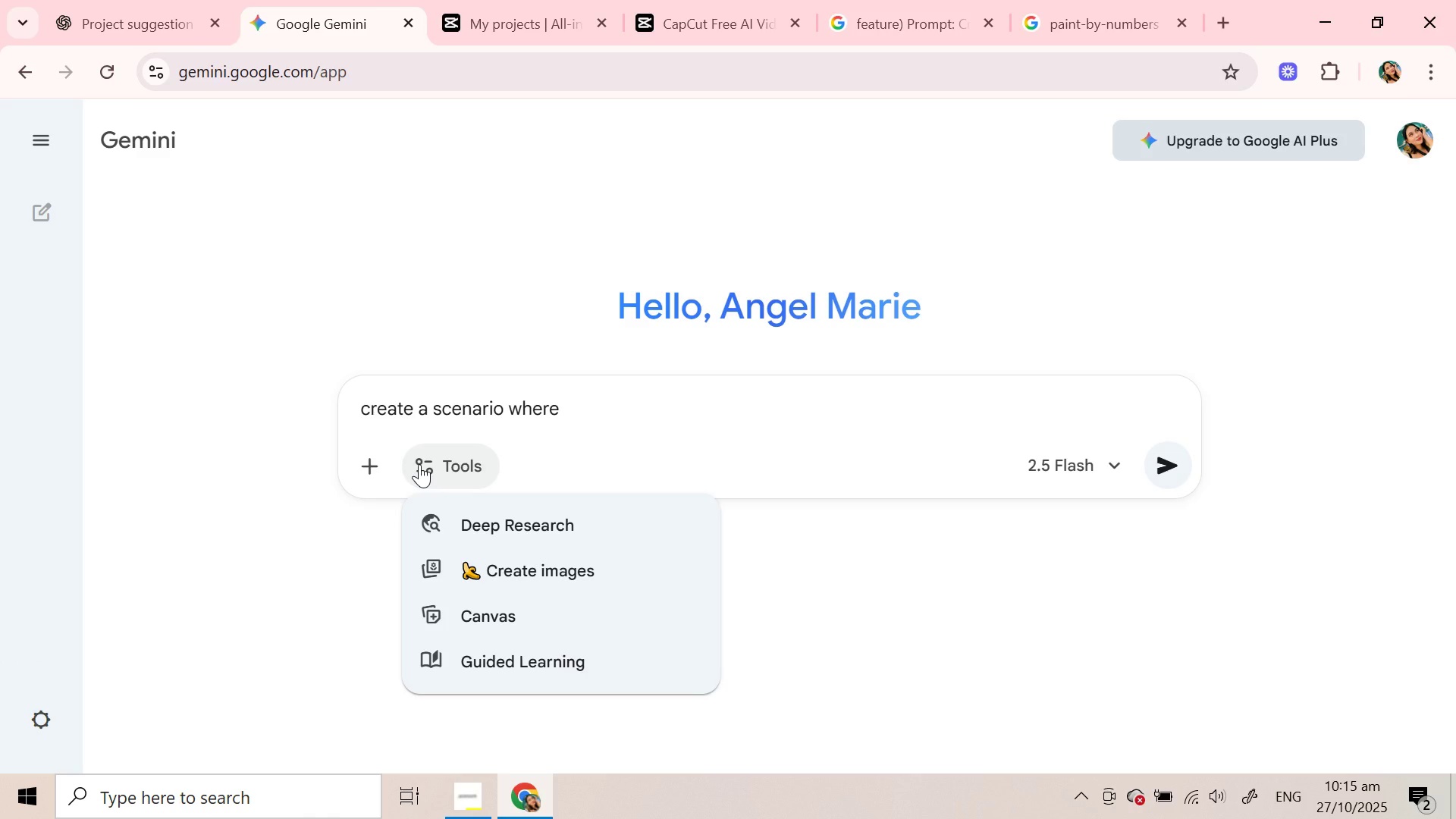 
wait(8.13)
 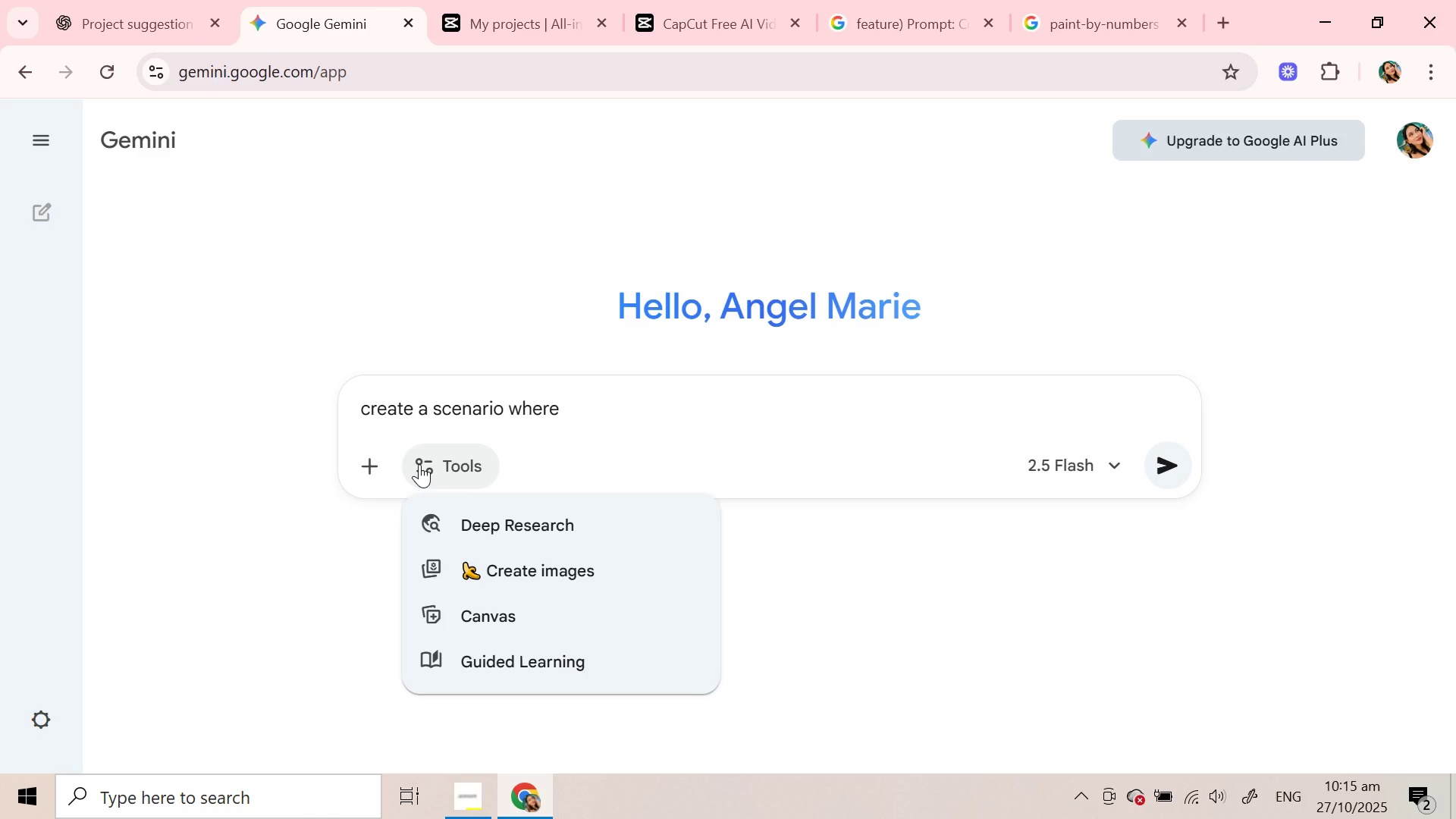 
left_click([419, 464])
 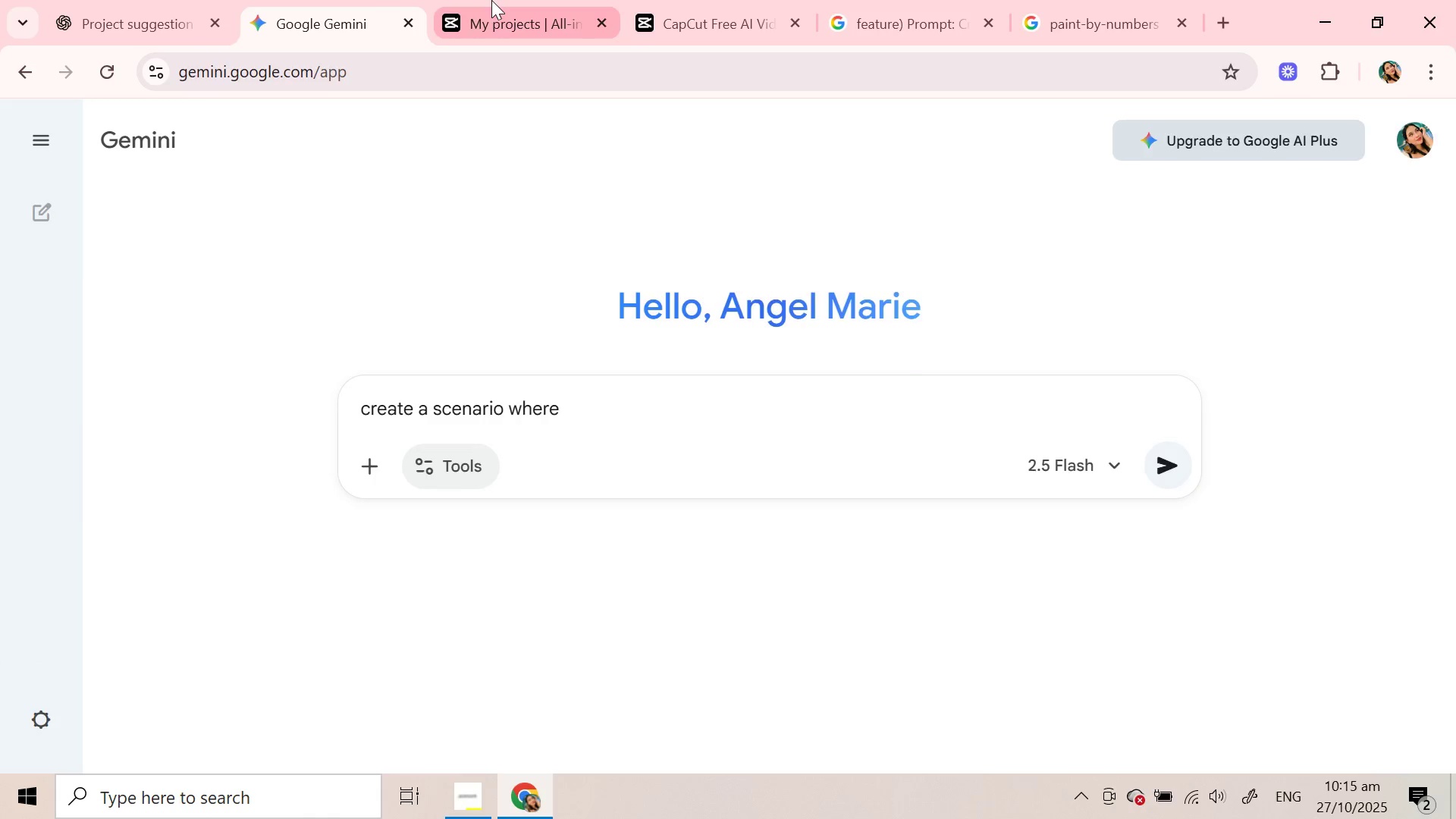 
left_click([491, 0])
 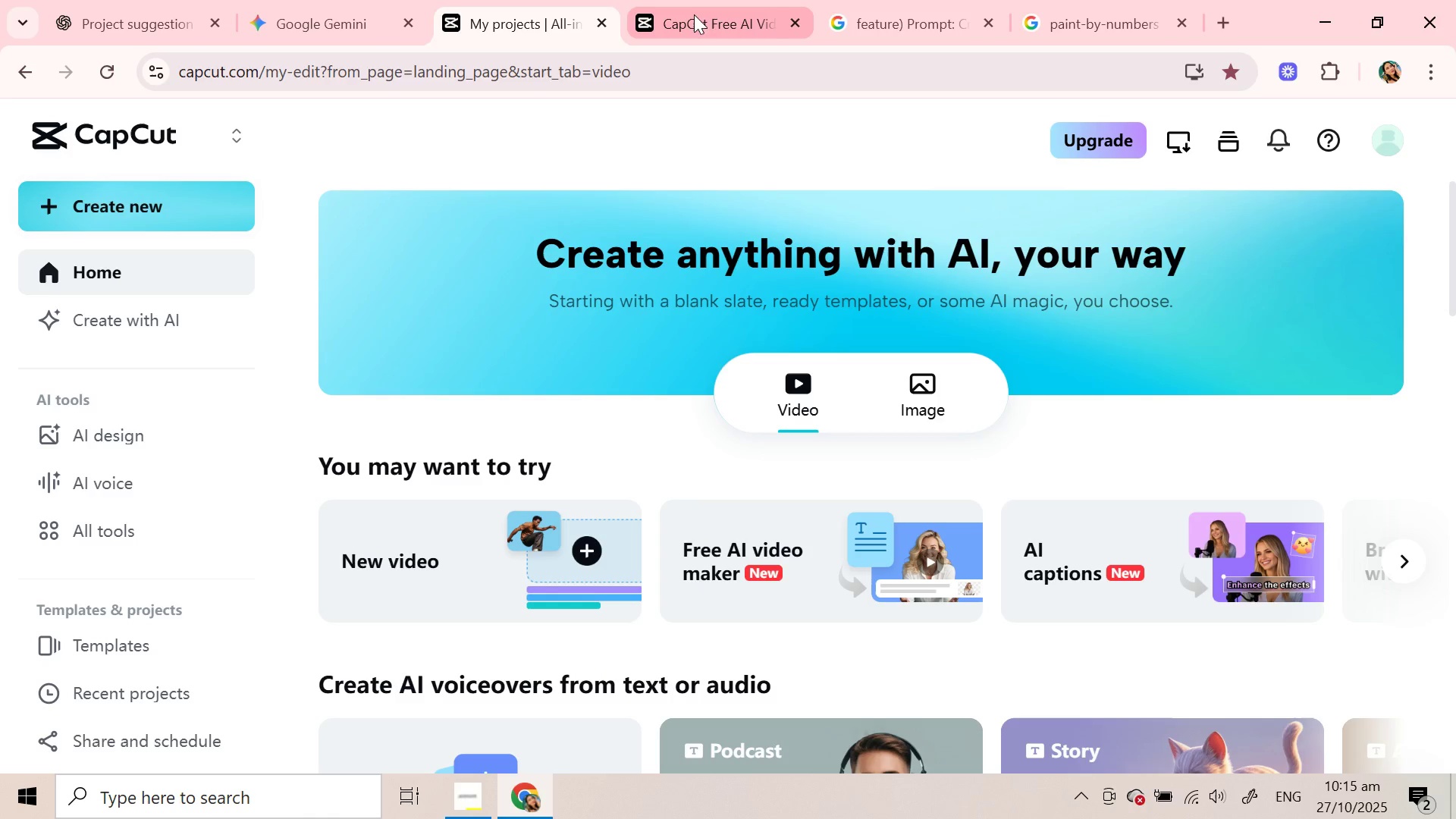 
left_click([679, 11])
 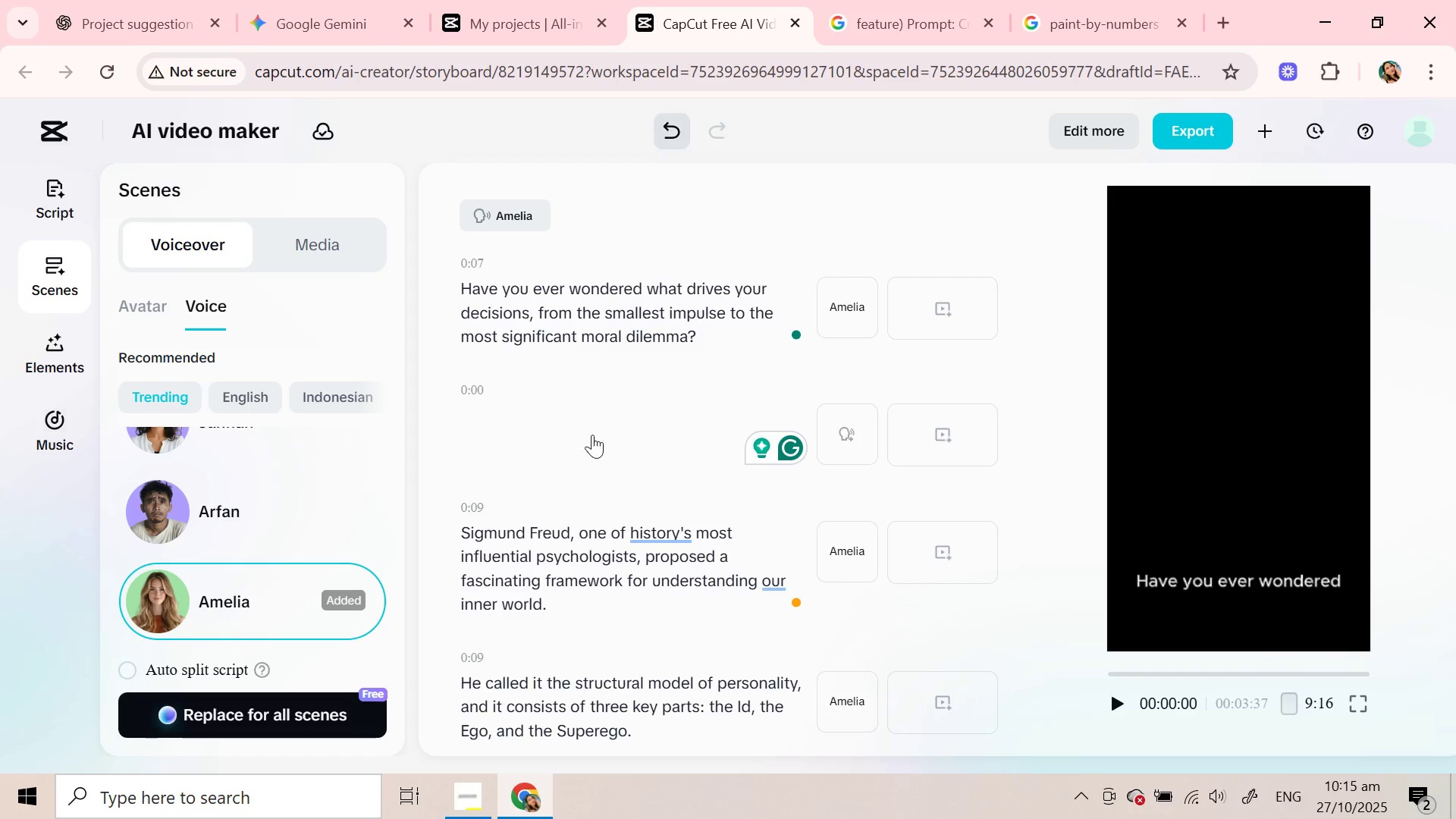 
left_click([602, 296])
 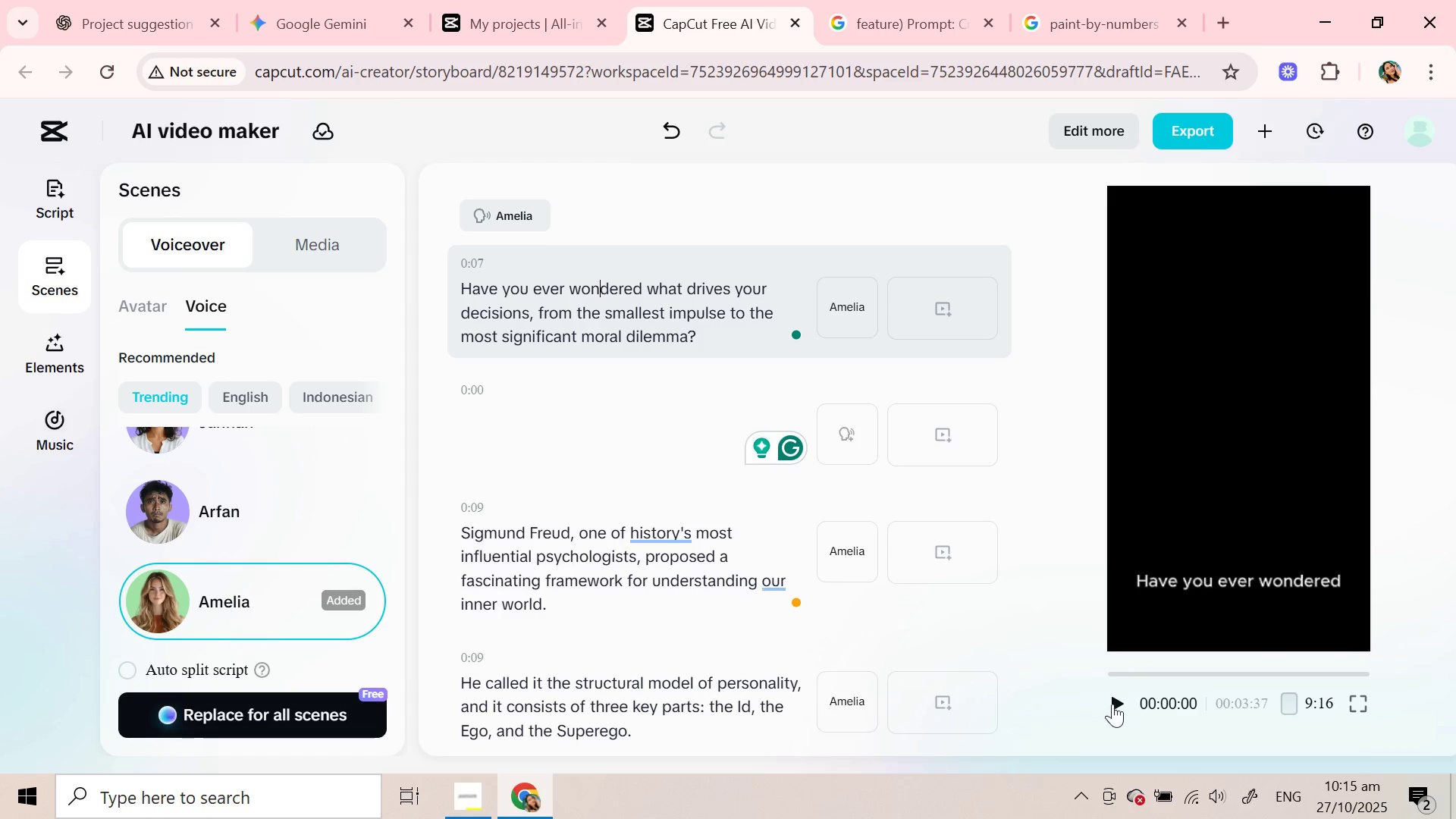 
left_click([1119, 701])
 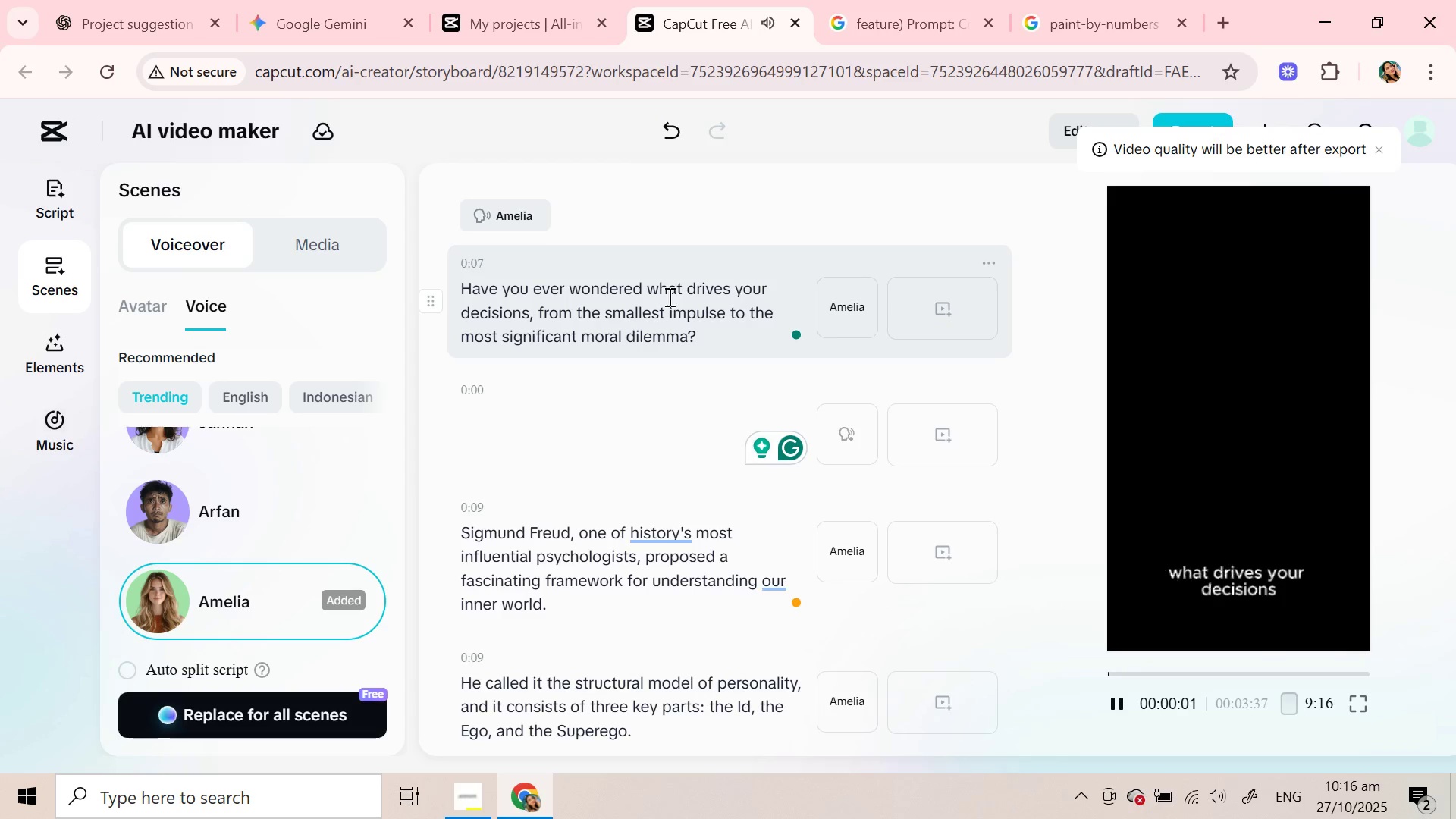 
left_click([653, 297])
 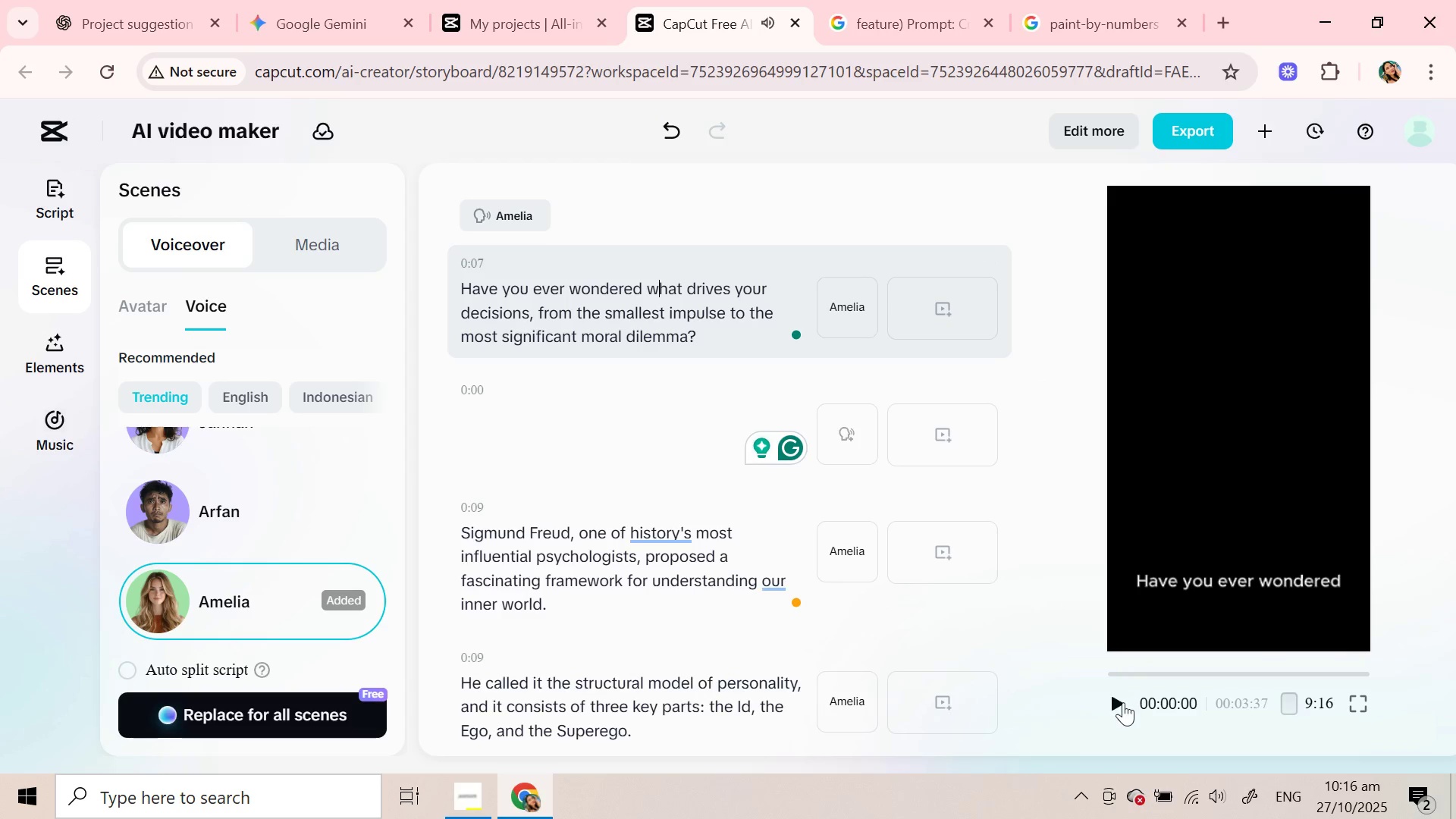 
left_click([1116, 702])
 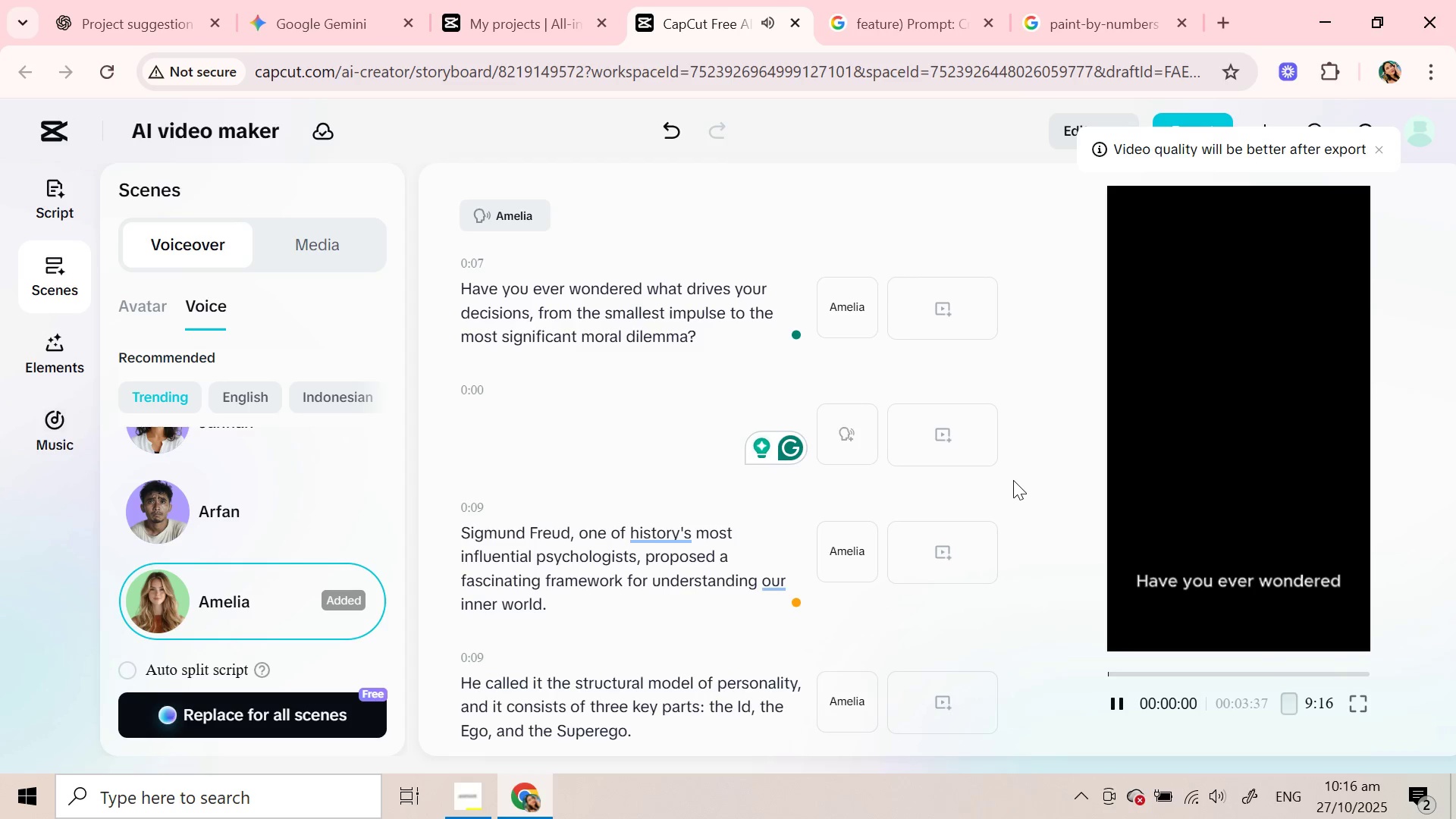 
scroll: coordinate [1013, 480], scroll_direction: up, amount: 3.0
 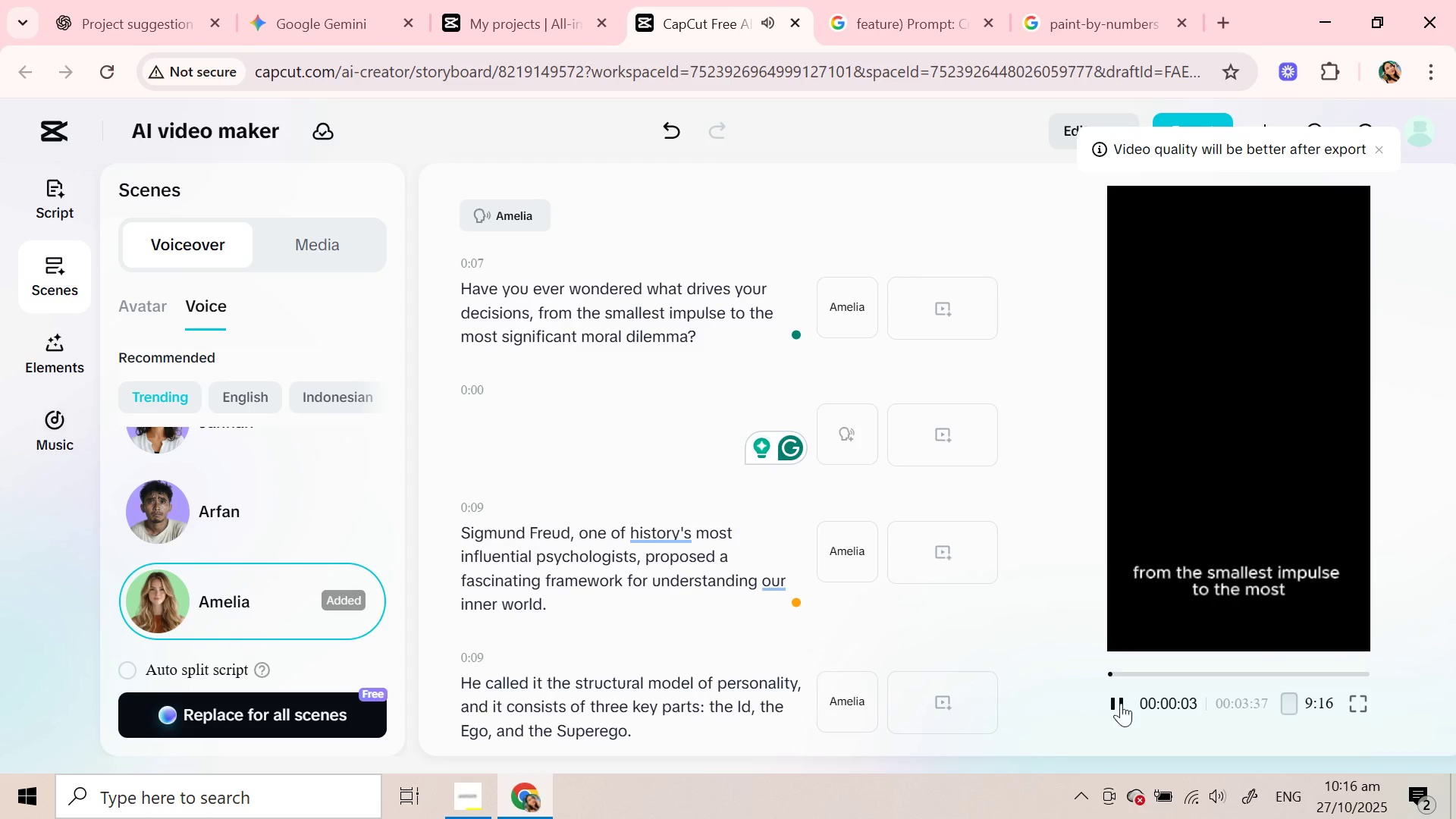 
left_click([1121, 698])
 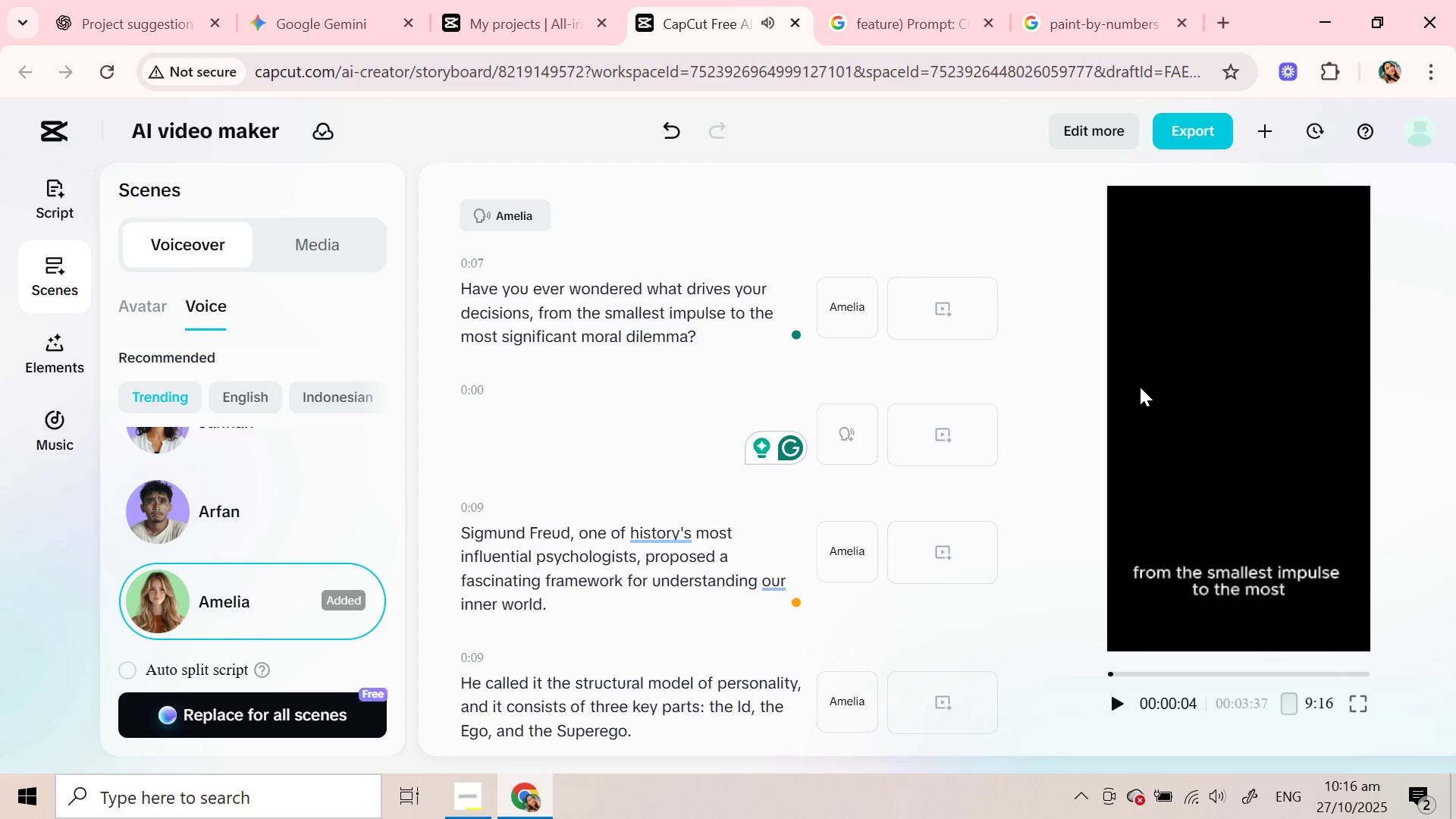 
scroll: coordinate [975, 496], scroll_direction: up, amount: 5.0
 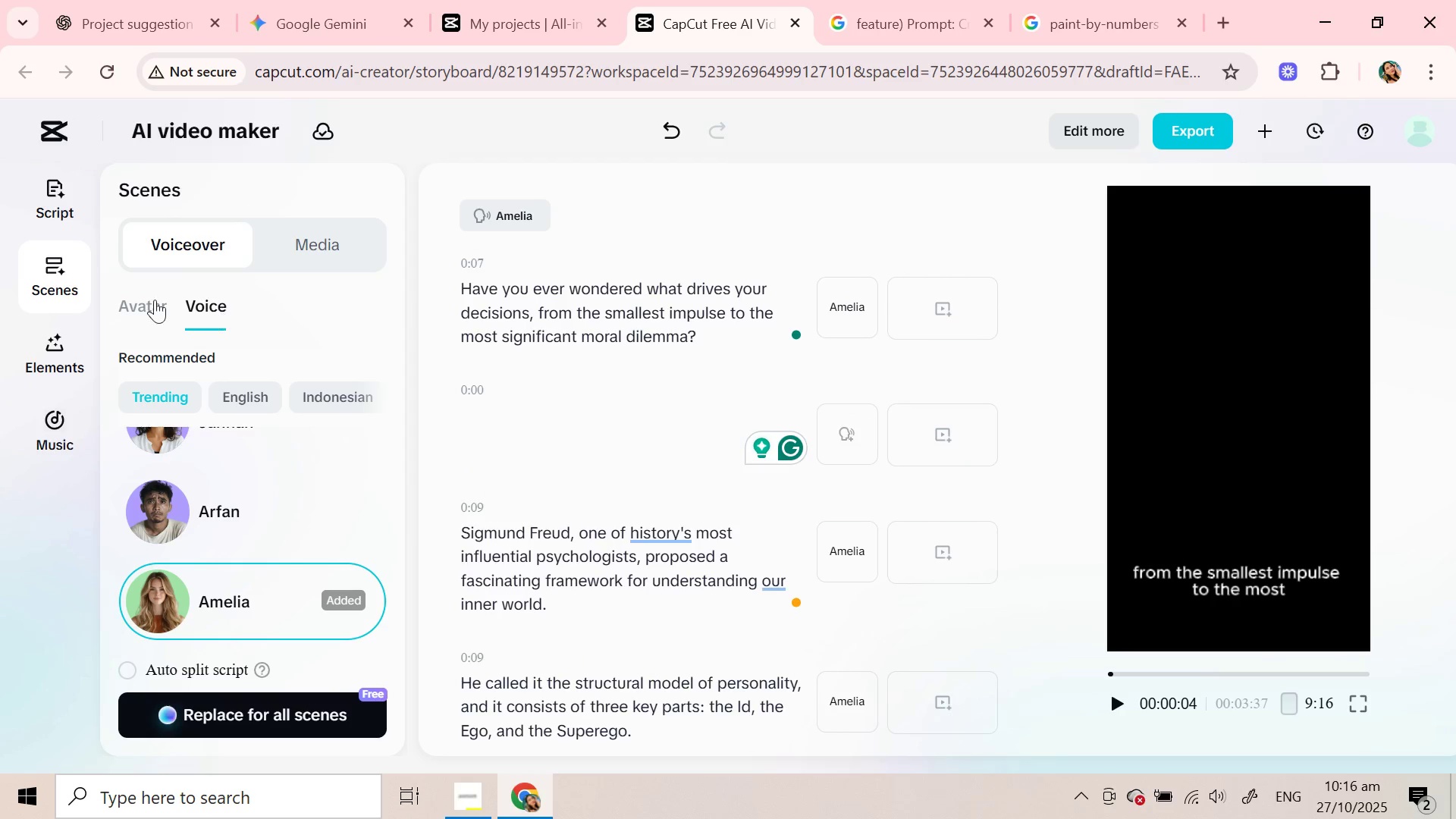 
left_click([132, 300])
 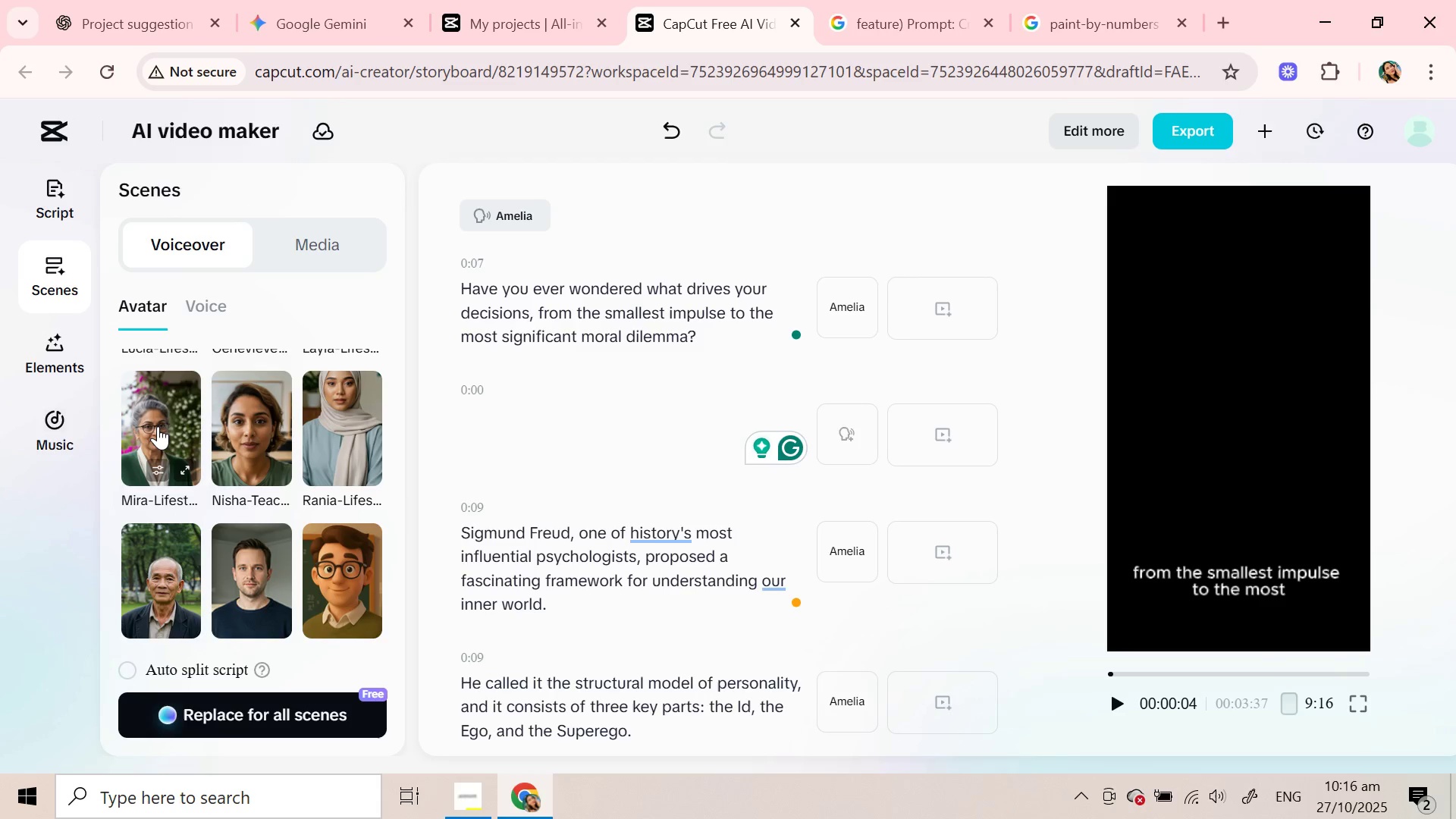 
scroll: coordinate [158, 426], scroll_direction: up, amount: 5.0
 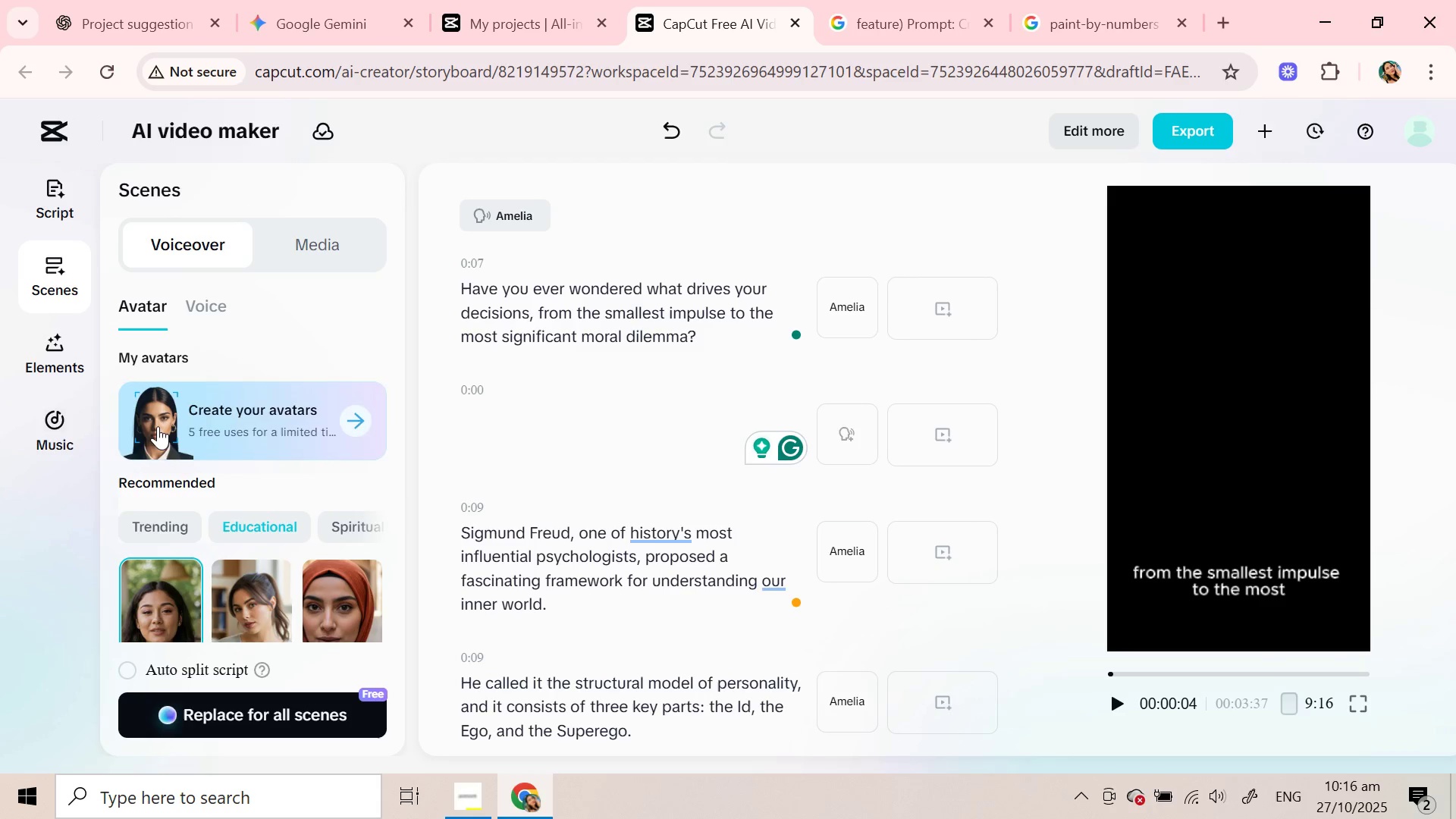 
scroll: coordinate [158, 426], scroll_direction: down, amount: 1.0
 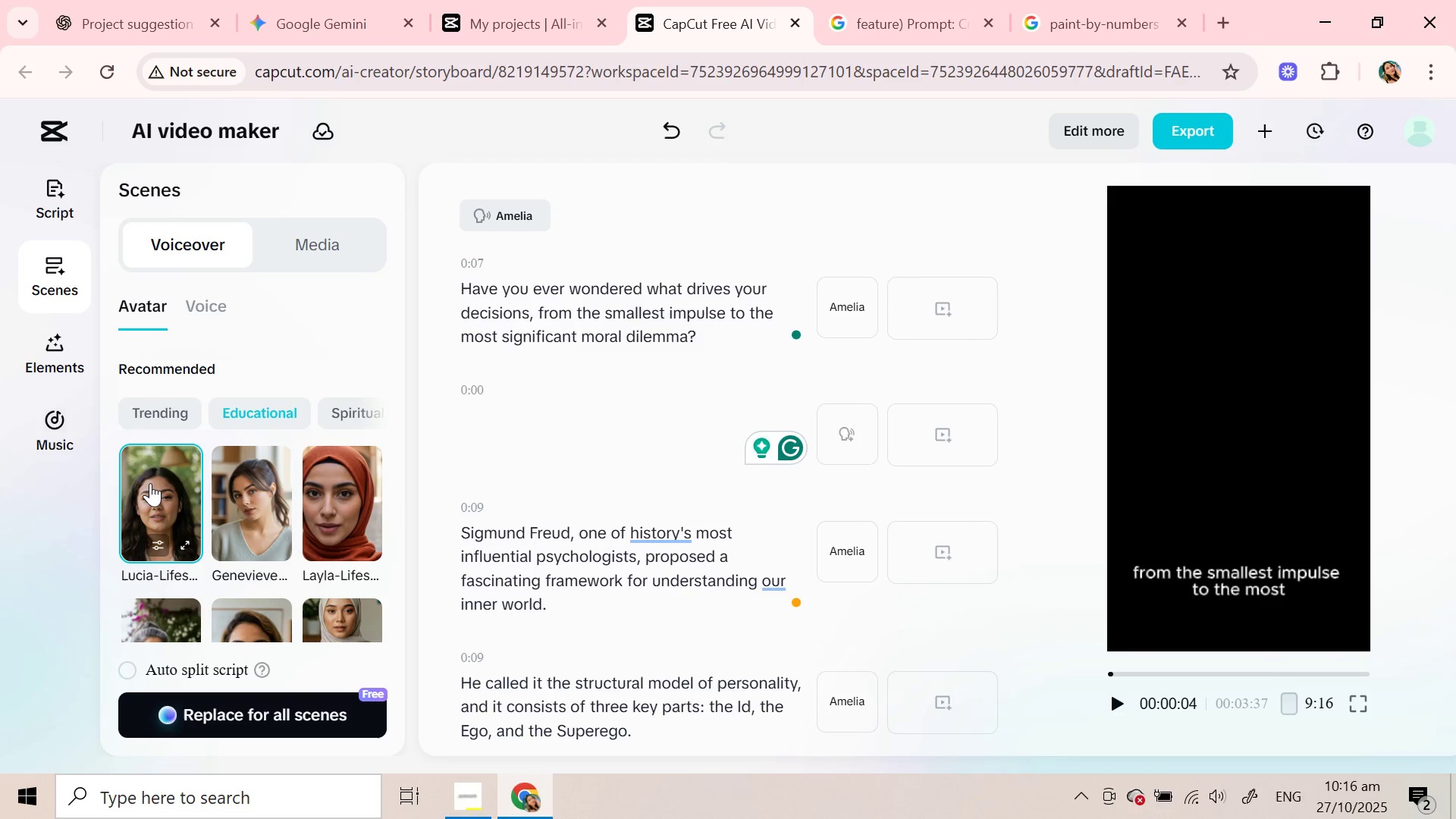 
left_click([150, 483])
 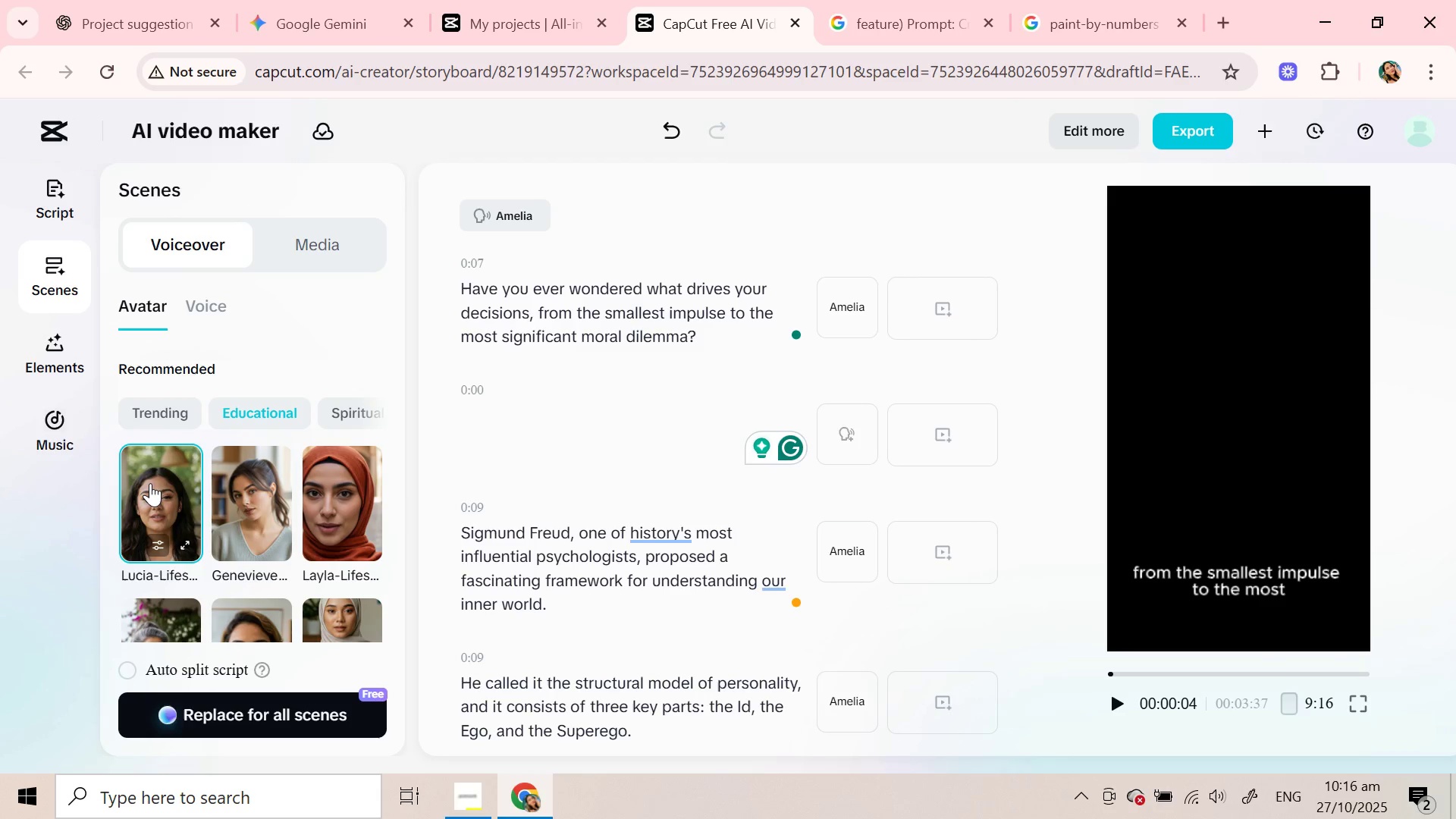 
scroll: coordinate [150, 483], scroll_direction: down, amount: 1.0
 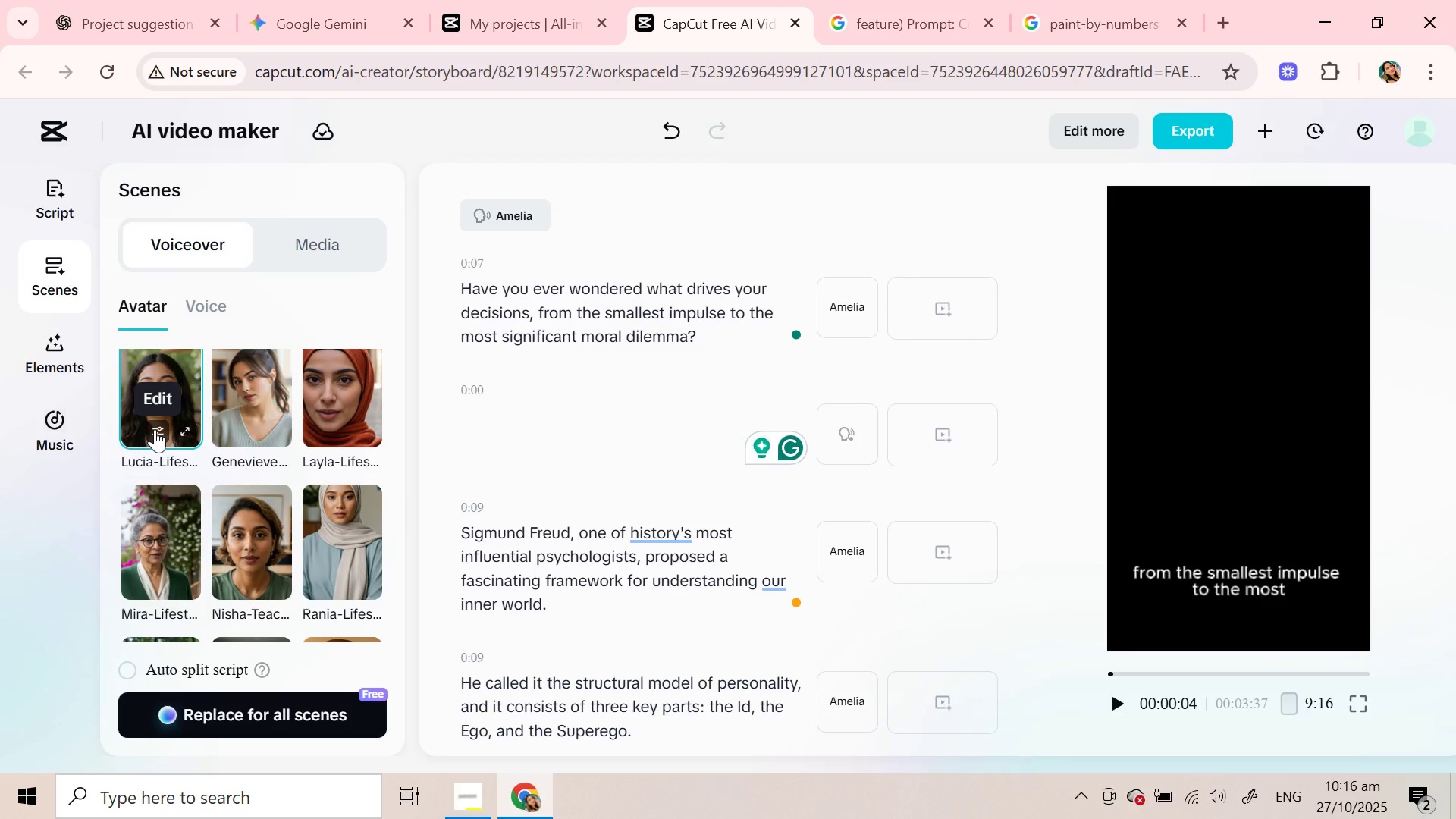 
left_click([155, 429])
 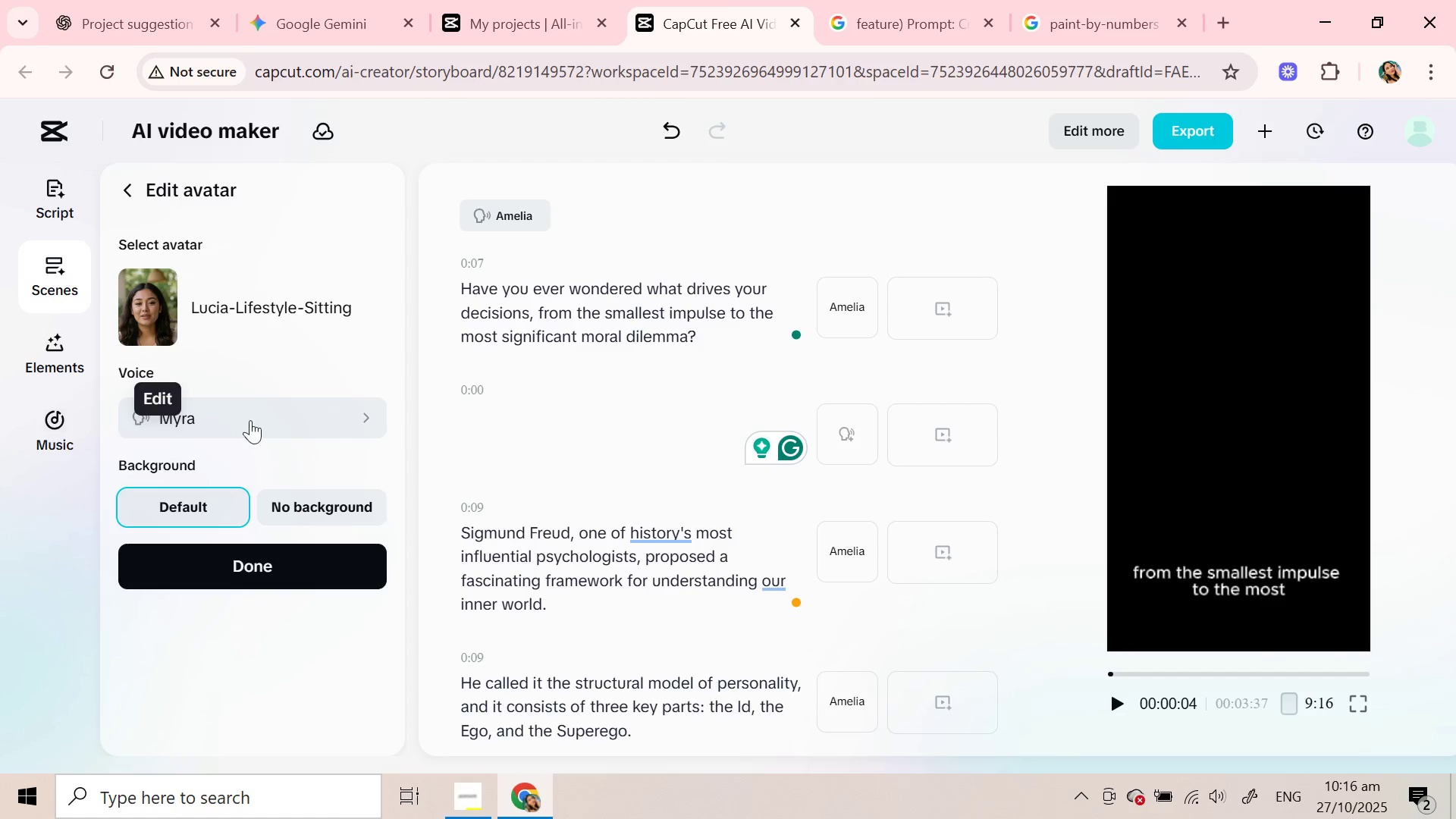 
left_click([262, 420])
 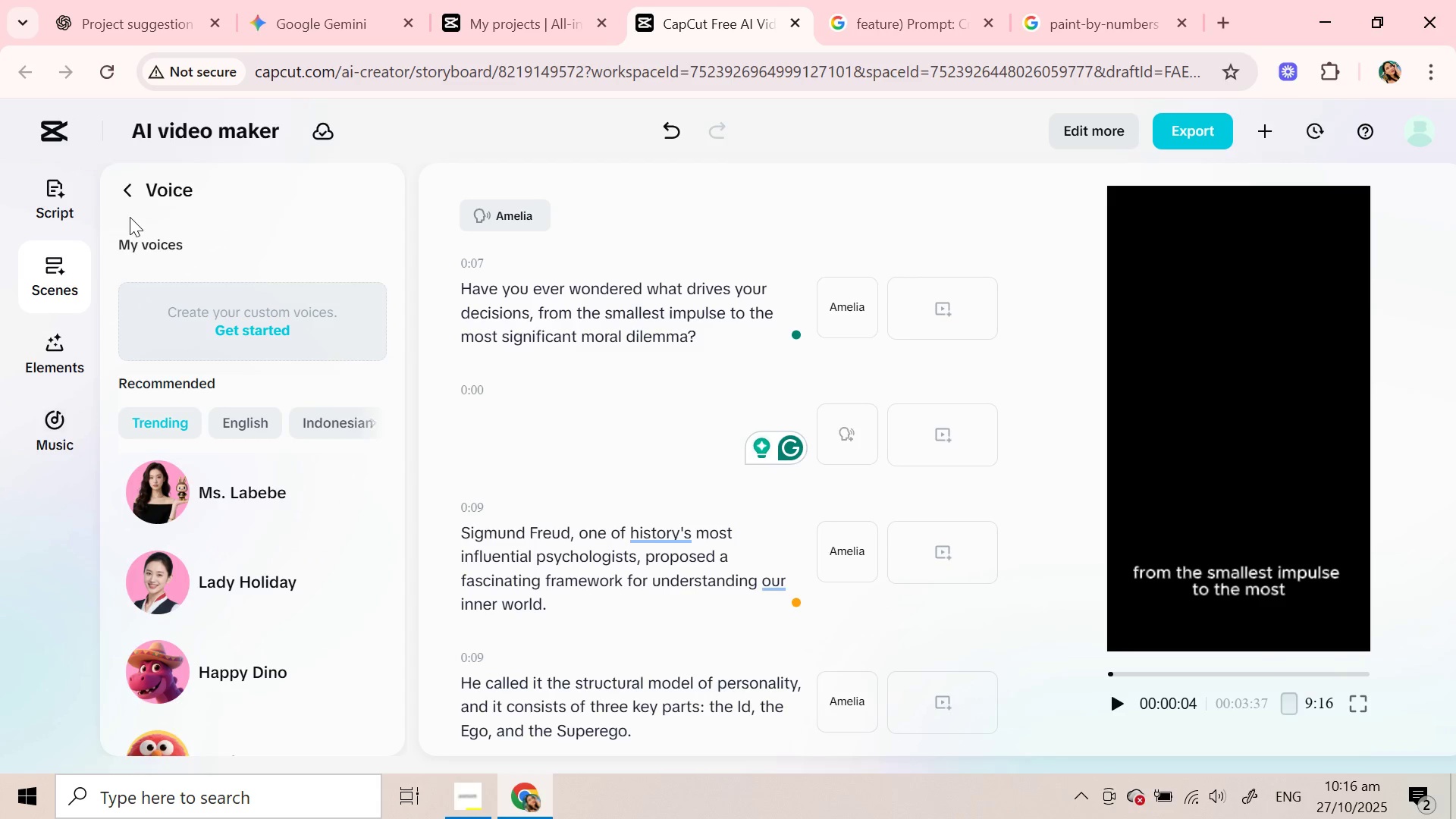 
left_click([130, 185])
 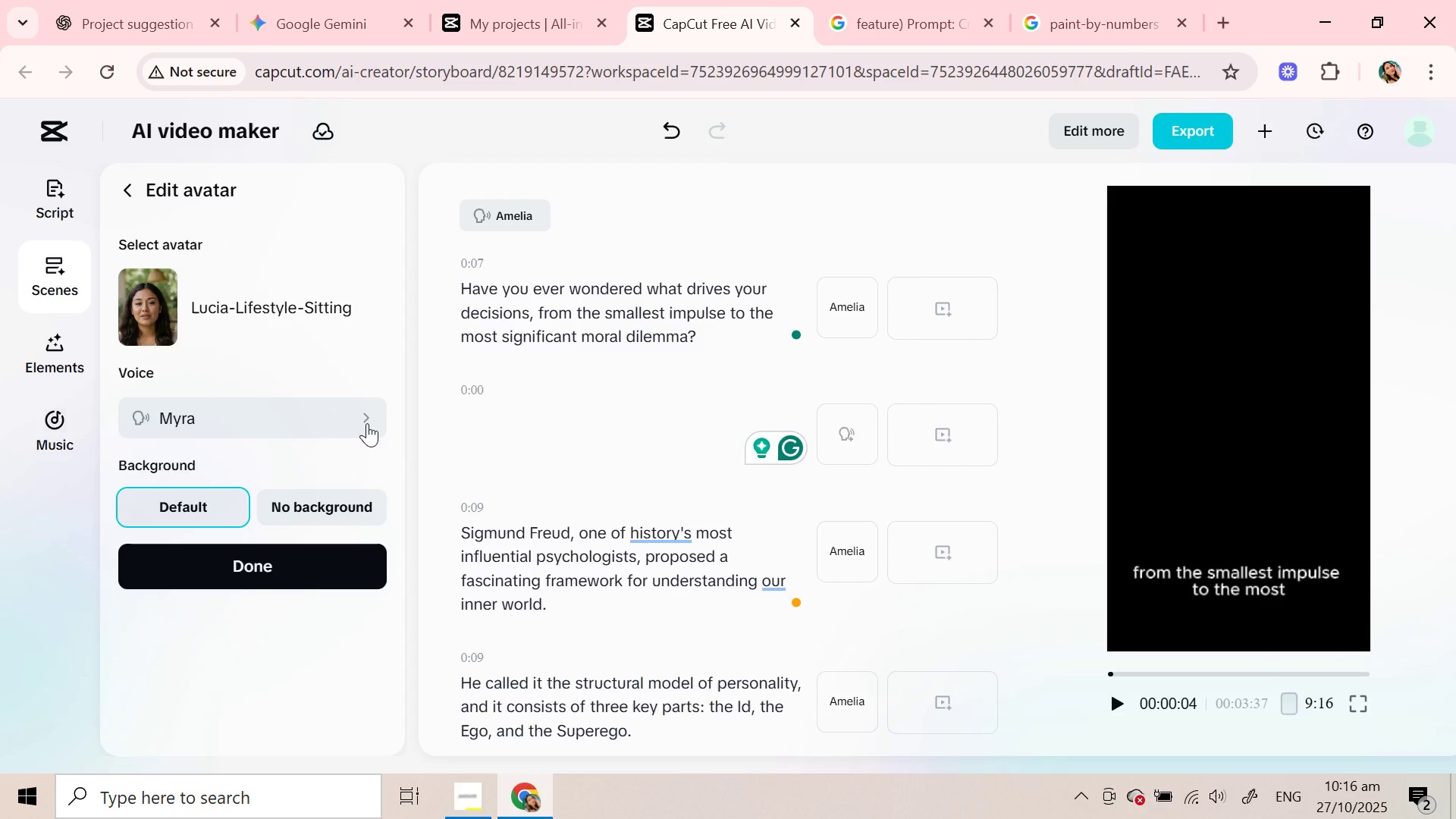 
left_click([367, 423])
 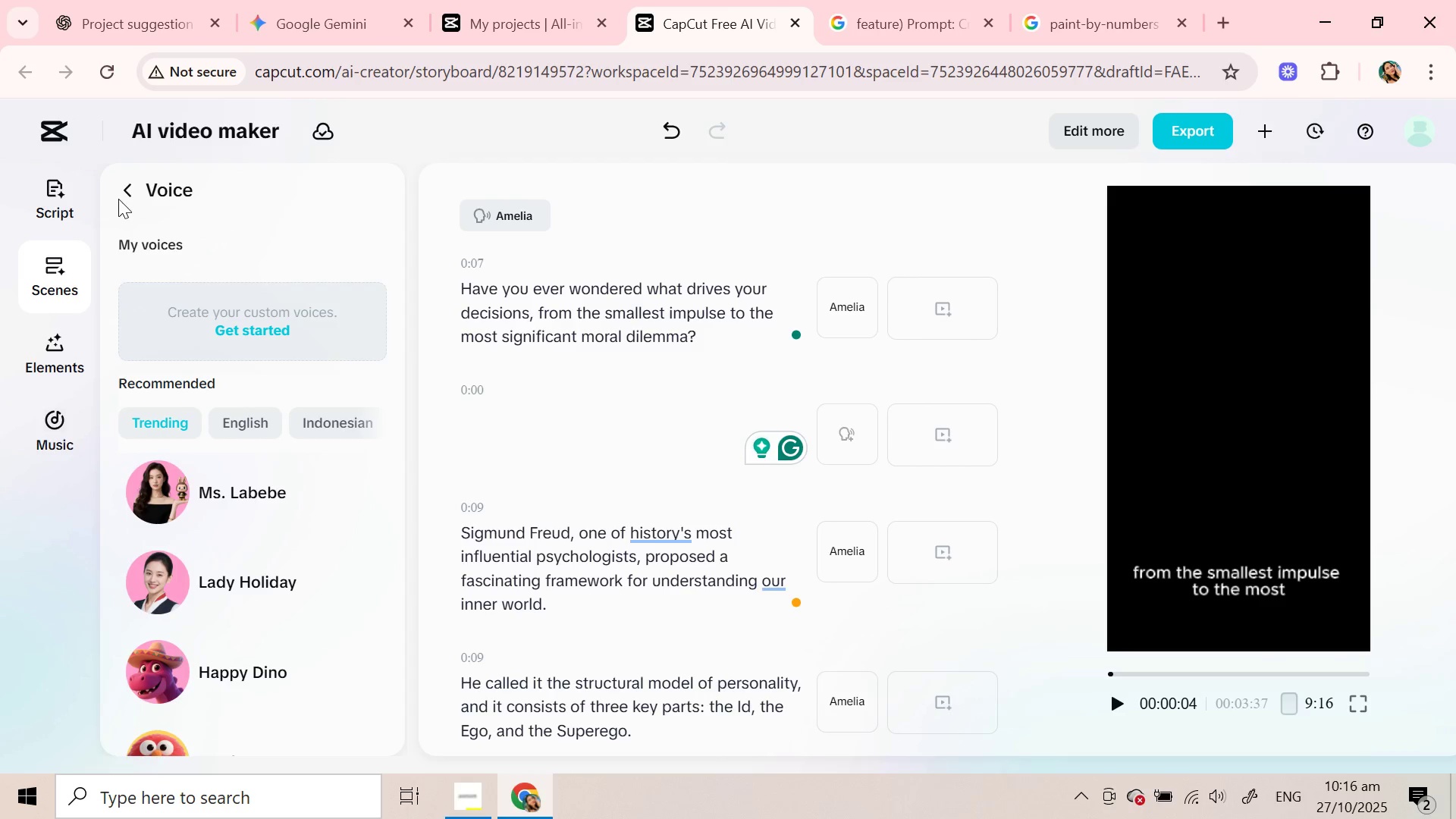 
left_click([132, 197])
 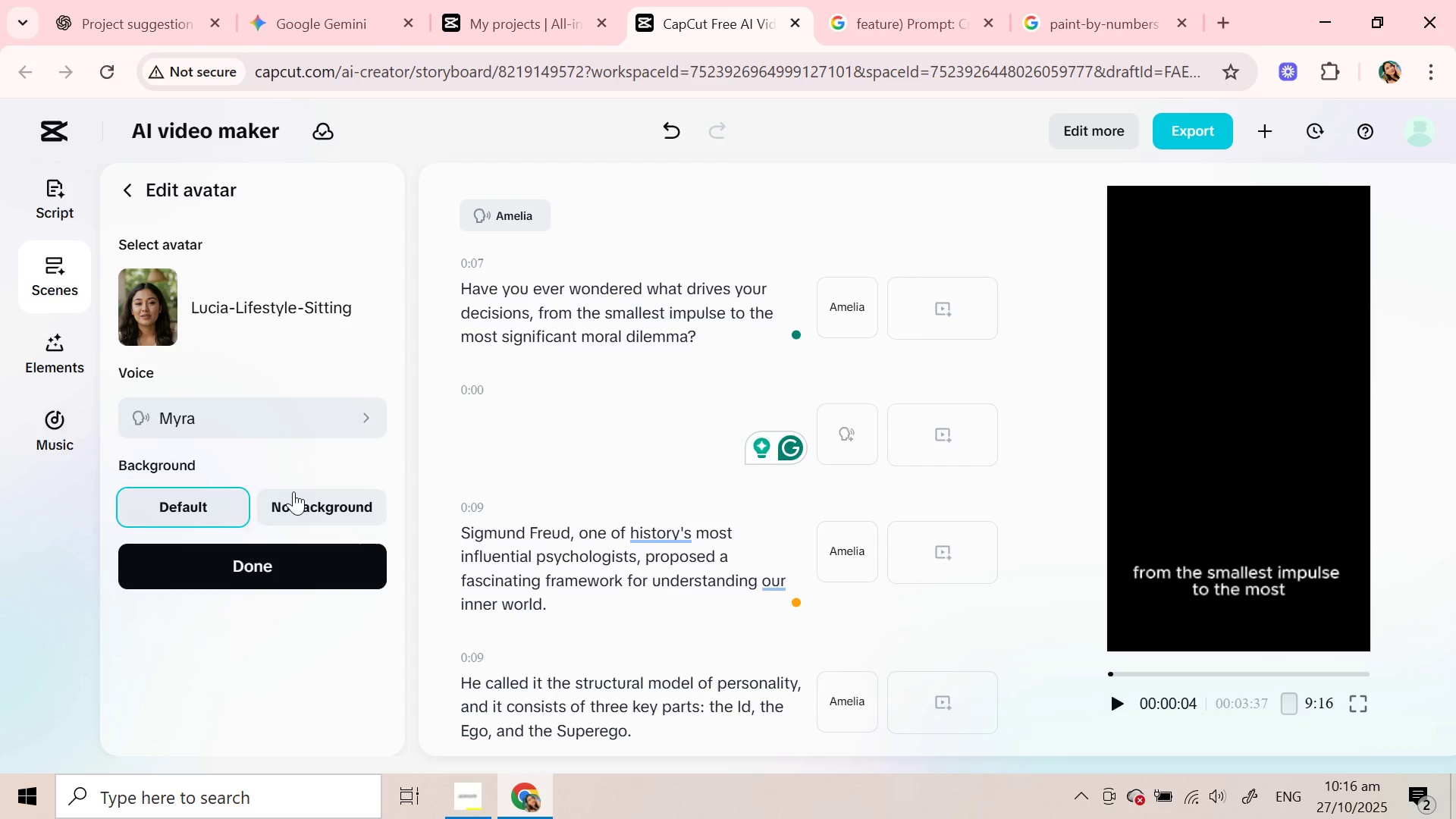 
left_click([293, 491])
 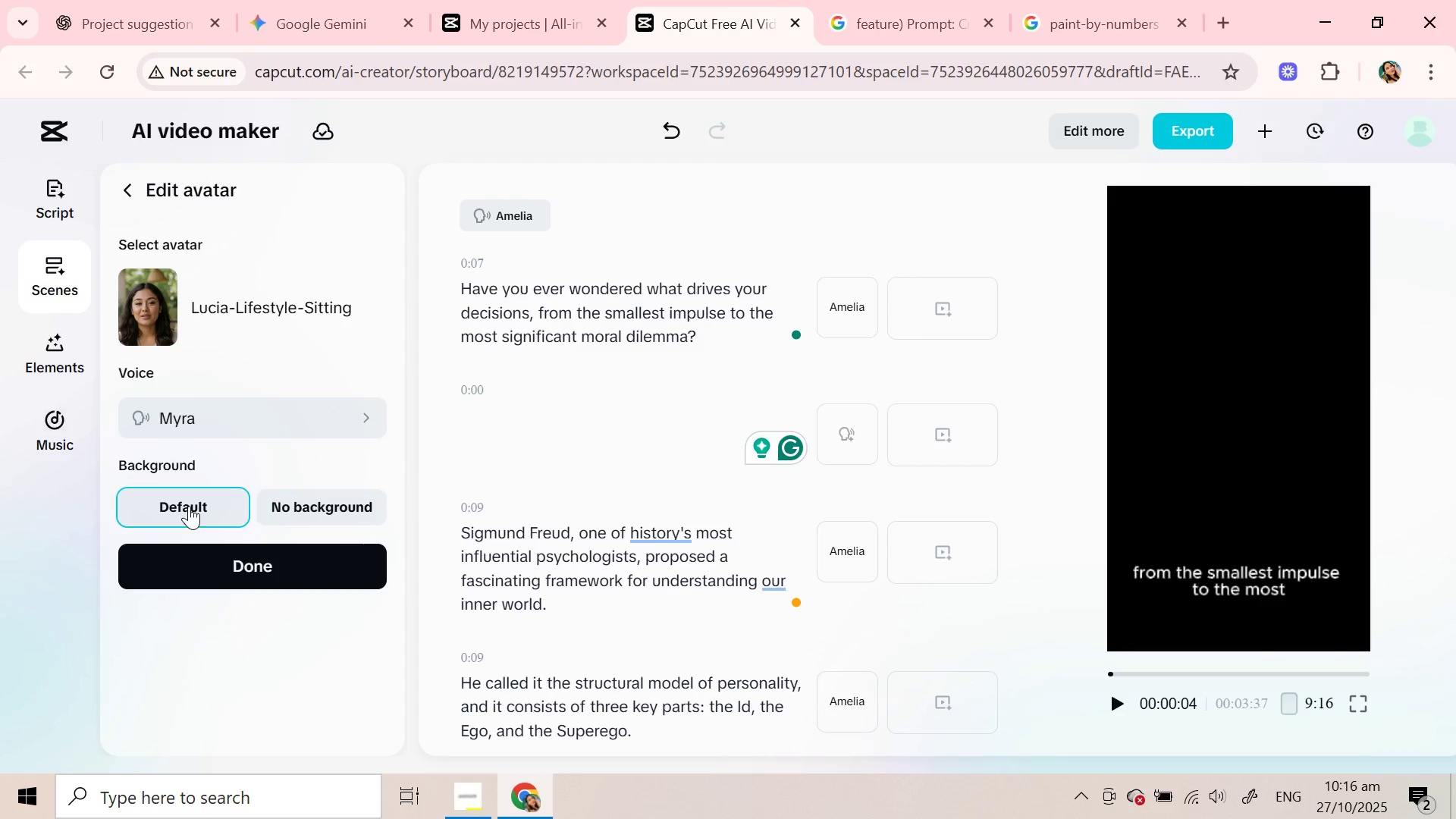 
left_click([189, 506])
 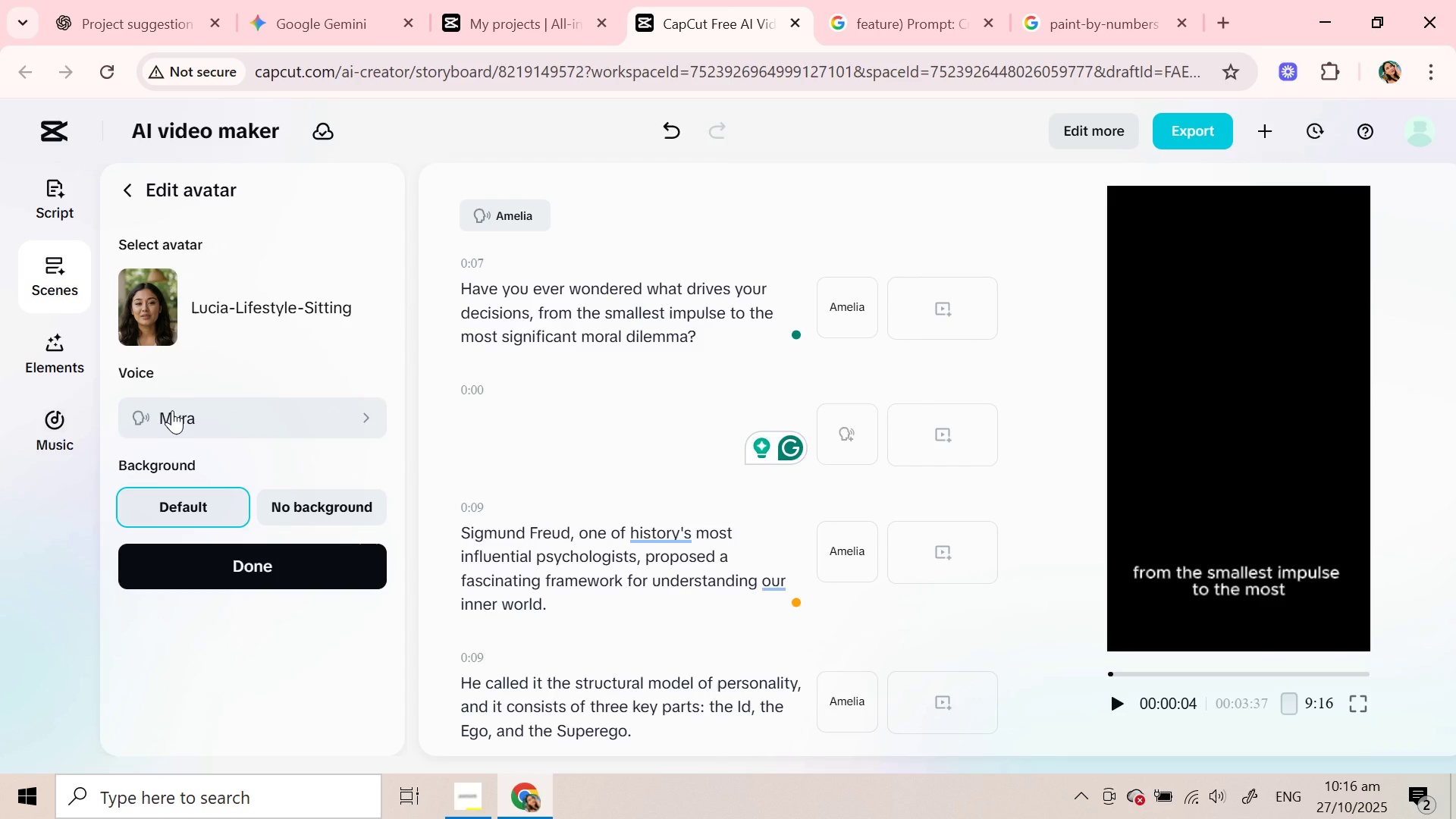 
left_click([172, 410])
 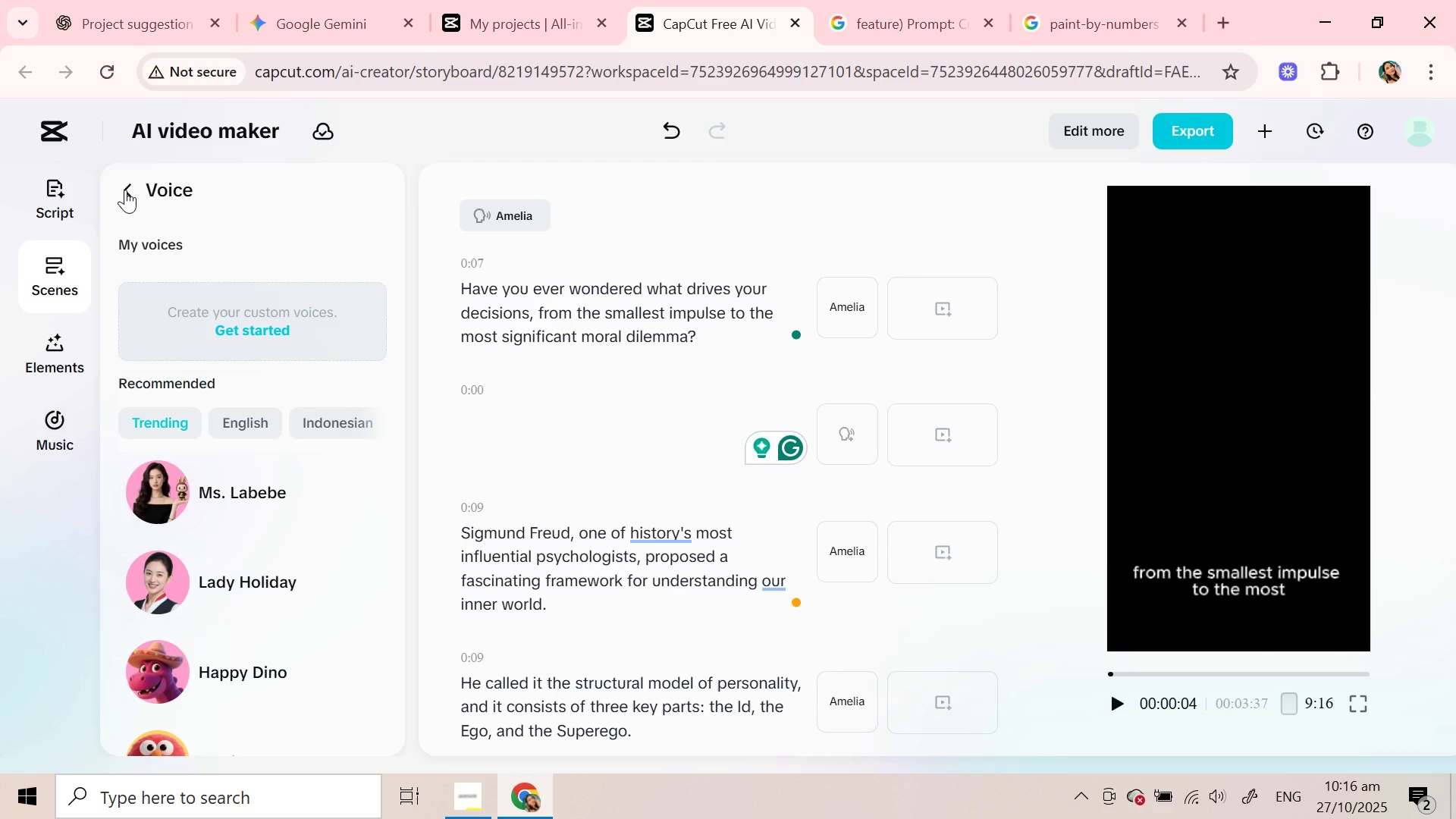 
wait(5.23)
 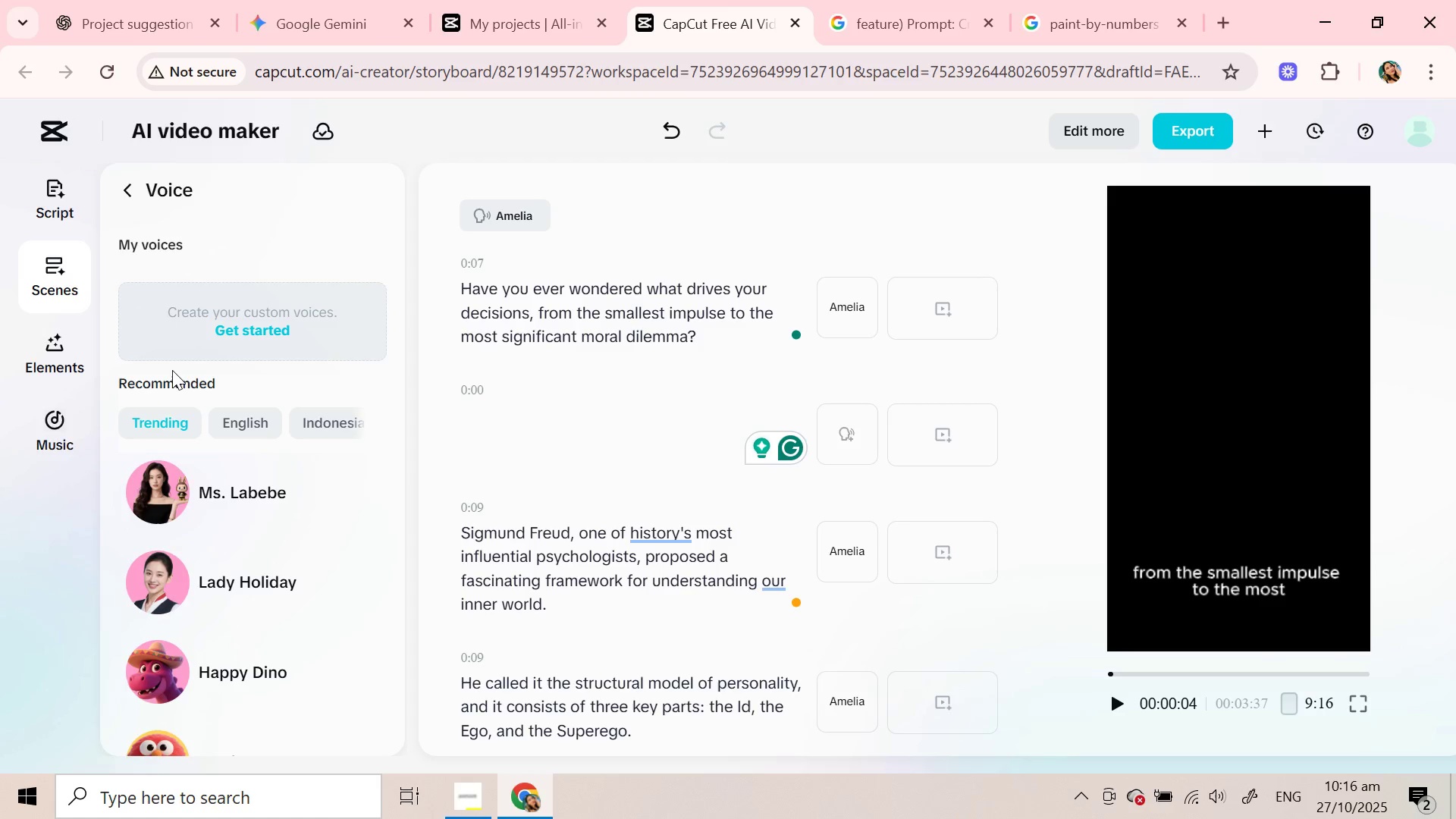 
left_click([125, 190])
 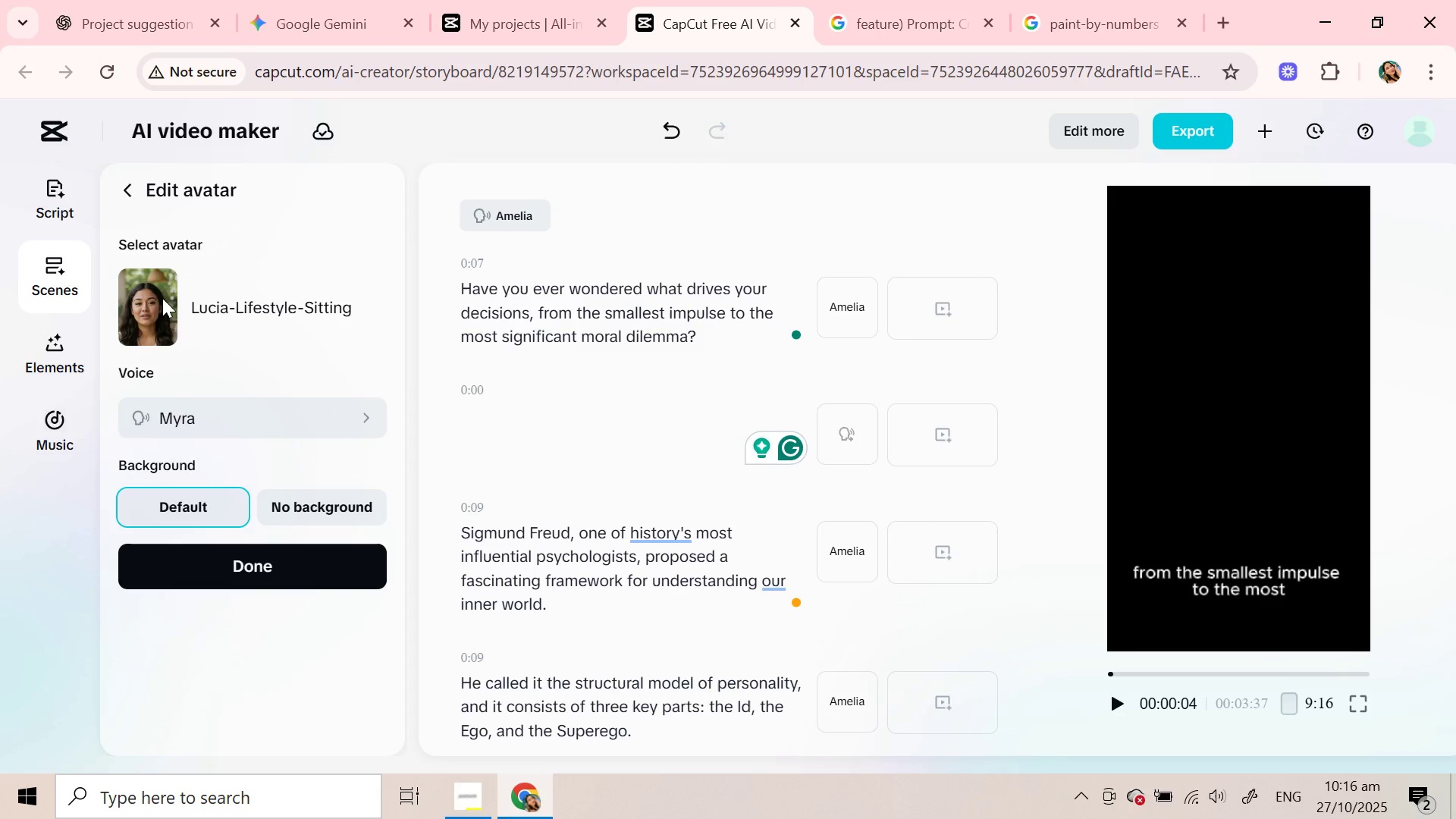 
left_click([151, 314])
 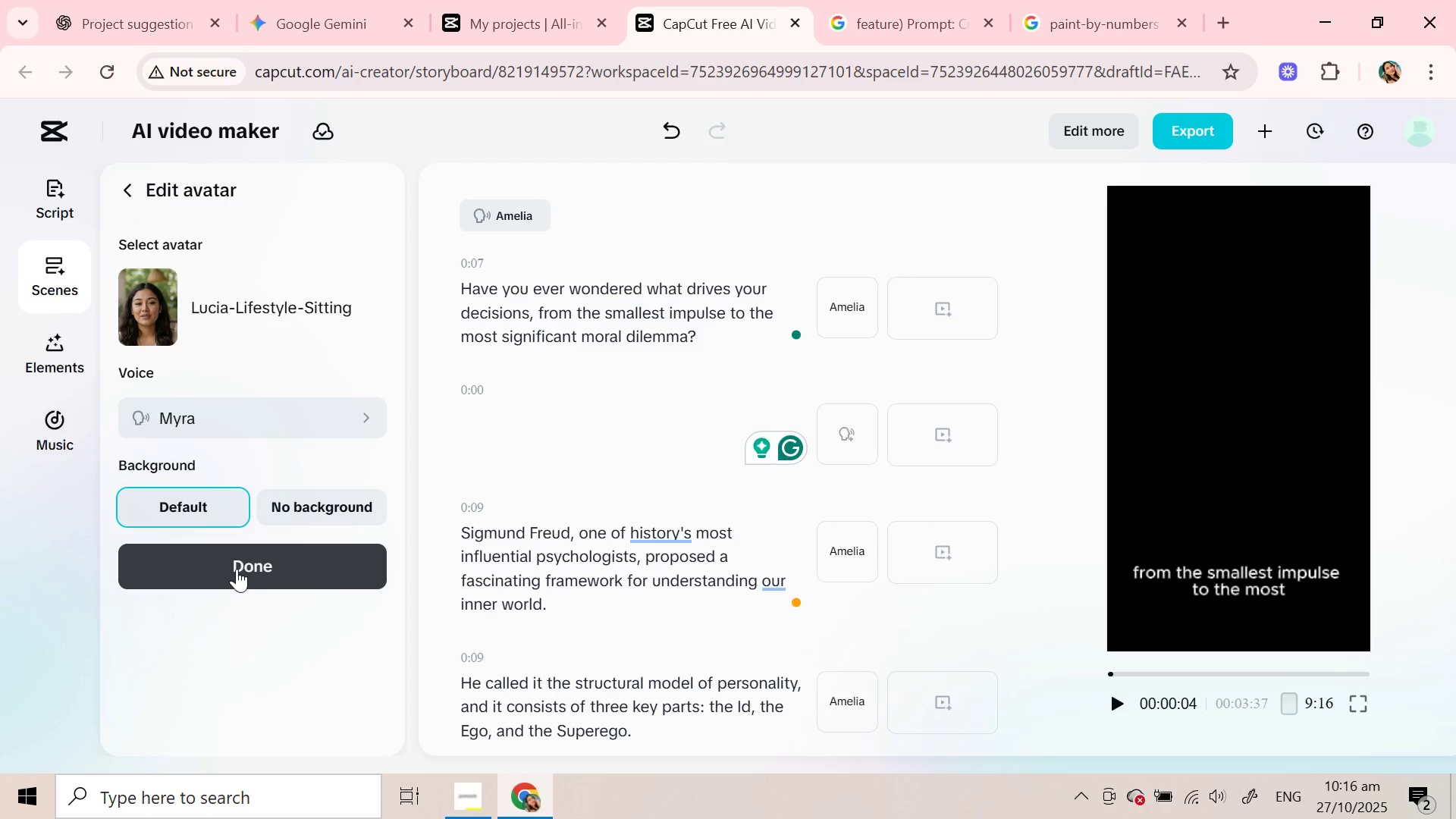 
left_click([237, 569])
 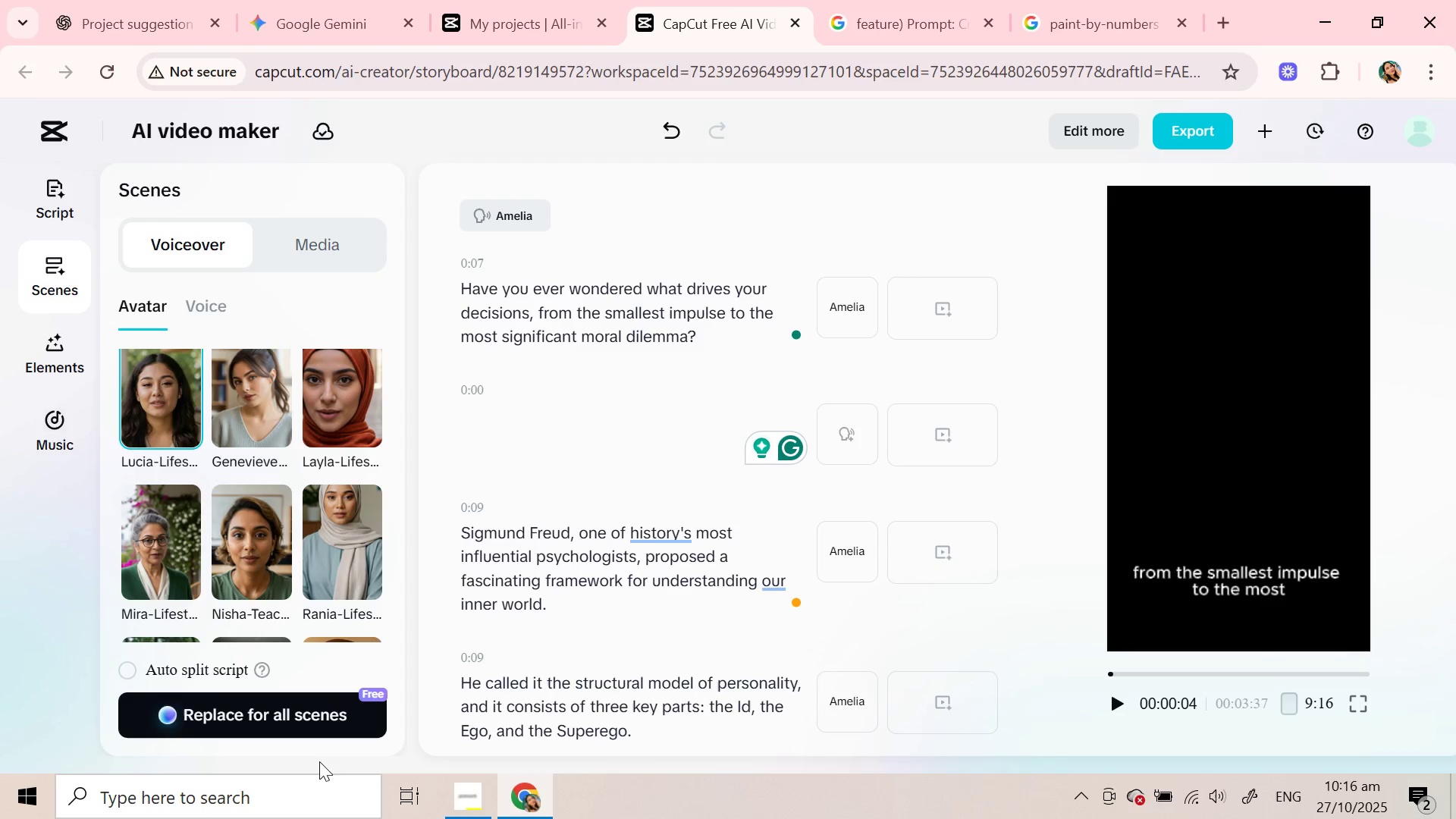 
left_click([329, 715])
 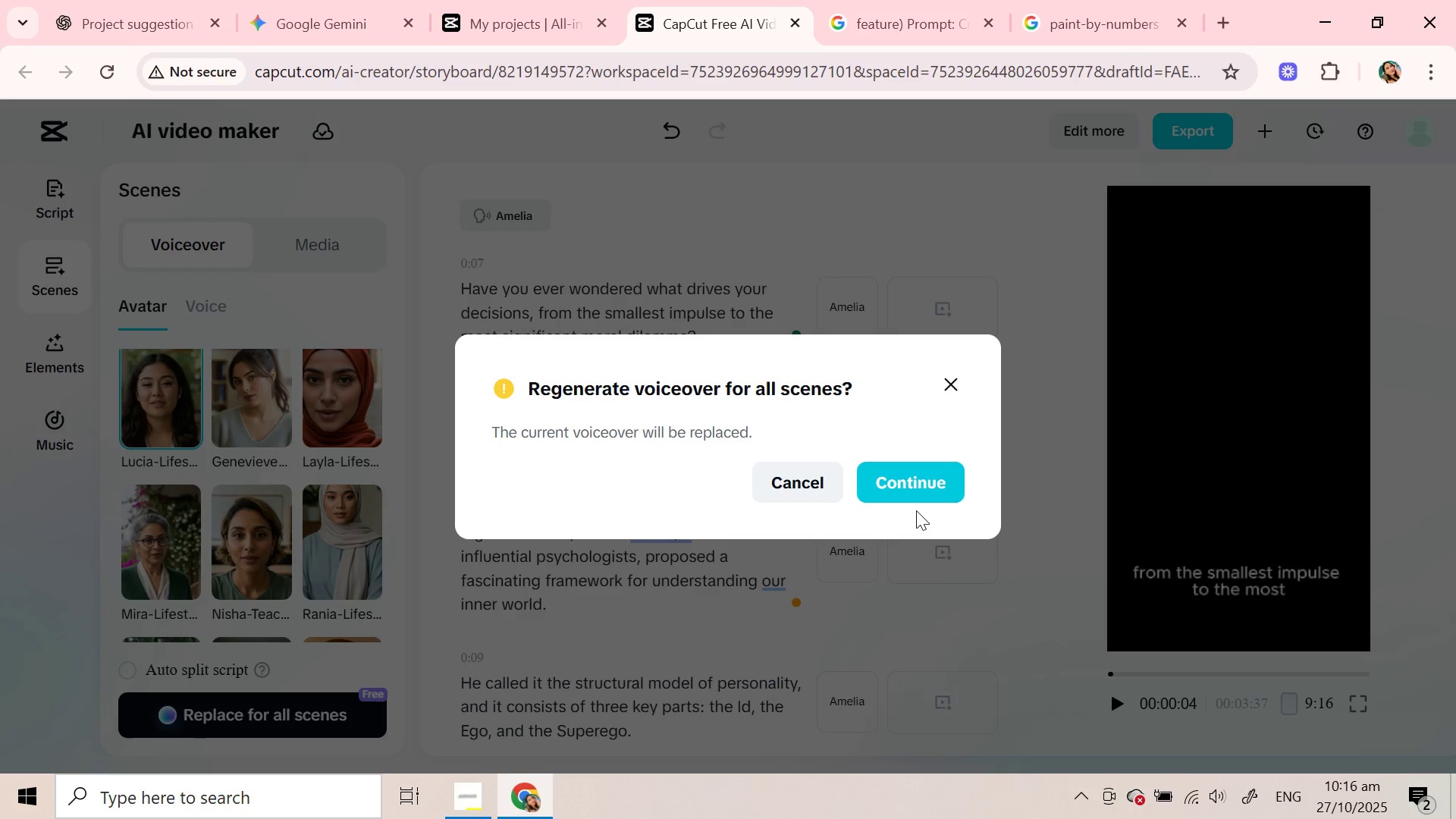 
left_click([916, 508])
 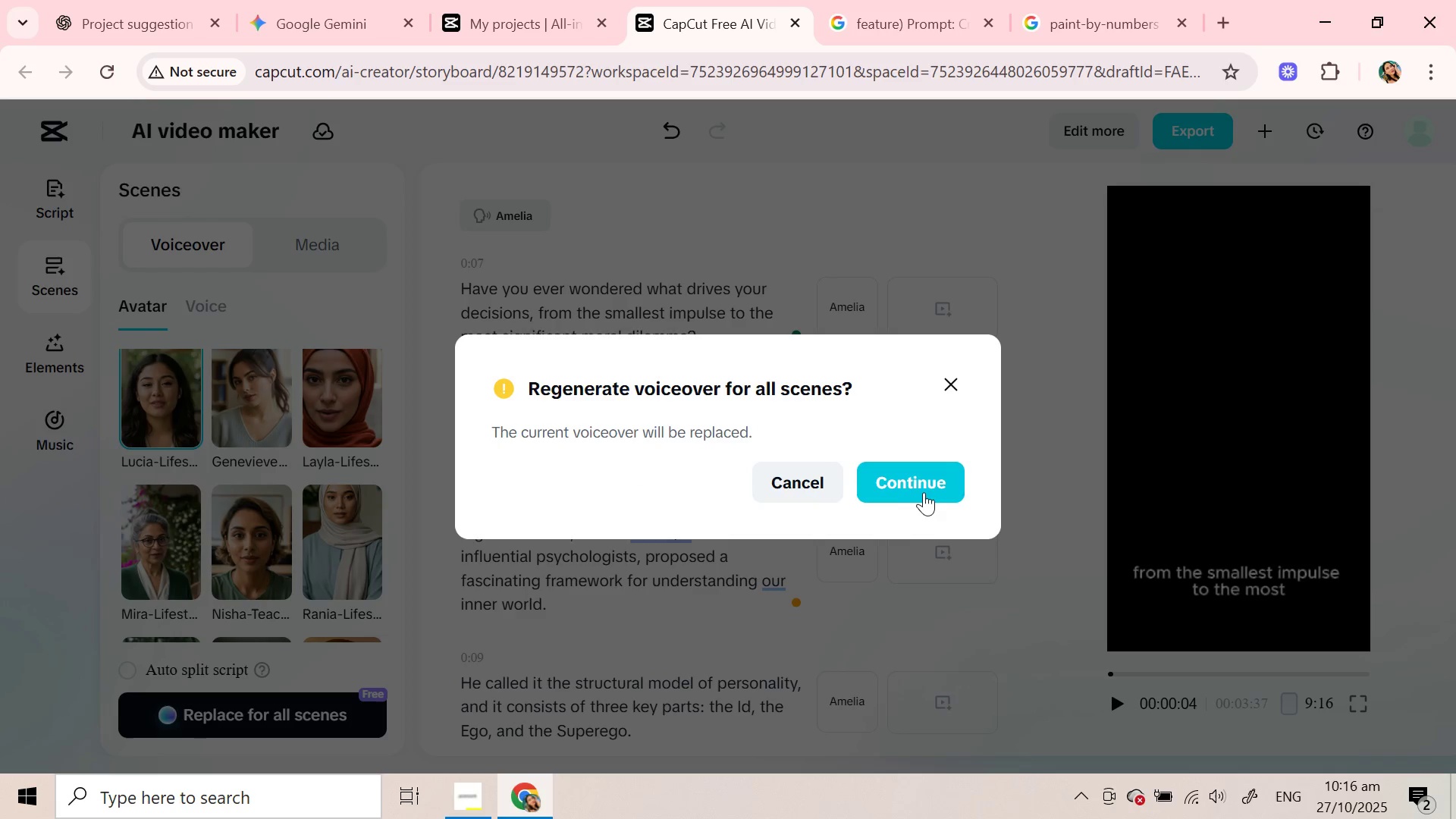 
left_click([925, 488])
 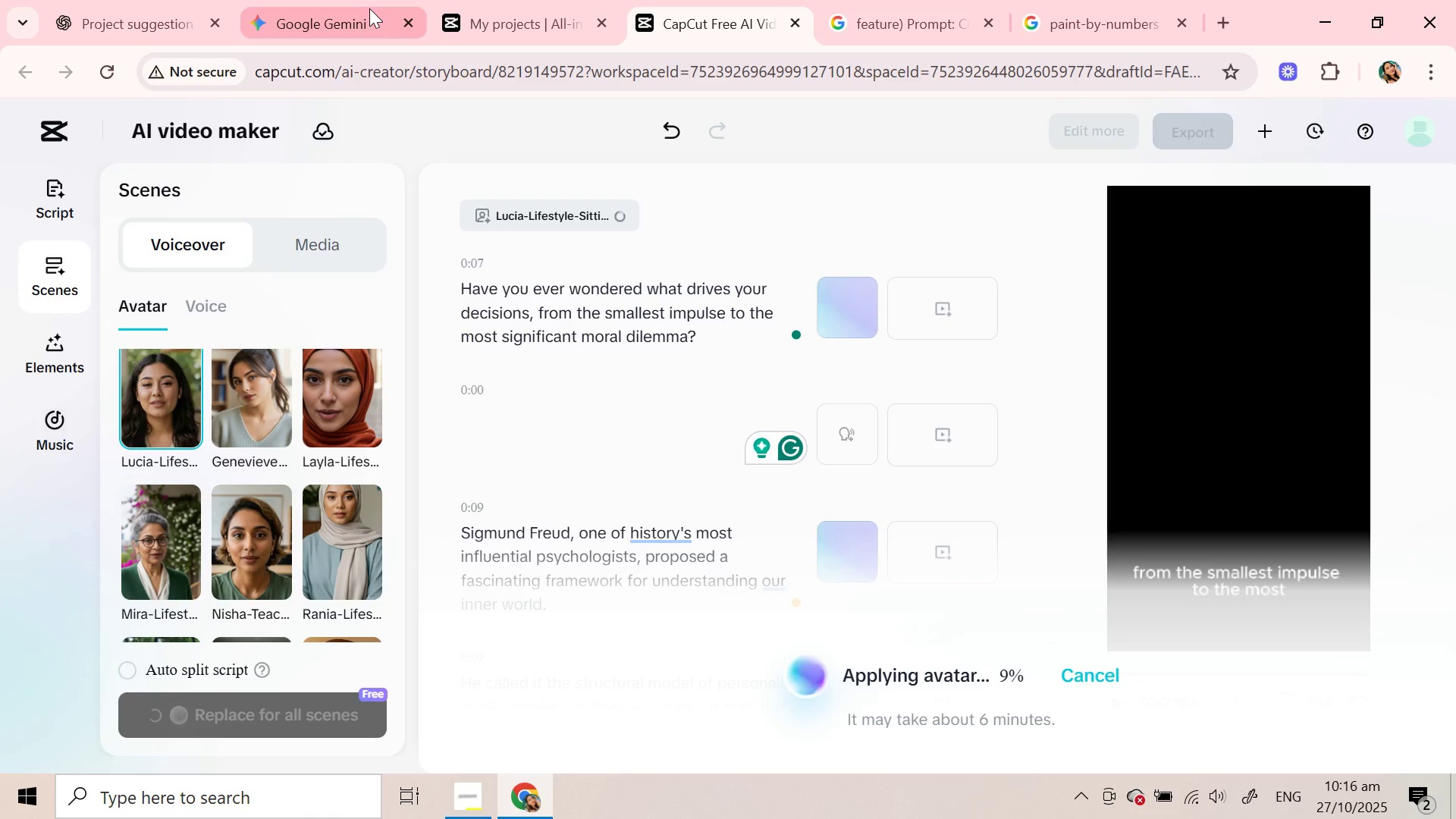 
scroll: coordinate [564, 401], scroll_direction: up, amount: 1.0
 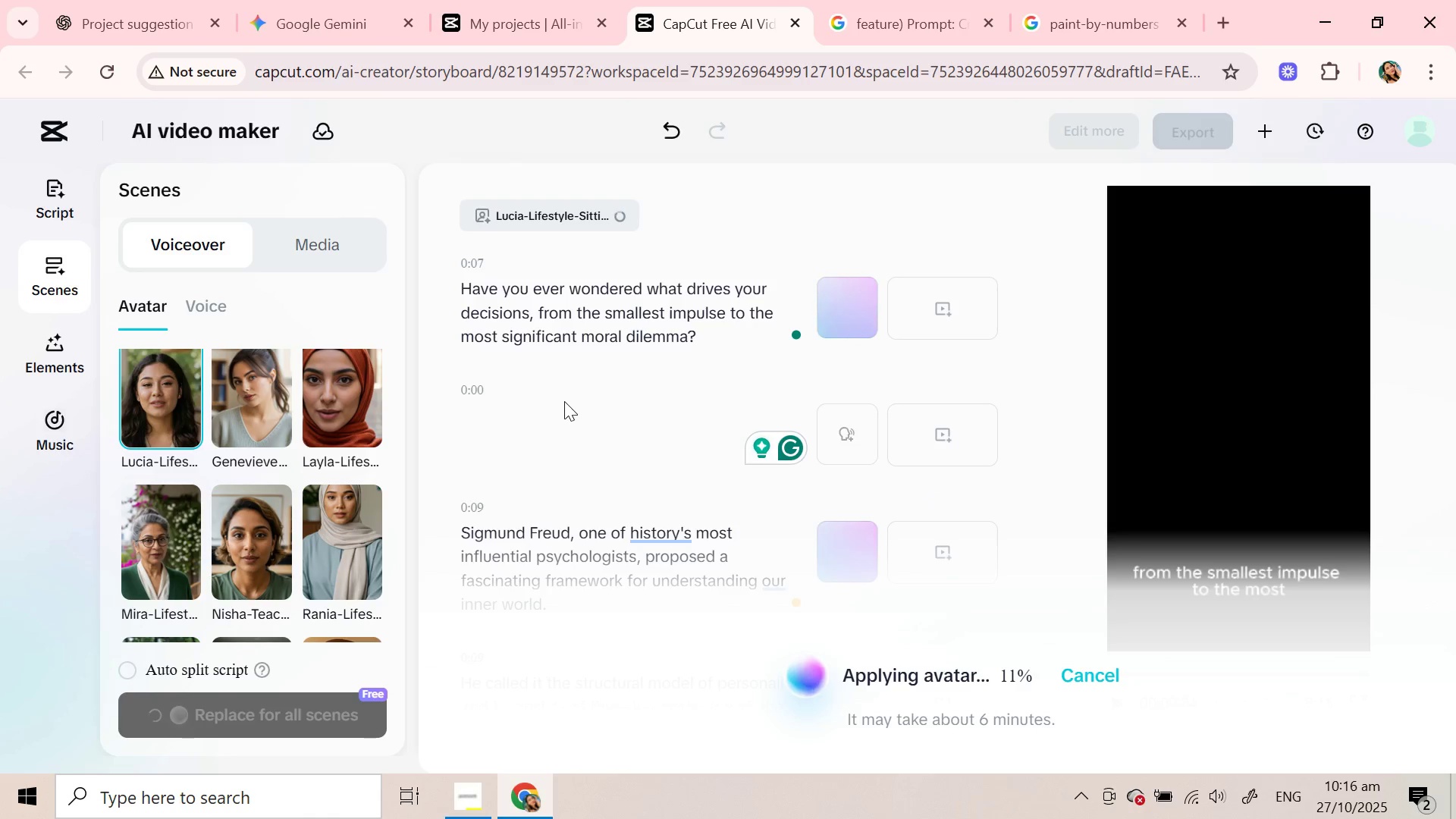 
scroll: coordinate [564, 401], scroll_direction: down, amount: 2.0
 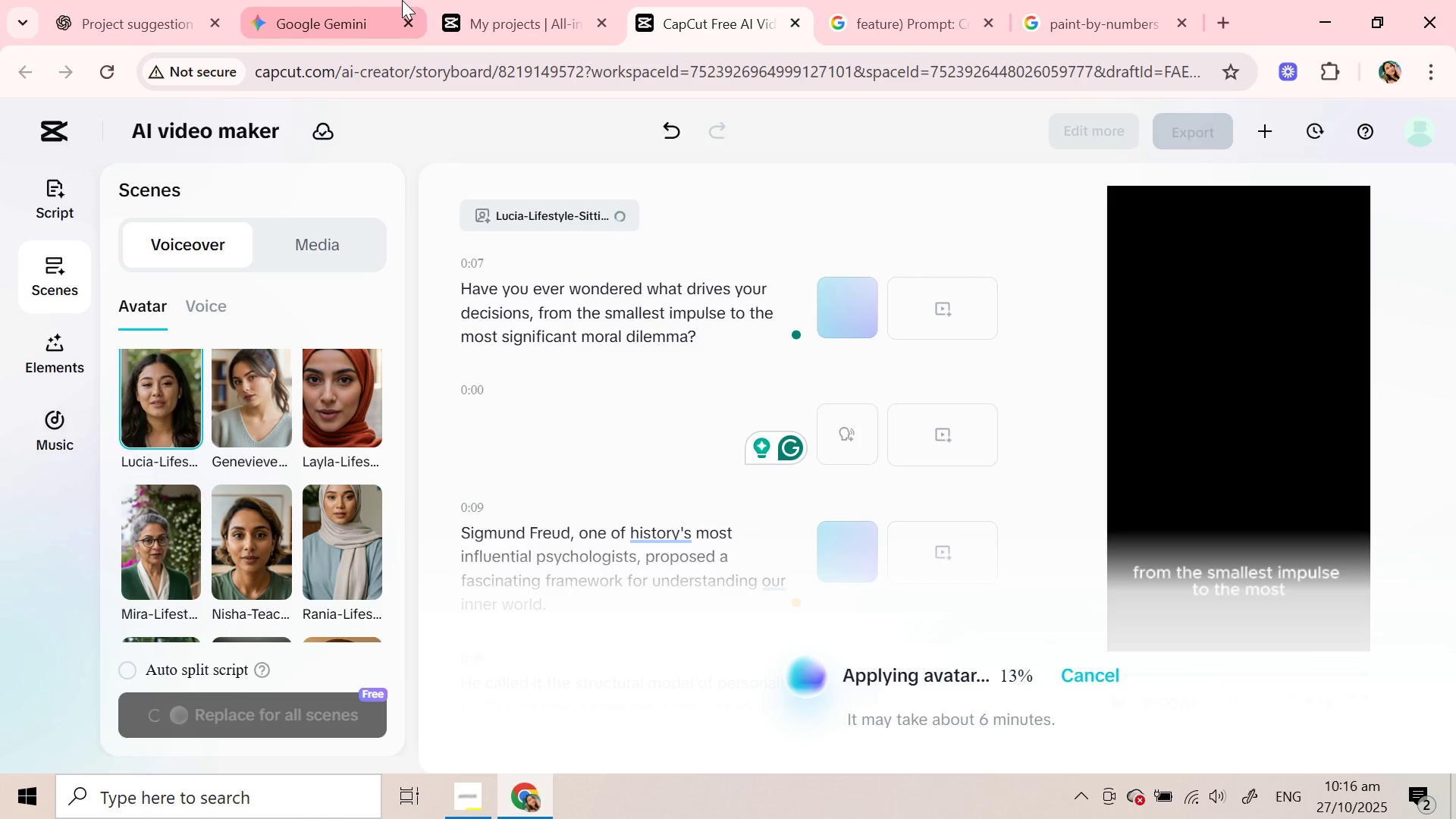 
left_click([353, 0])
 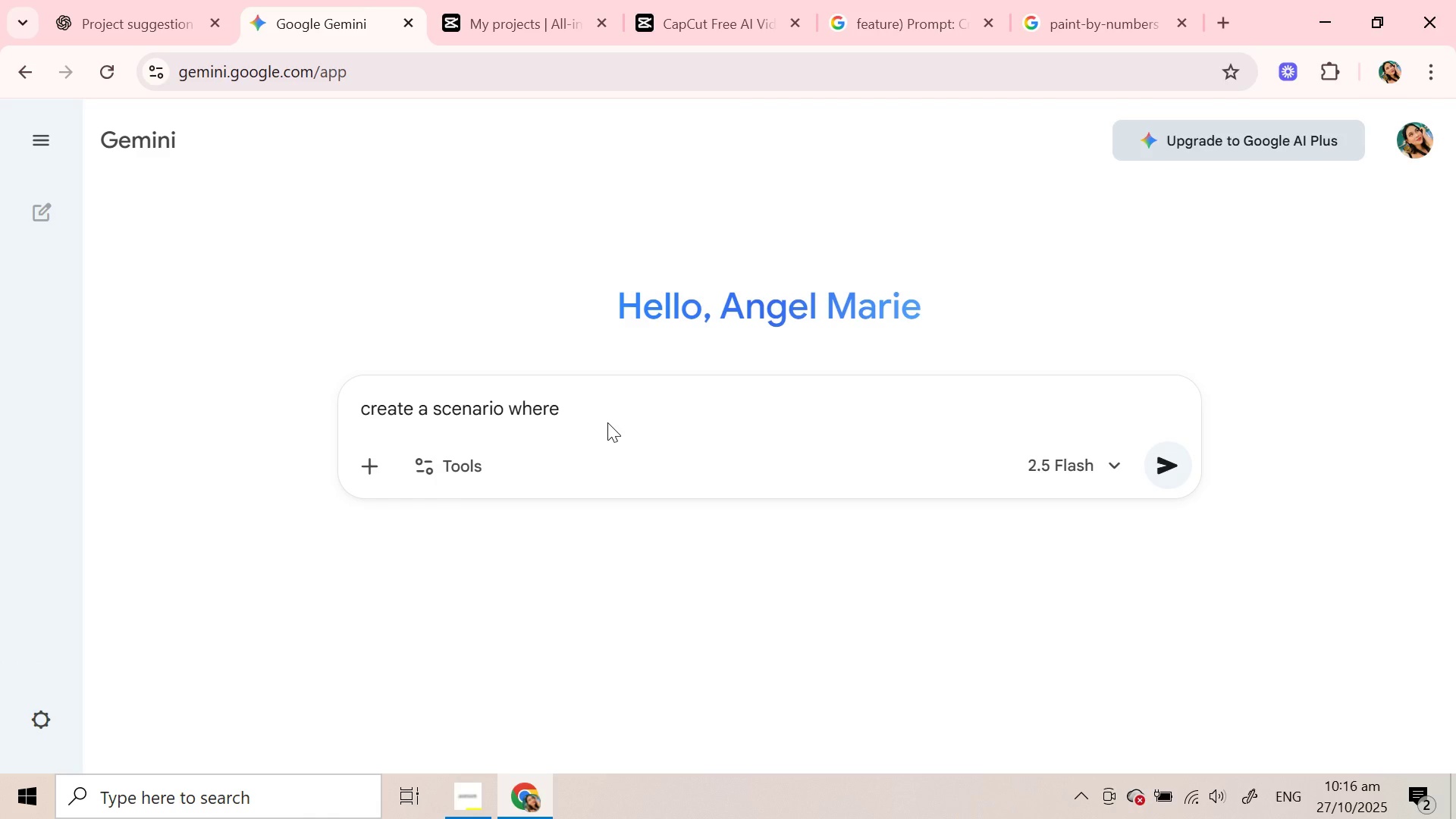 
left_click([607, 422])
 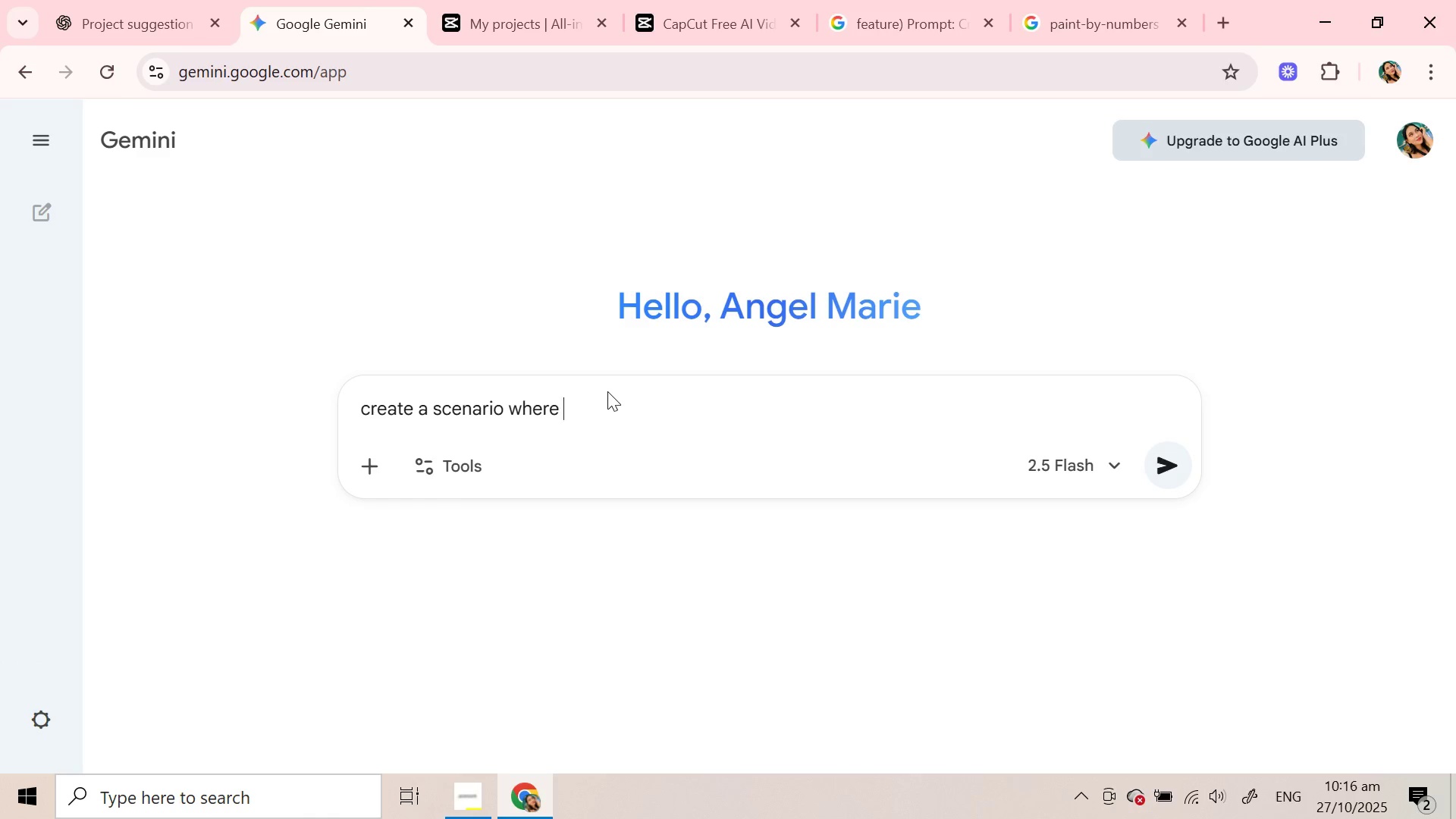 
type(it shoiws)
key(Backspace)
key(Backspace)
key(Backspace)
key(Backspace)
type(osw: )
 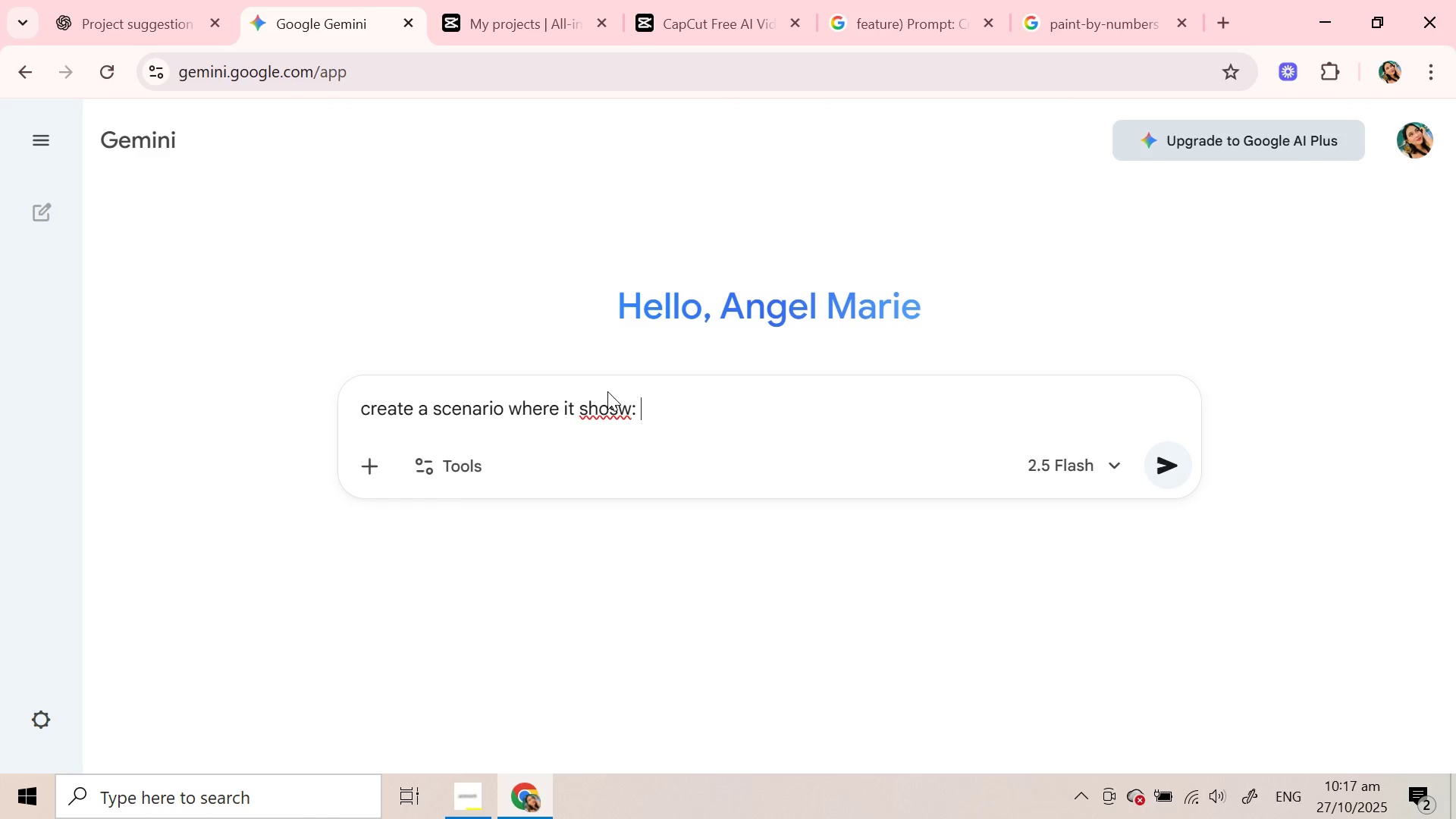 
key(Control+V)
 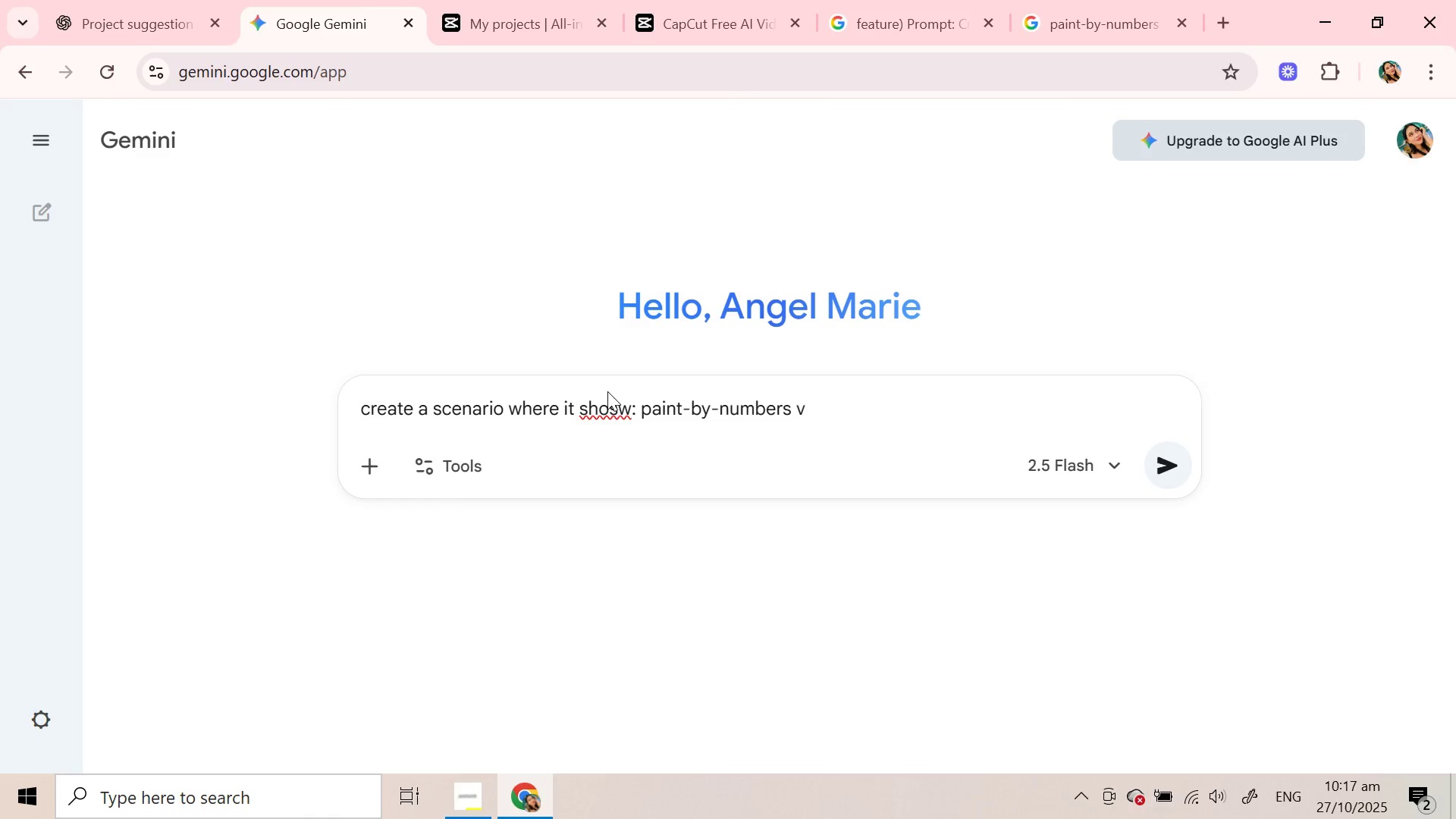 
key(Control+Z)
 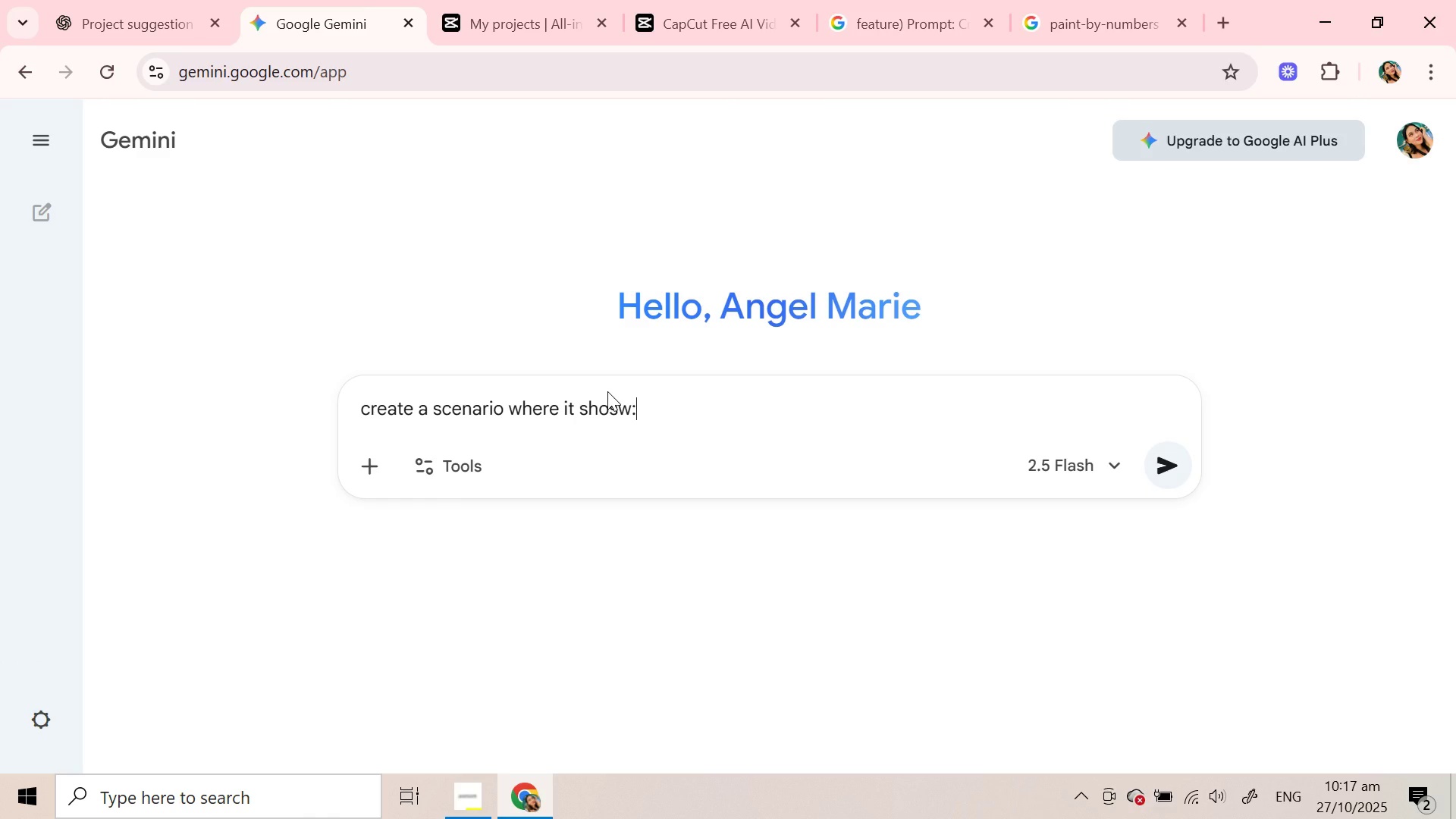 
key(Meta+V)
 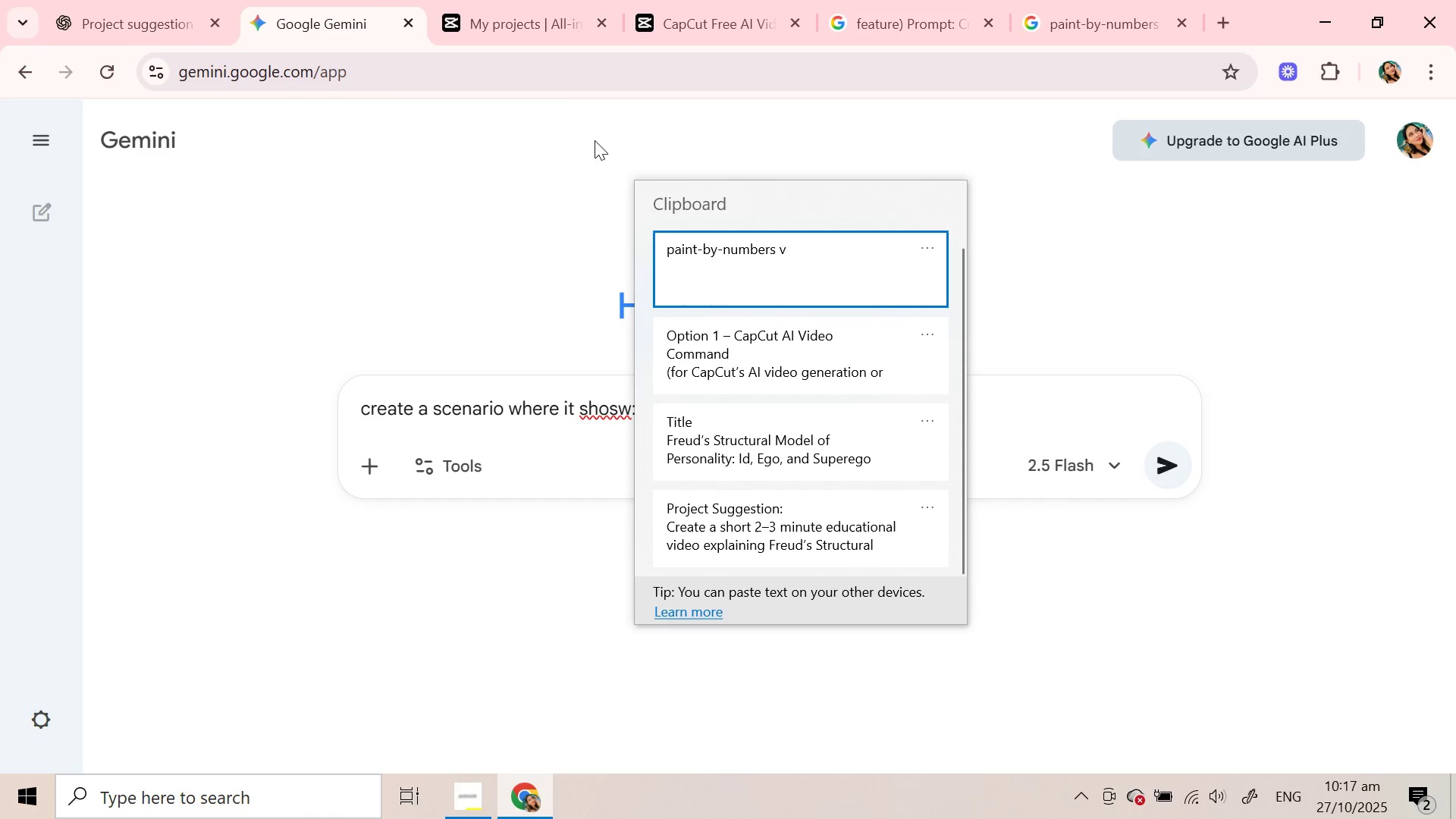 
left_click([557, 22])
 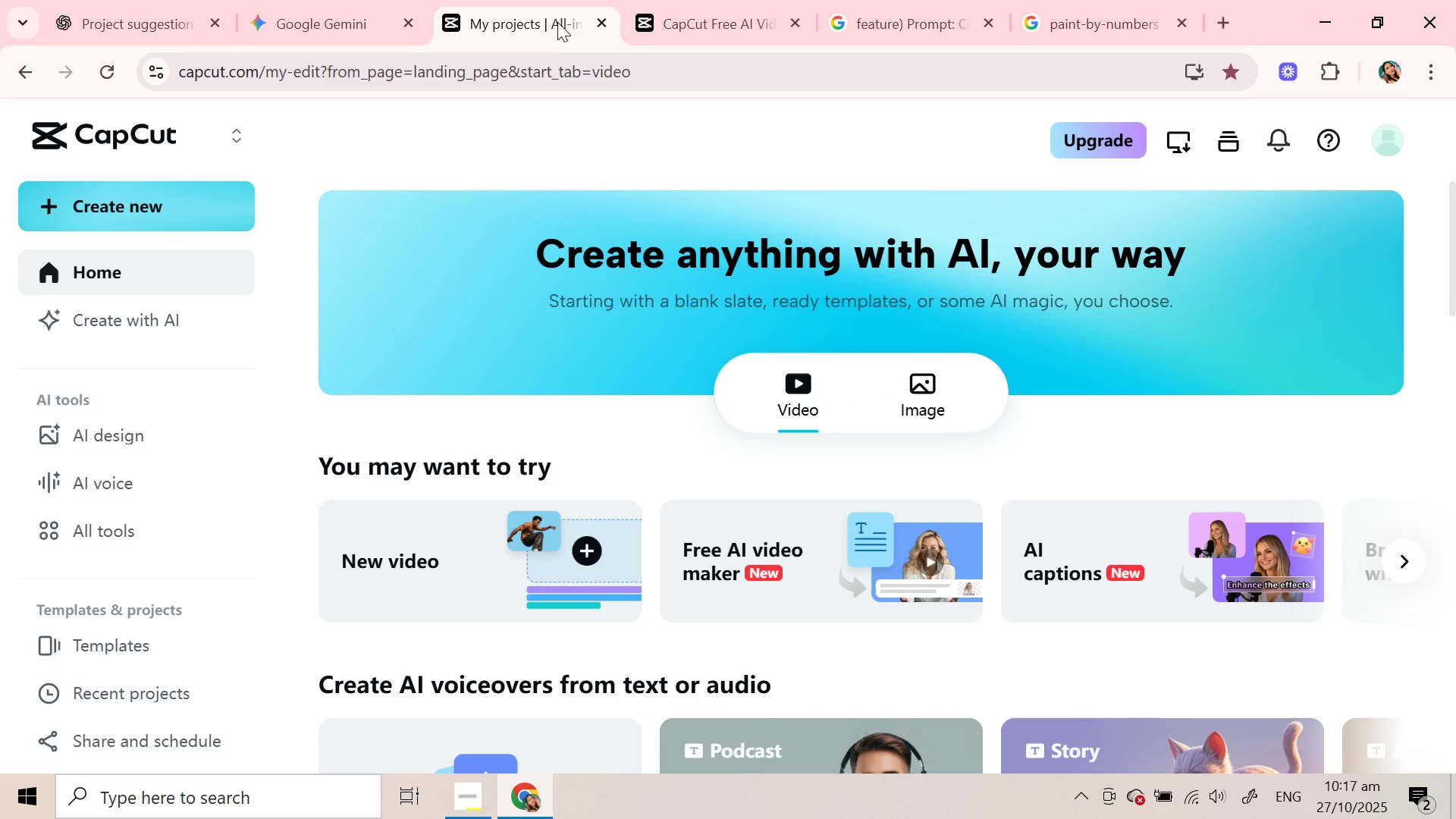 
left_click([557, 22])
 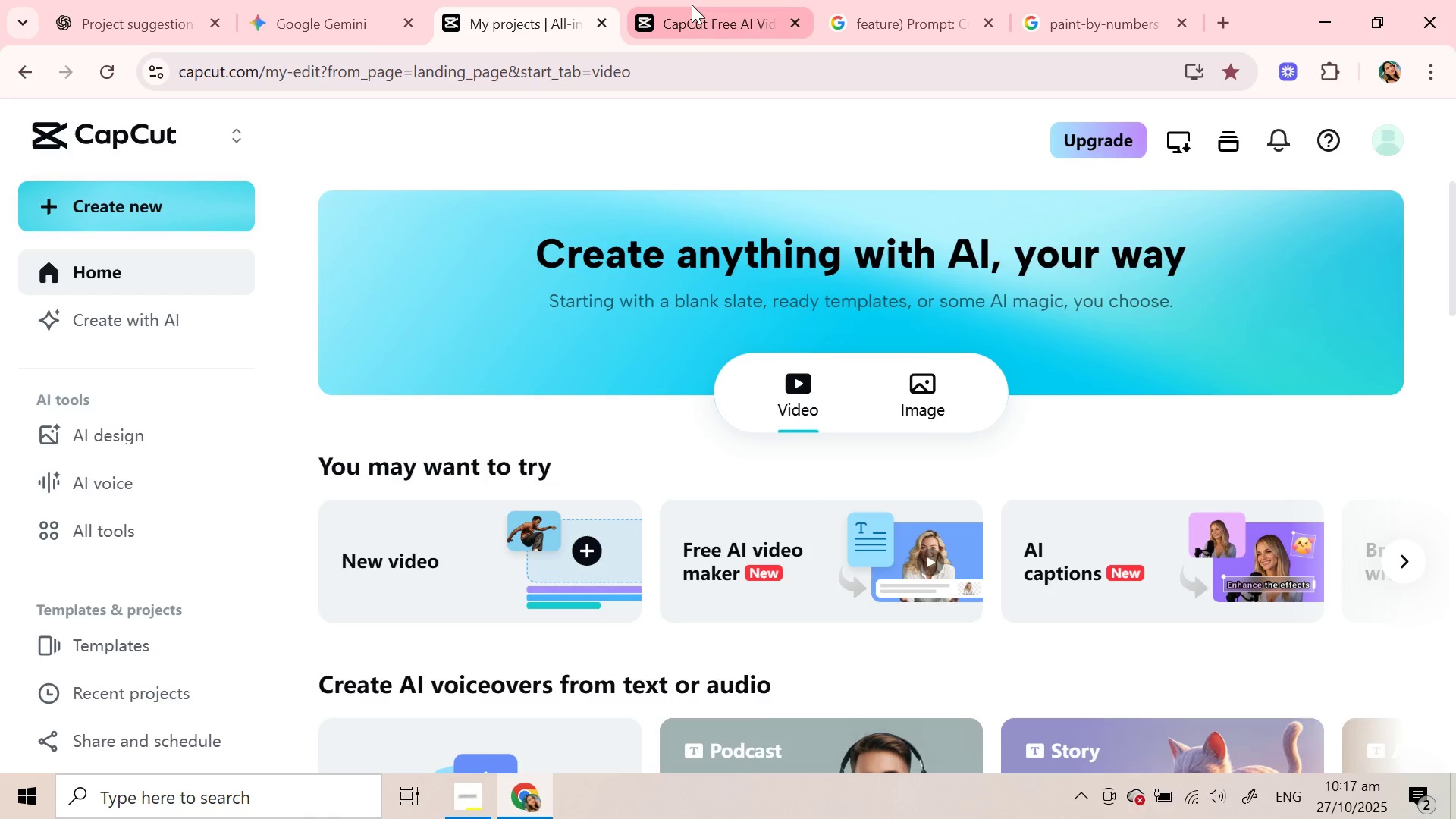 
left_click([692, 5])
 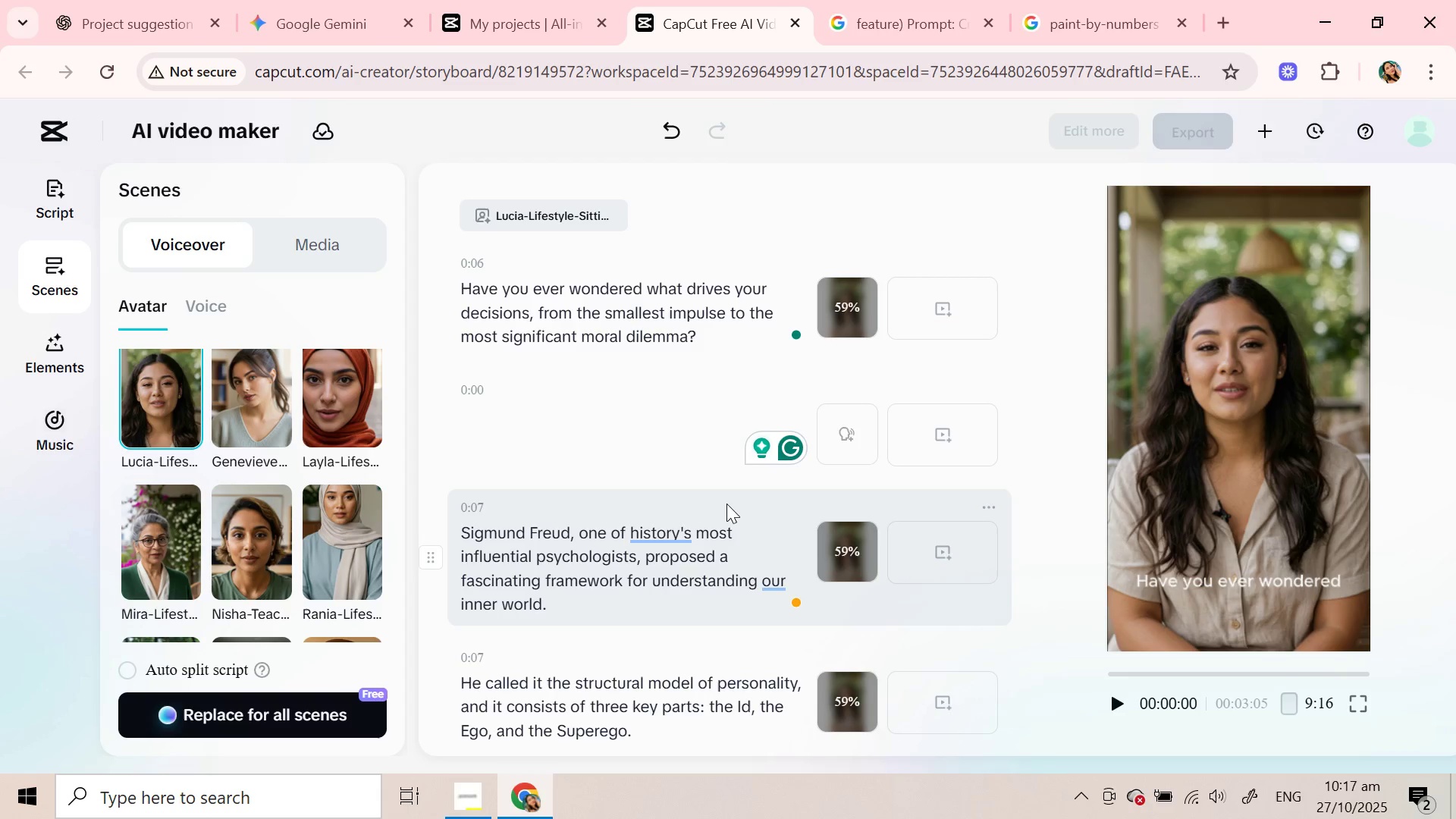 
wait(31.04)
 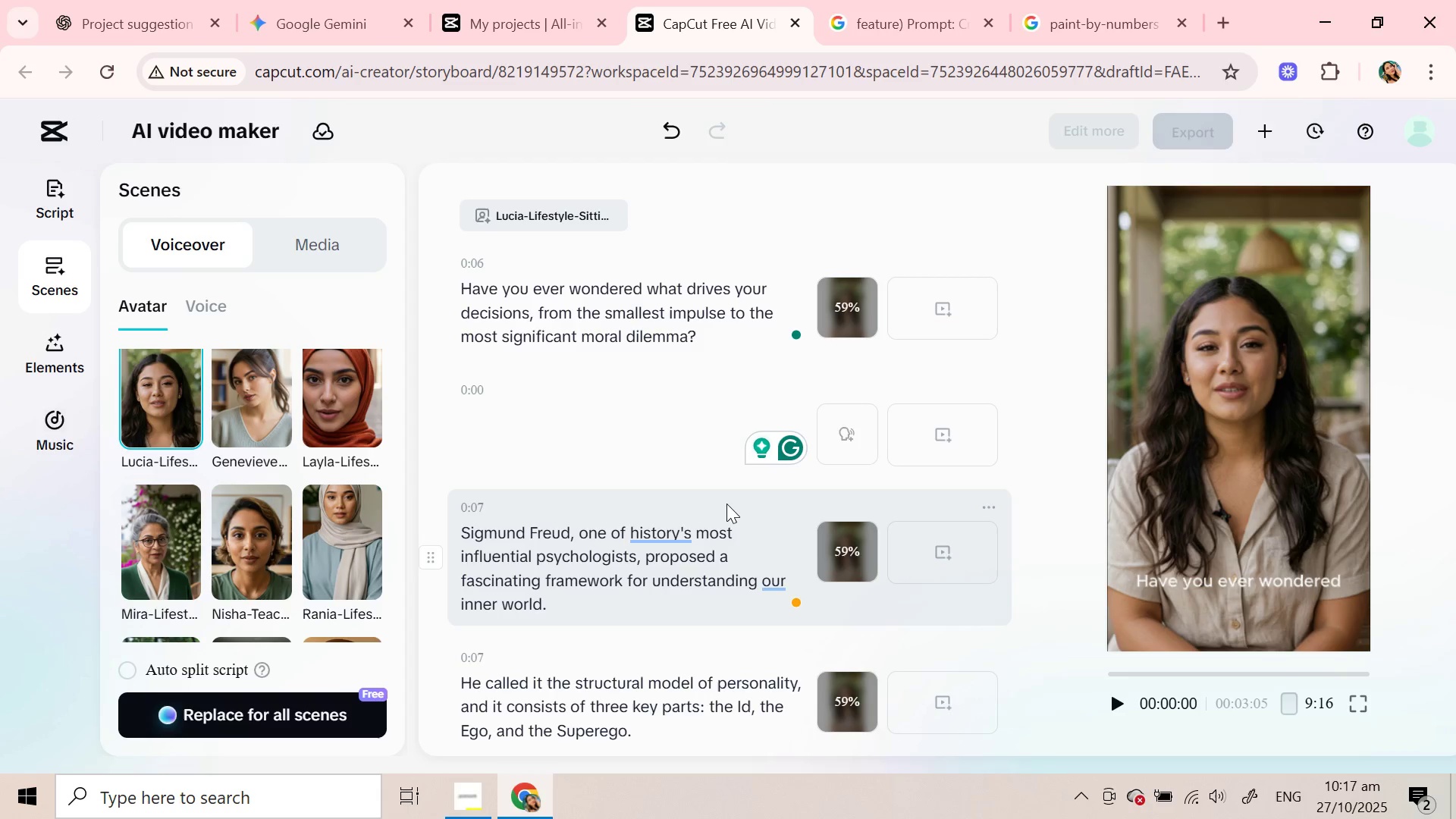 
left_click([676, 343])
 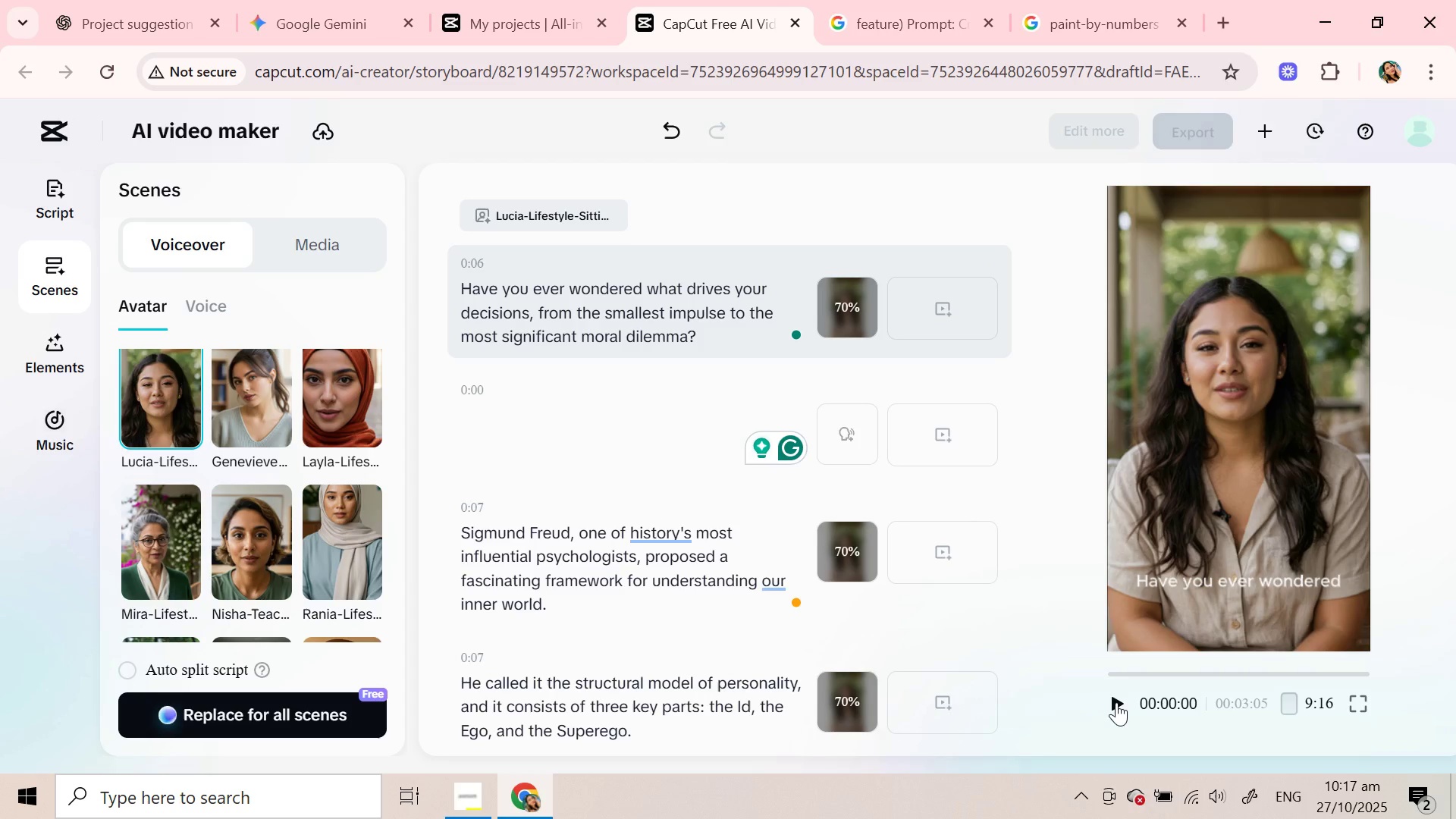 
left_click([1116, 702])
 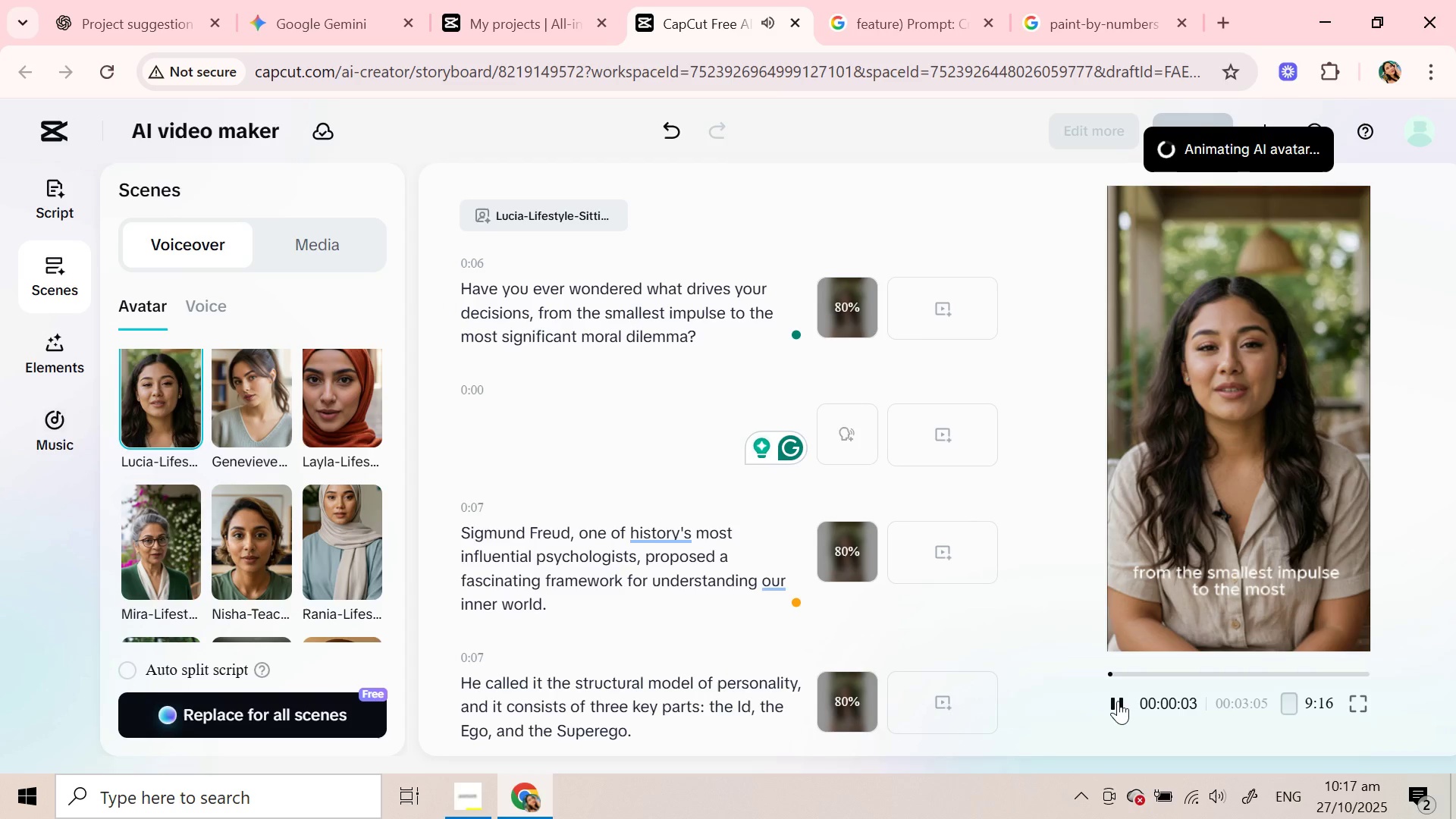 
wait(10.44)
 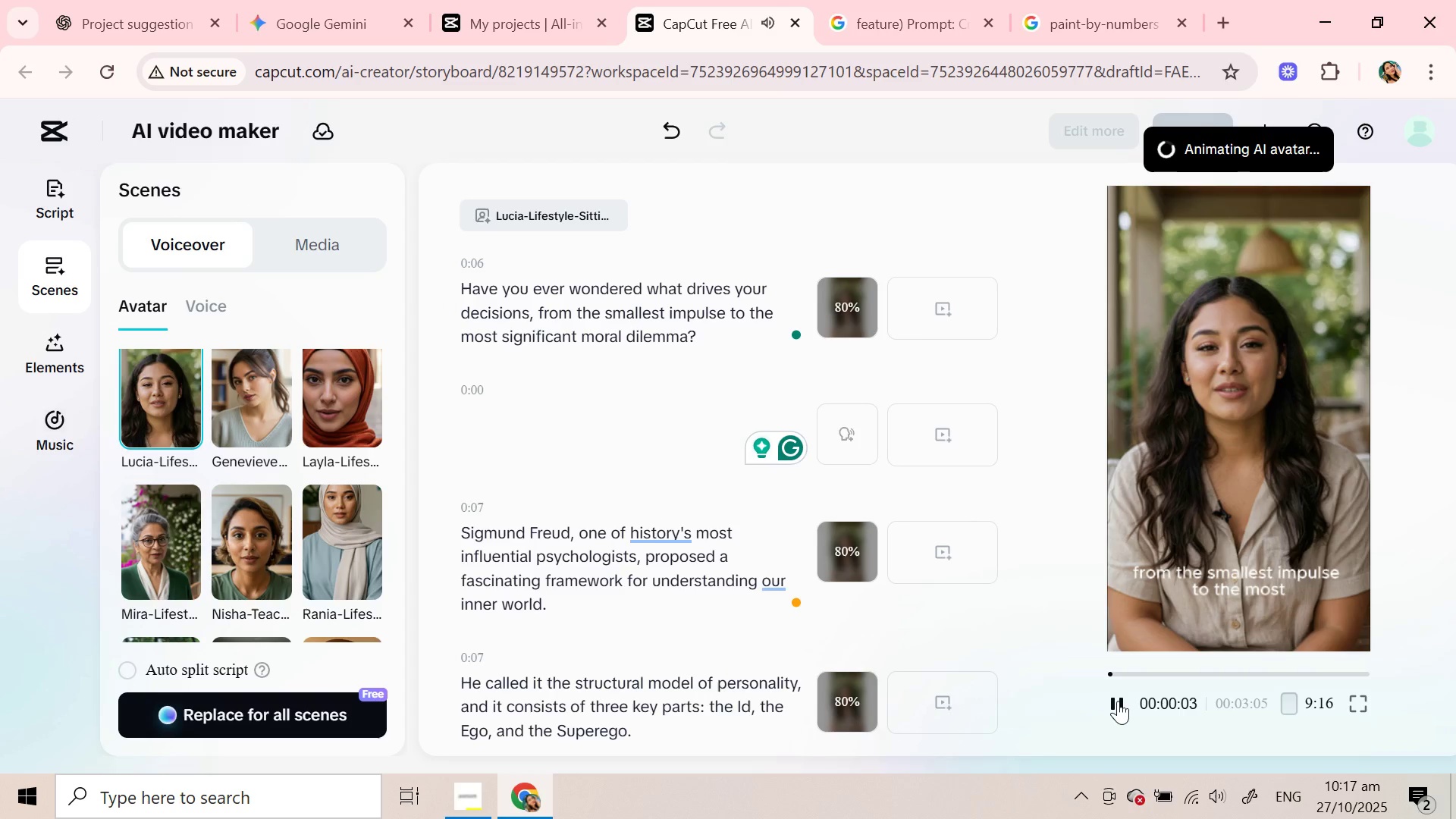 
left_click([1118, 701])
 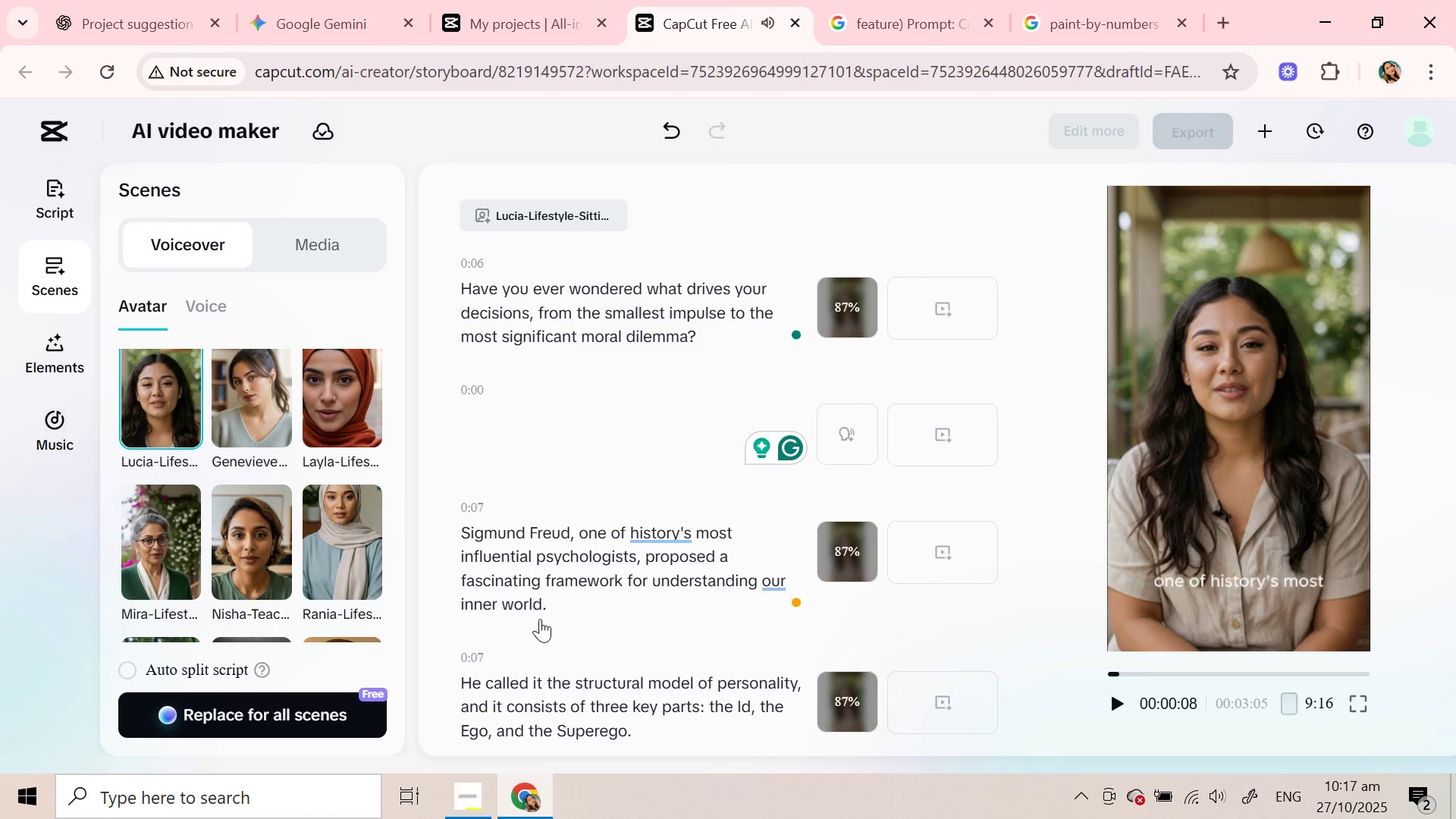 
scroll: coordinate [586, 489], scroll_direction: down, amount: 3.0
 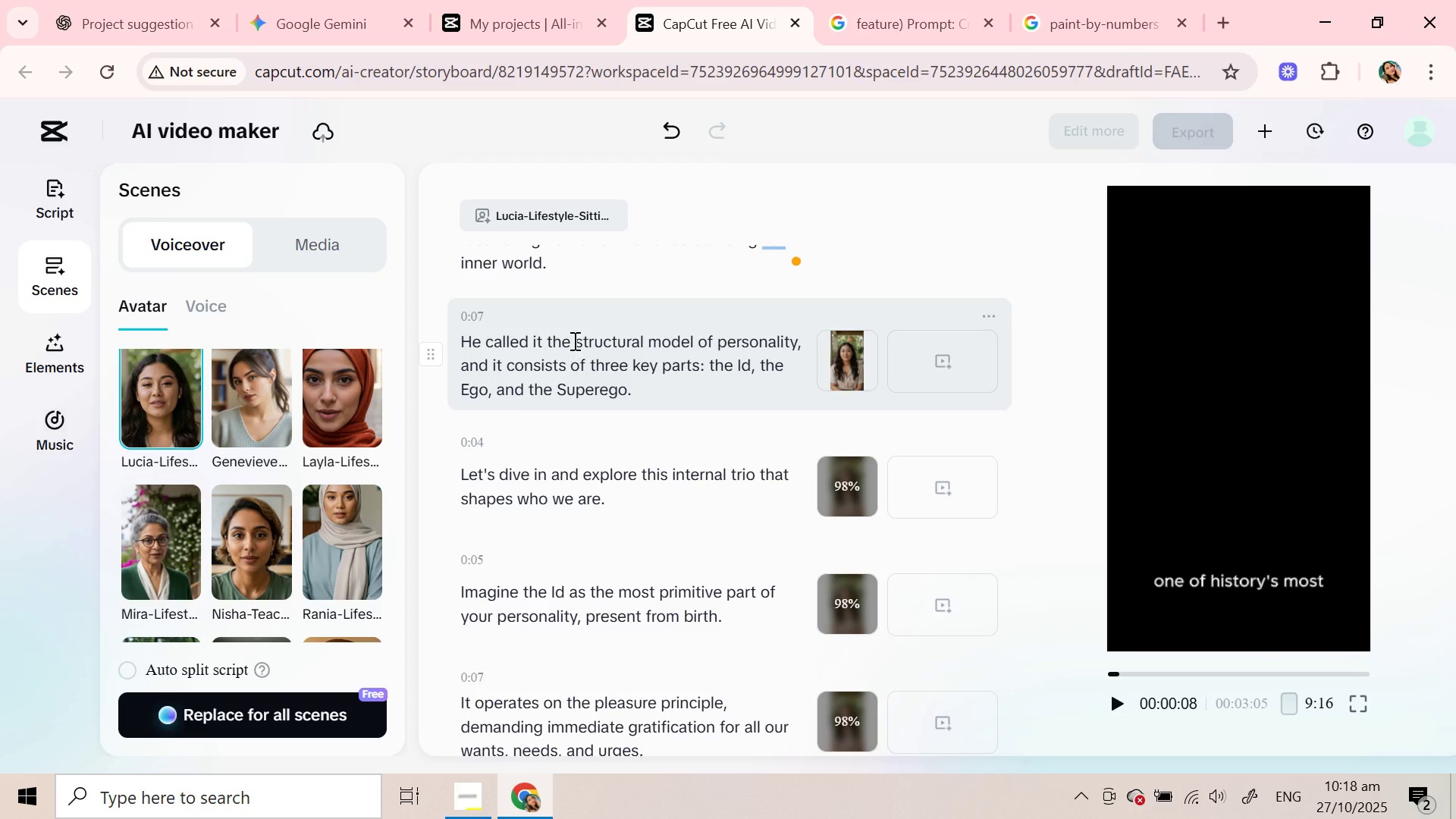 
left_click_drag(start_coordinate=[549, 342], to_coordinate=[630, 399])
 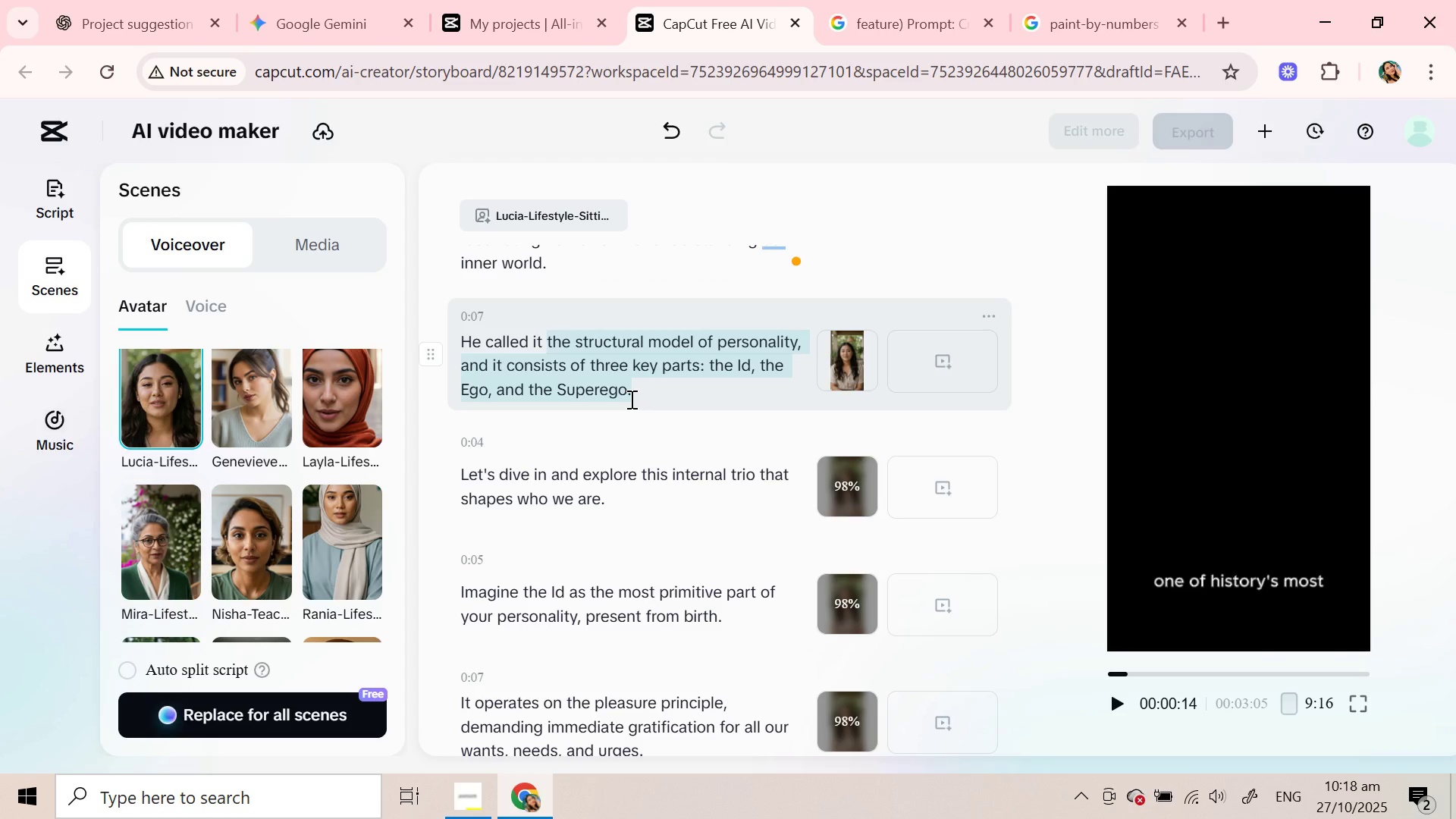 
key(Control+C)
 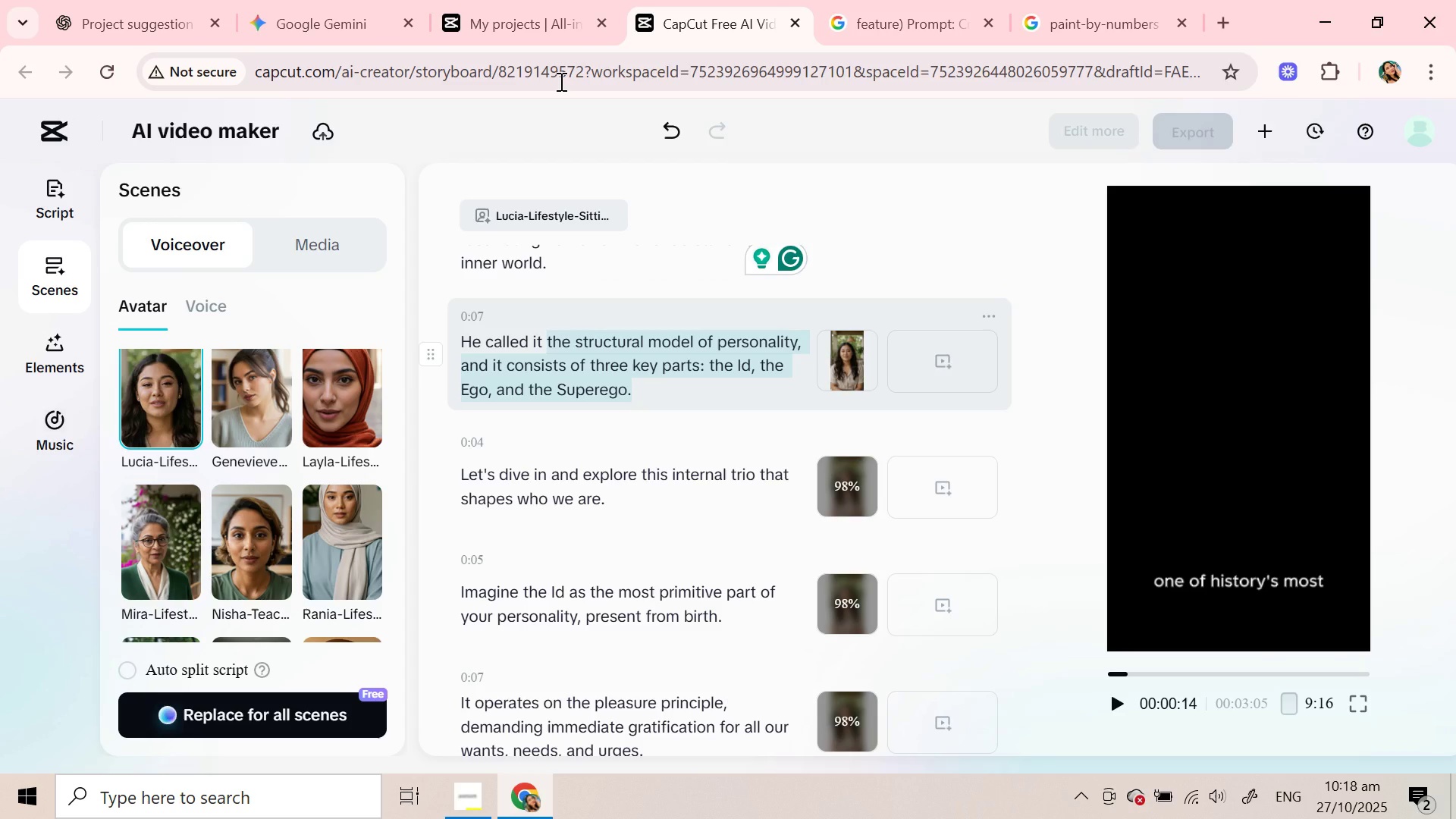 
key(Control+C)
 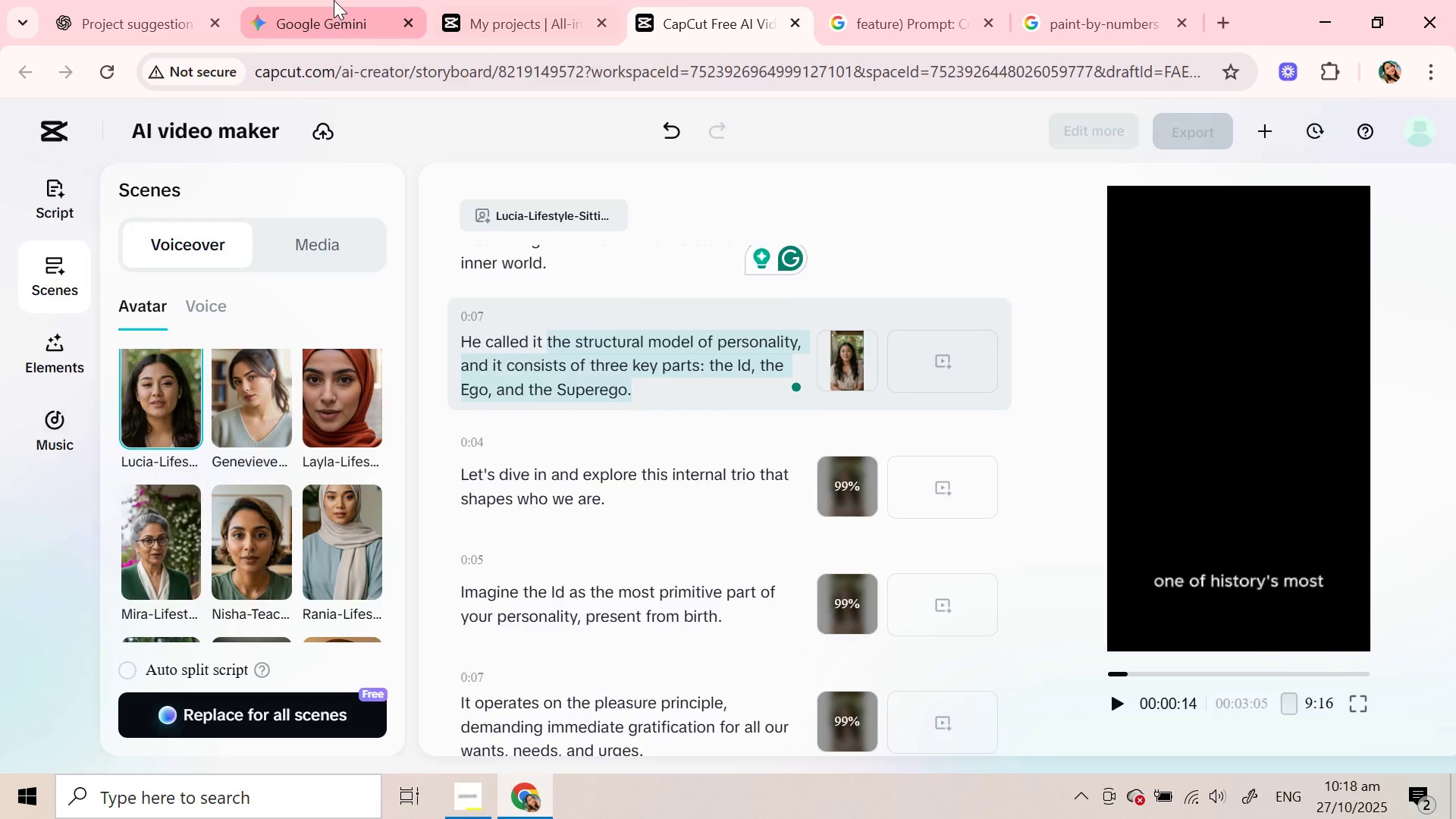 
left_click([334, 0])
 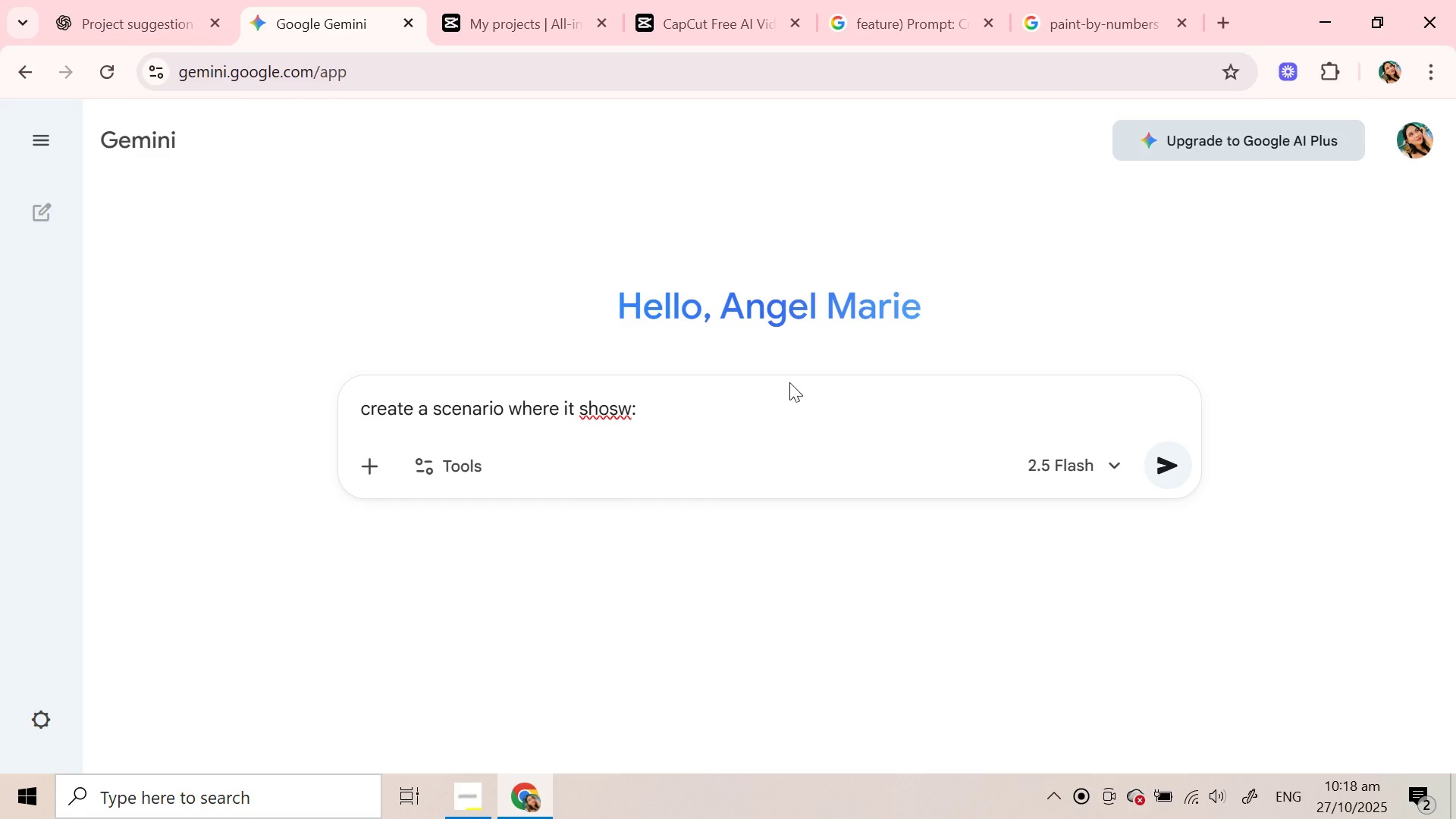 
hold_key(key=ControlLeft, duration=0.31)
 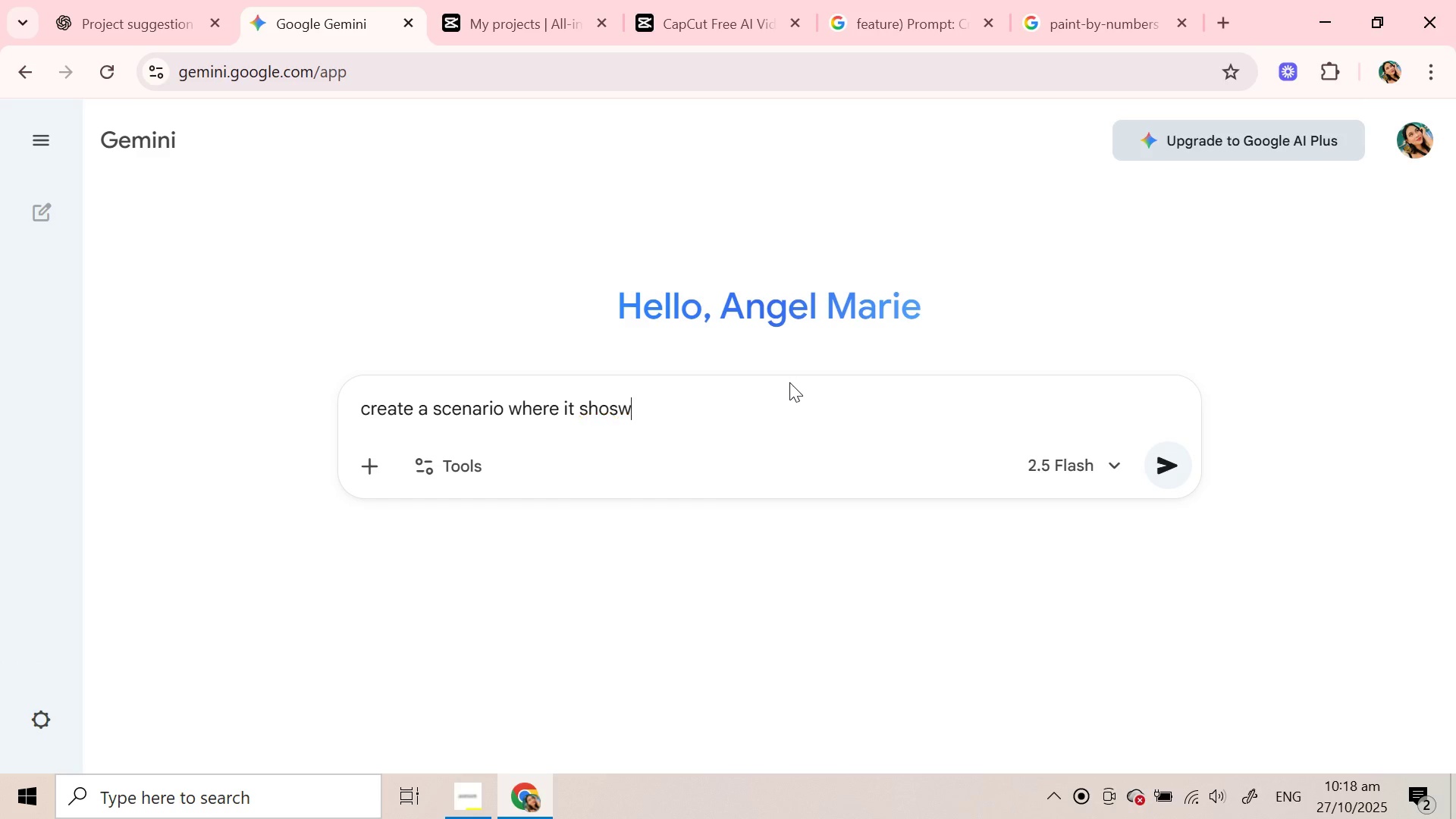 
key(Backspace)
key(Backspace)
key(Backspace)
type(ws)
key(Backspace)
type(s: )
 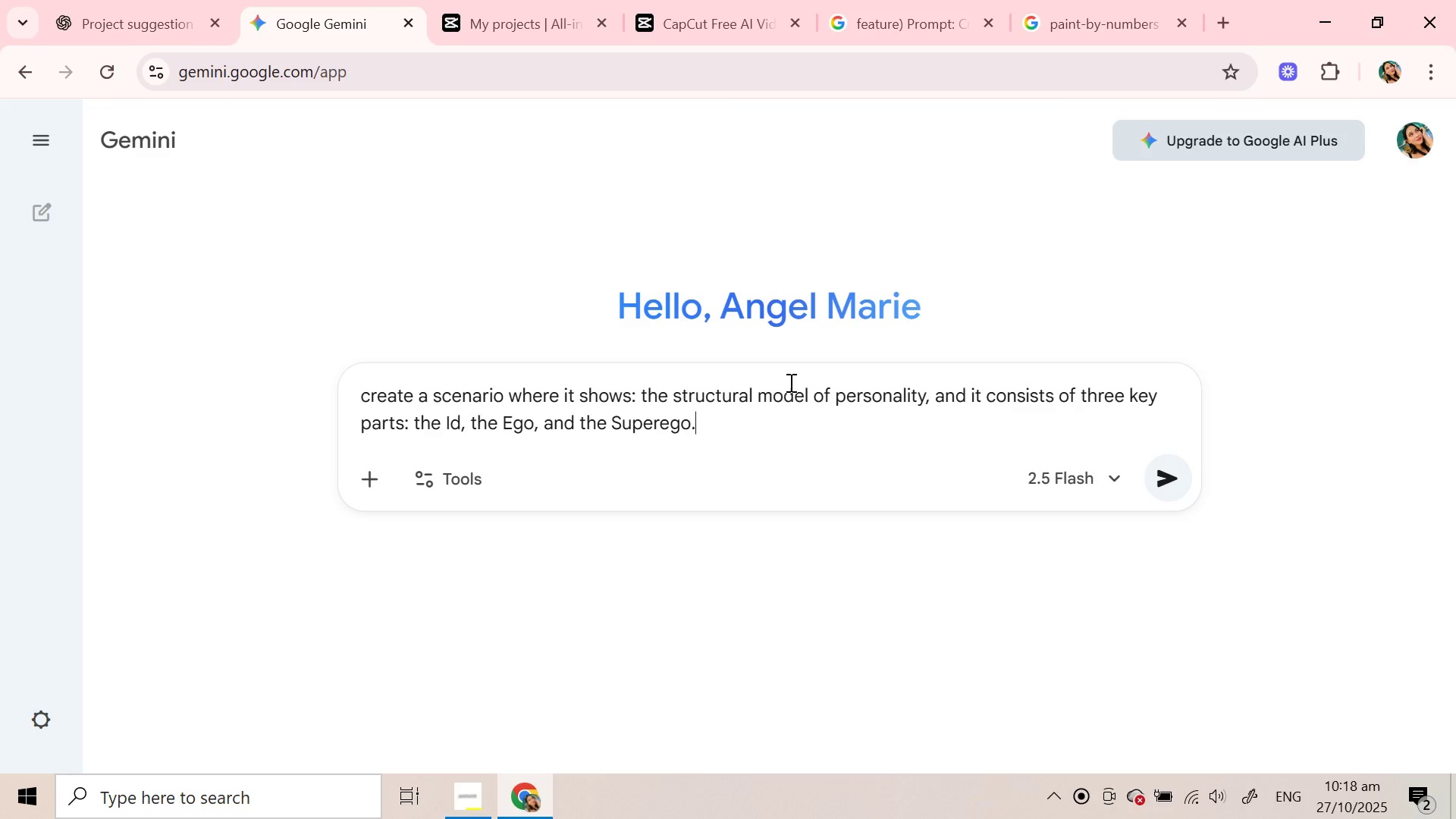 
key(Control+V)
 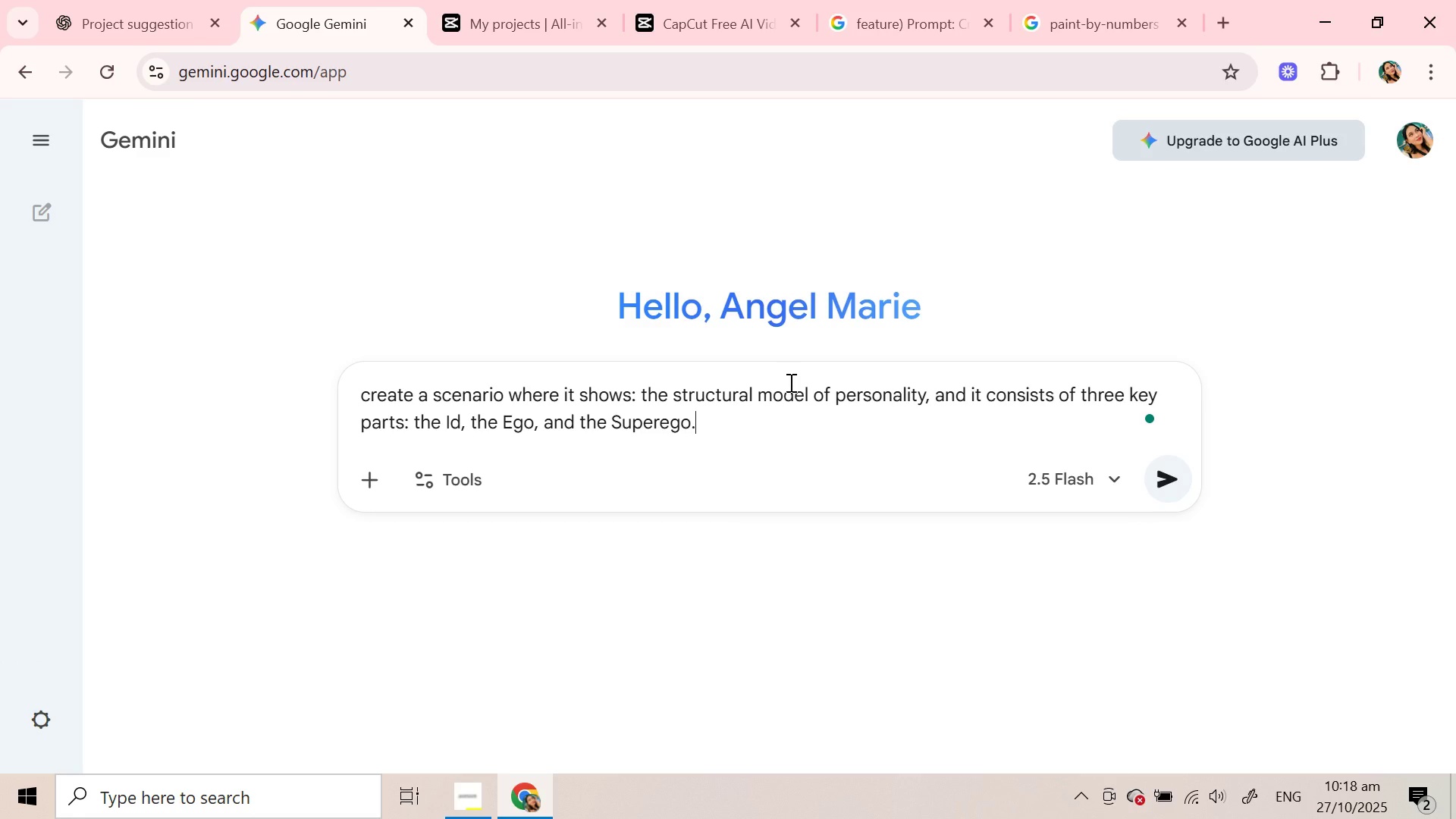 
key(Enter)
 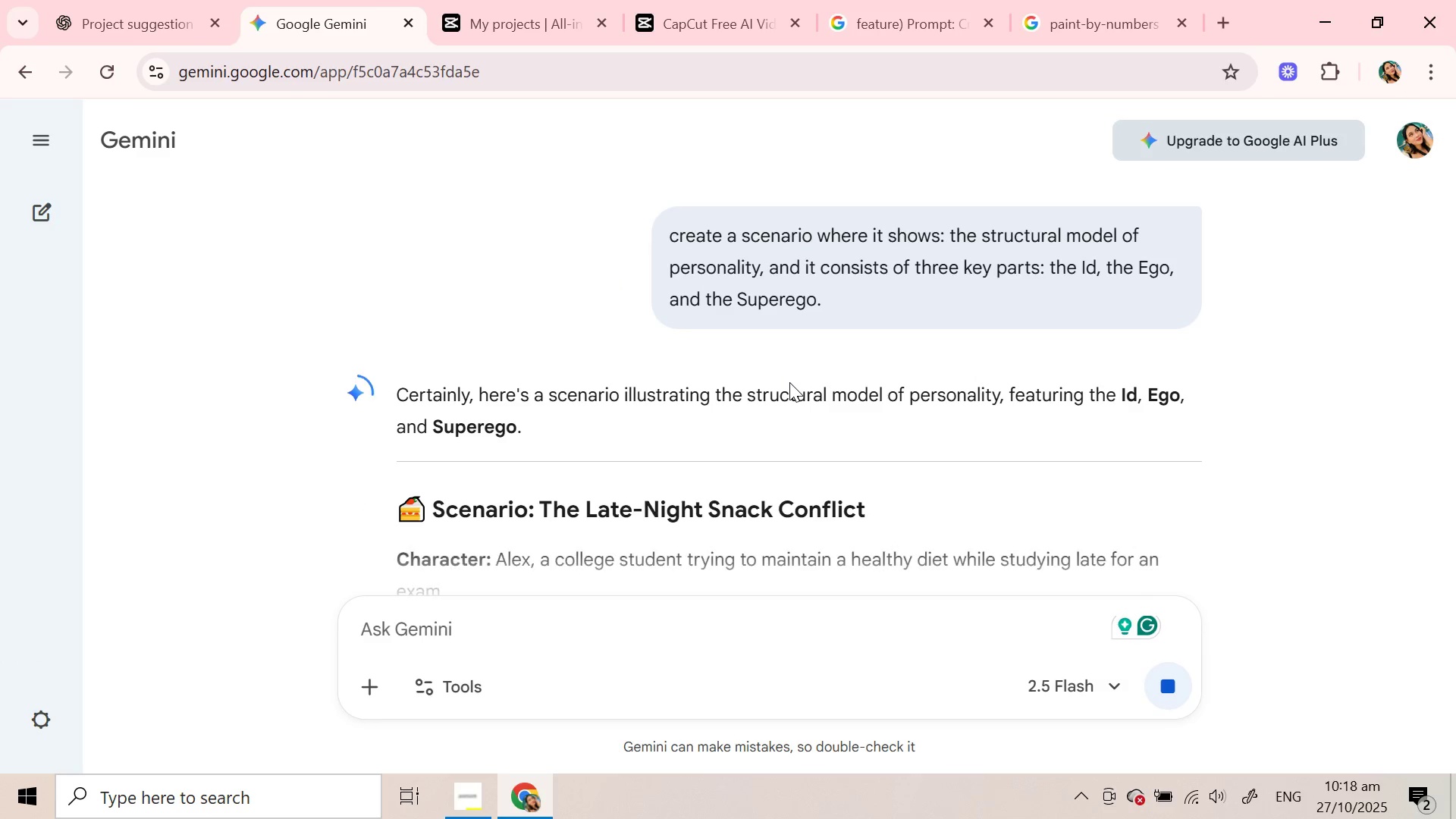 
scroll: coordinate [789, 419], scroll_direction: down, amount: 3.0
 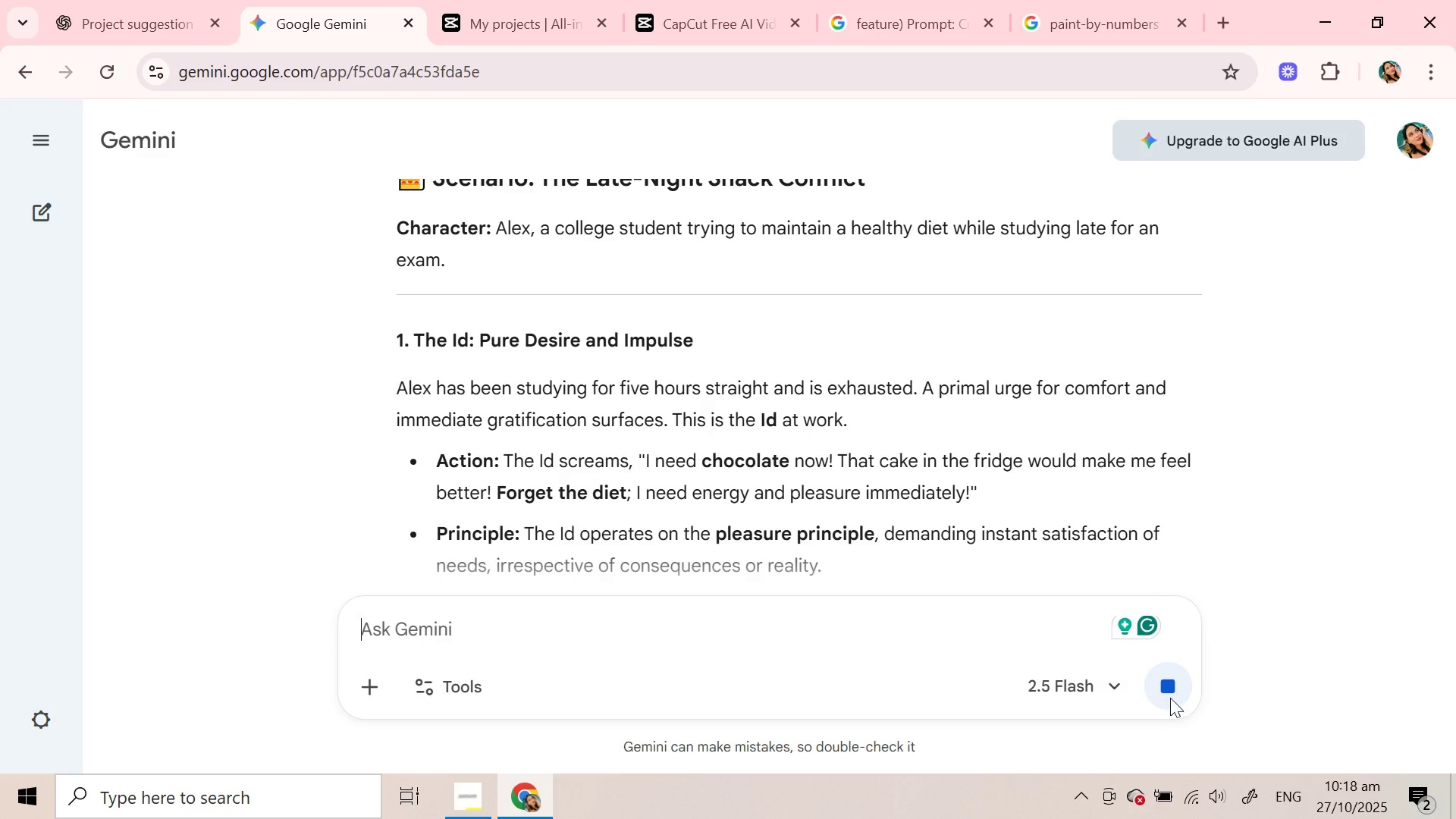 
left_click([1172, 698])
 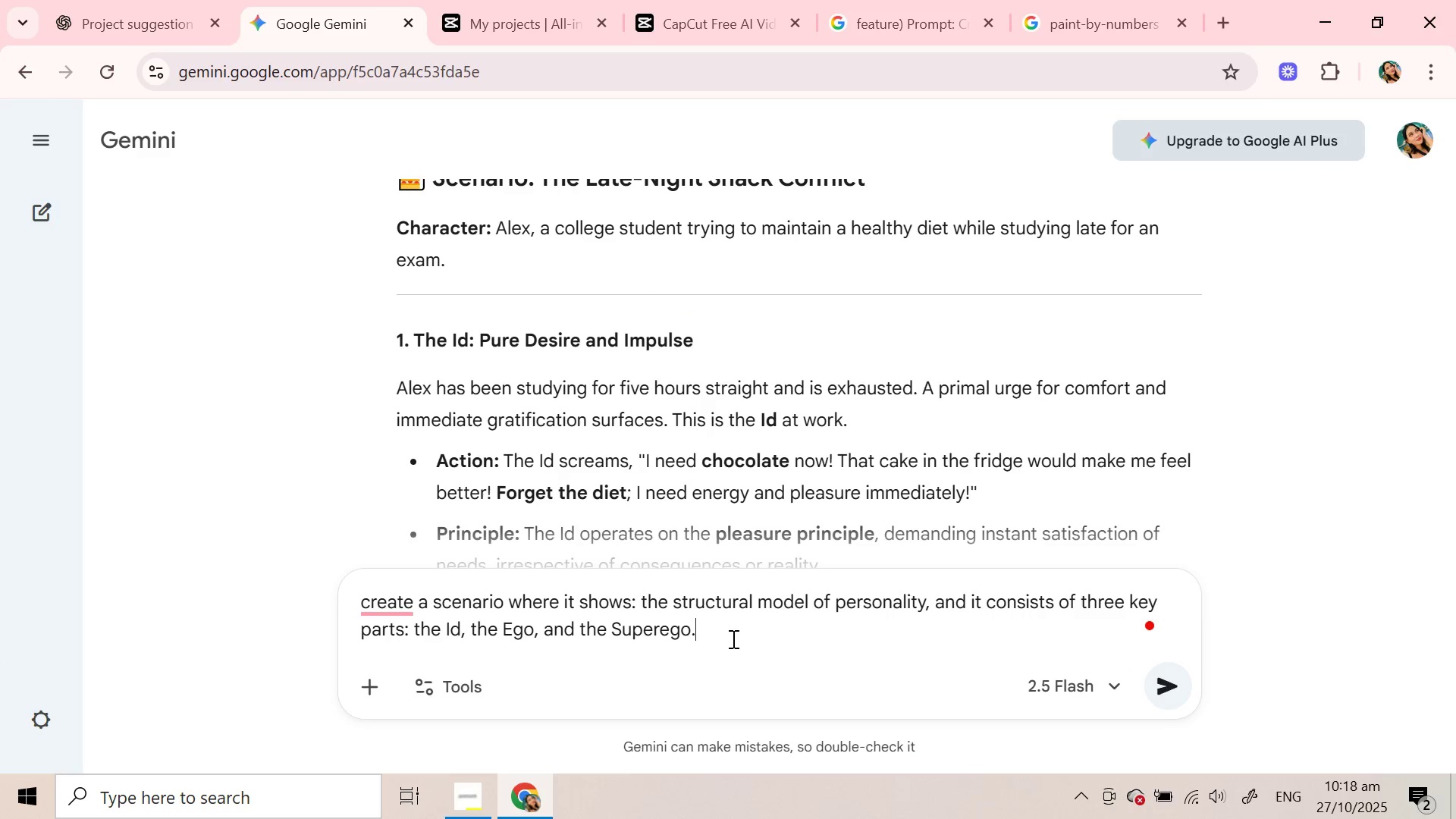 
left_click([732, 639])
 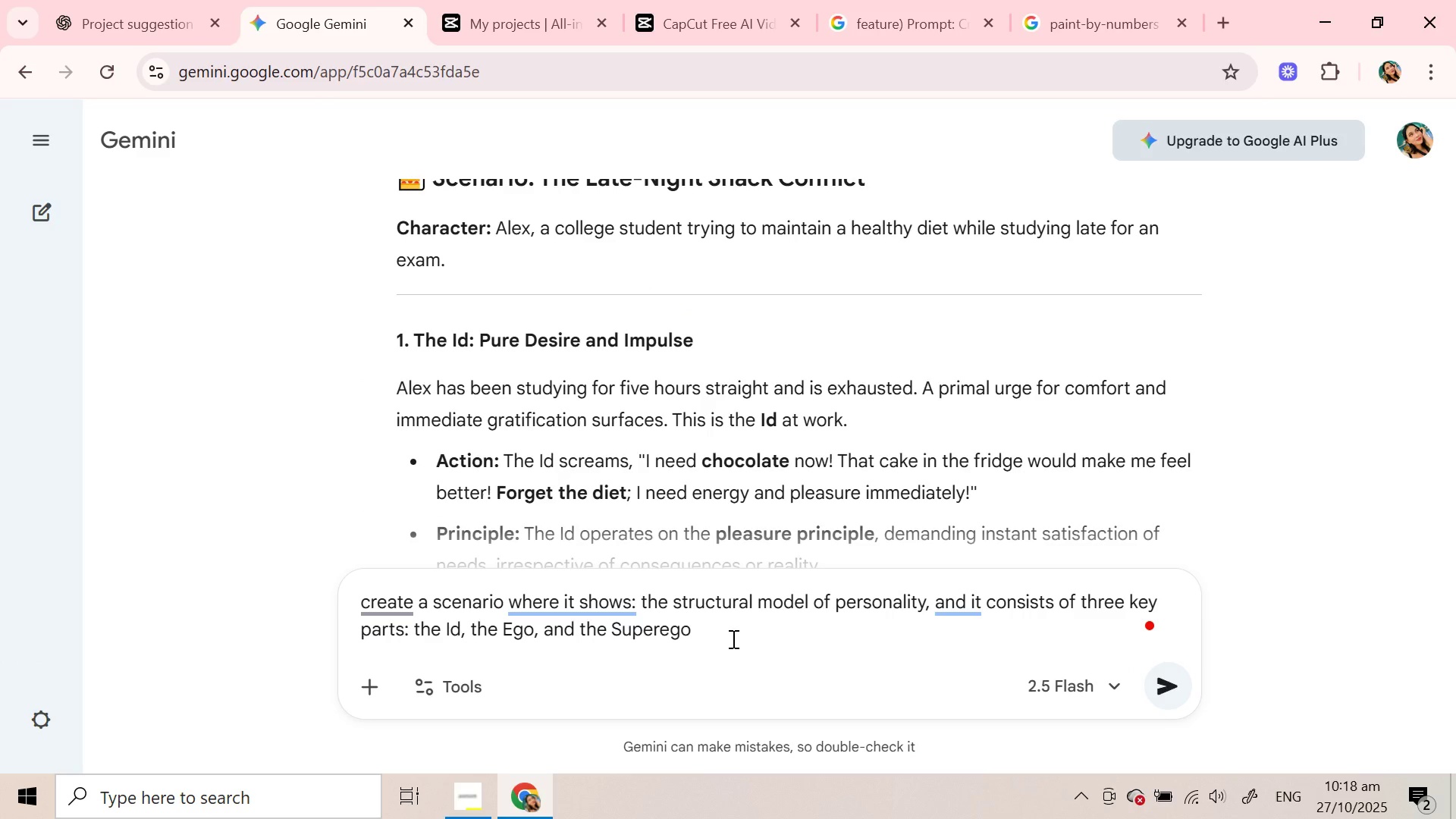 
key(Backspace)
type( via photo or video)
 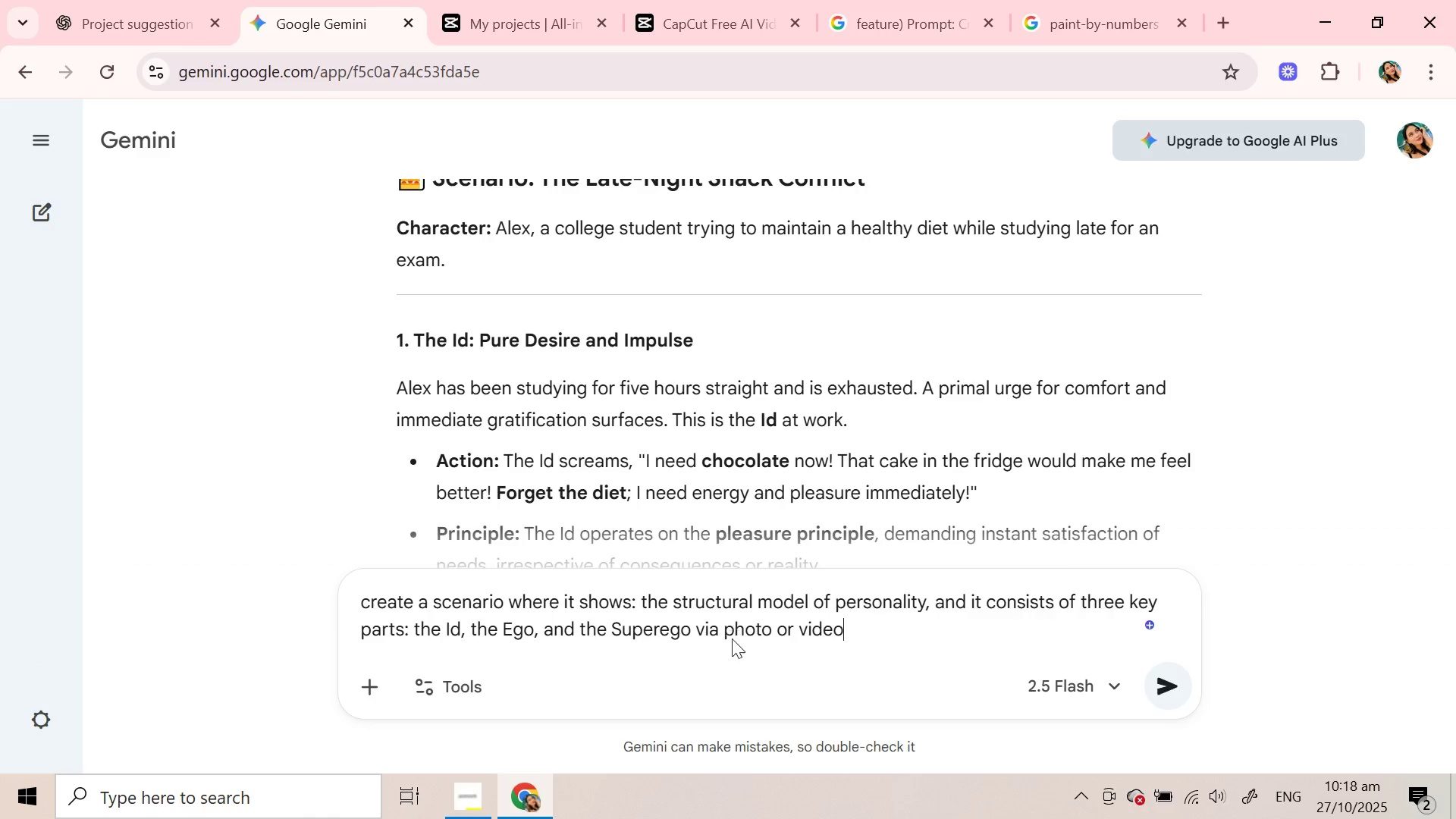 
key(Enter)
 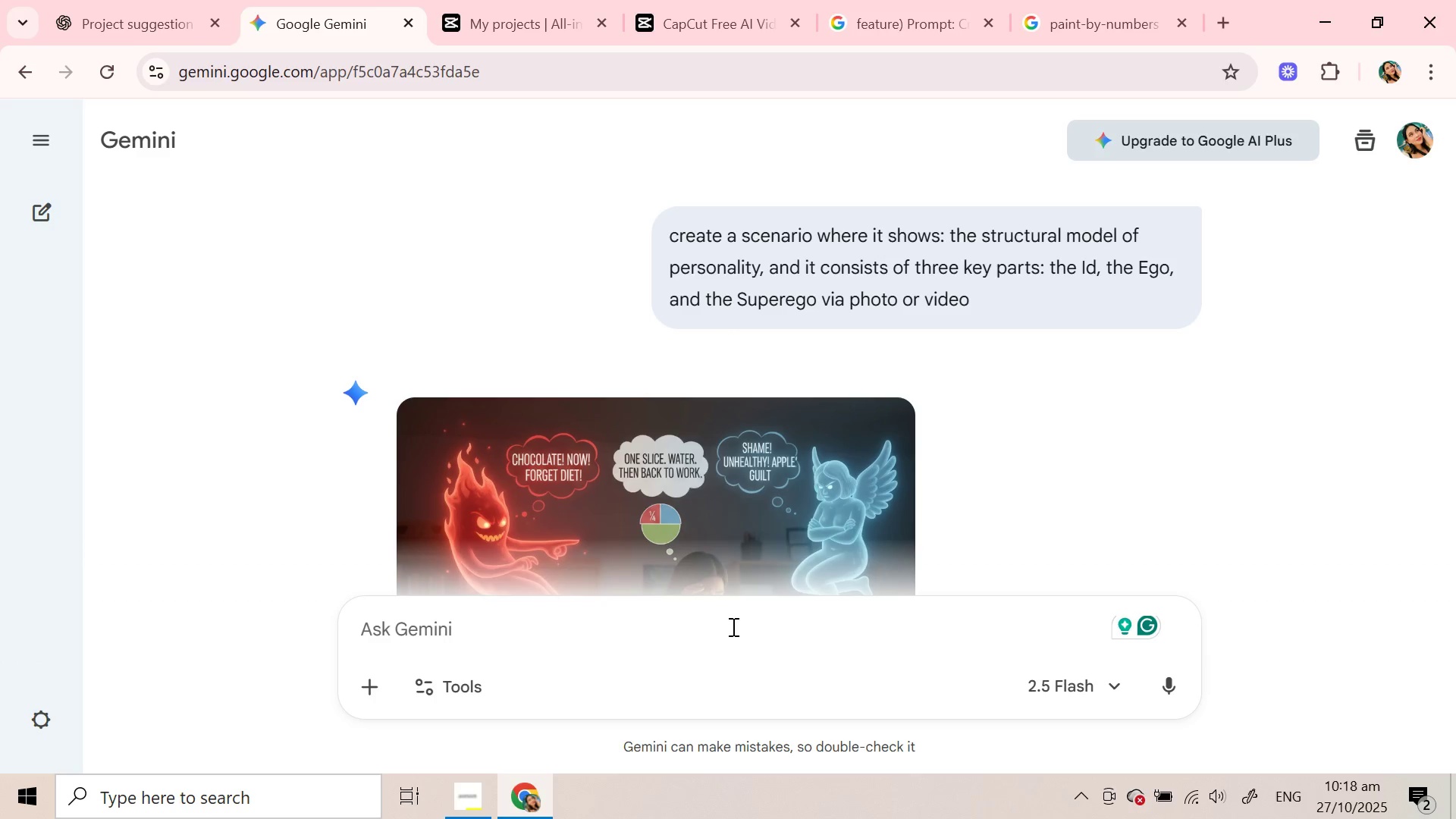 
wait(30.36)
 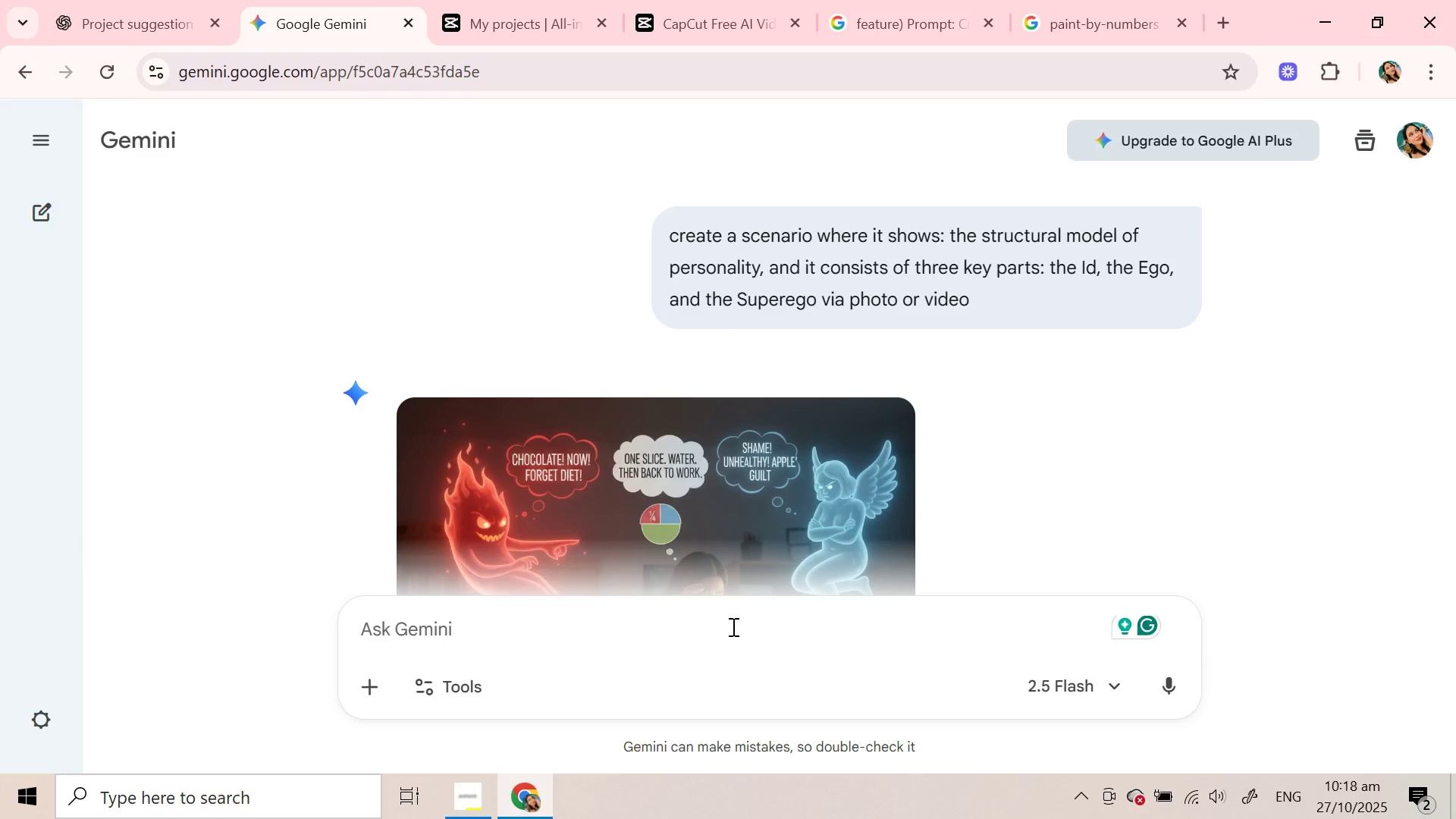 
scroll: coordinate [769, 402], scroll_direction: down, amount: 5.0
 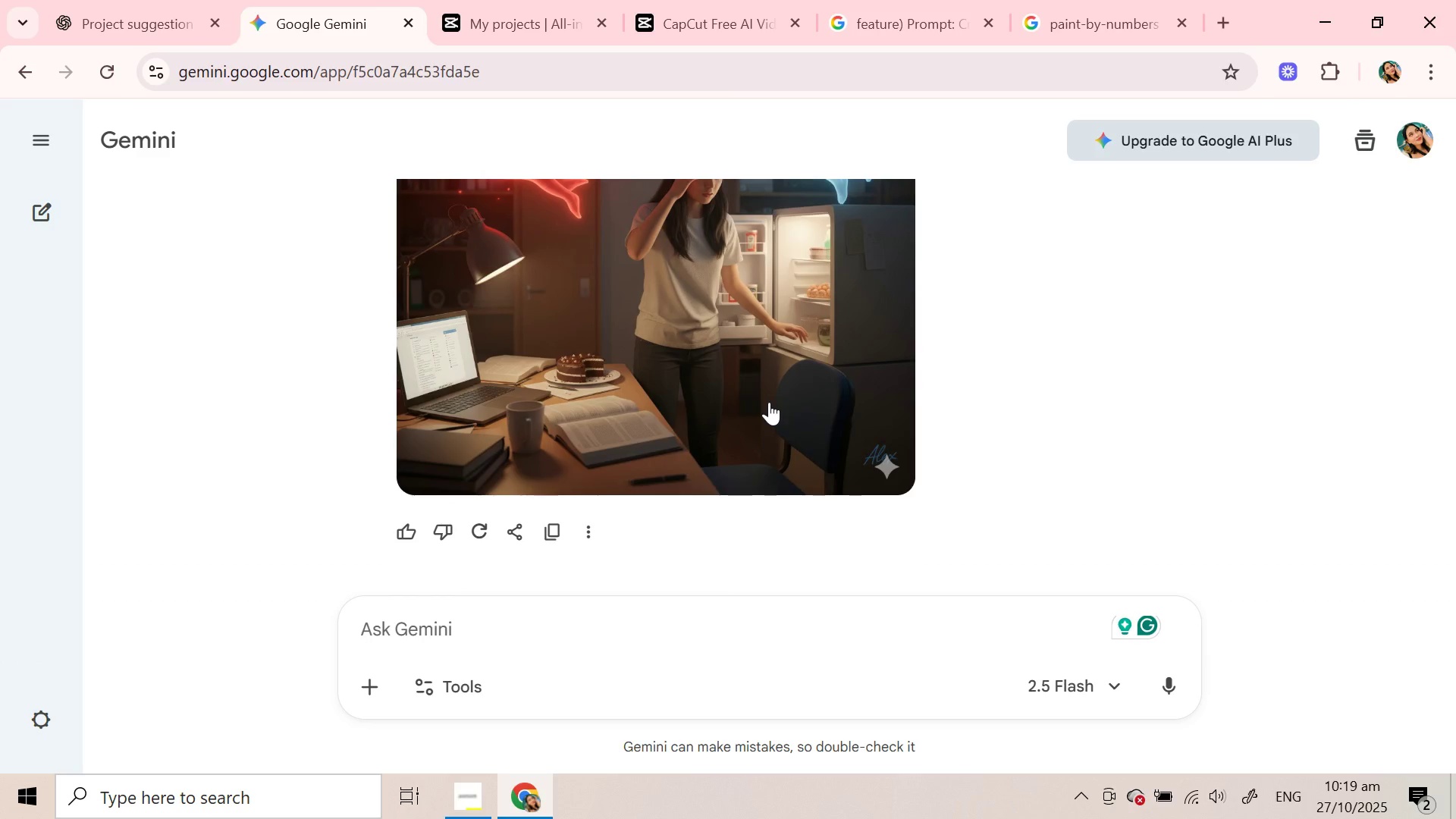 
scroll: coordinate [769, 402], scroll_direction: up, amount: 2.0
 